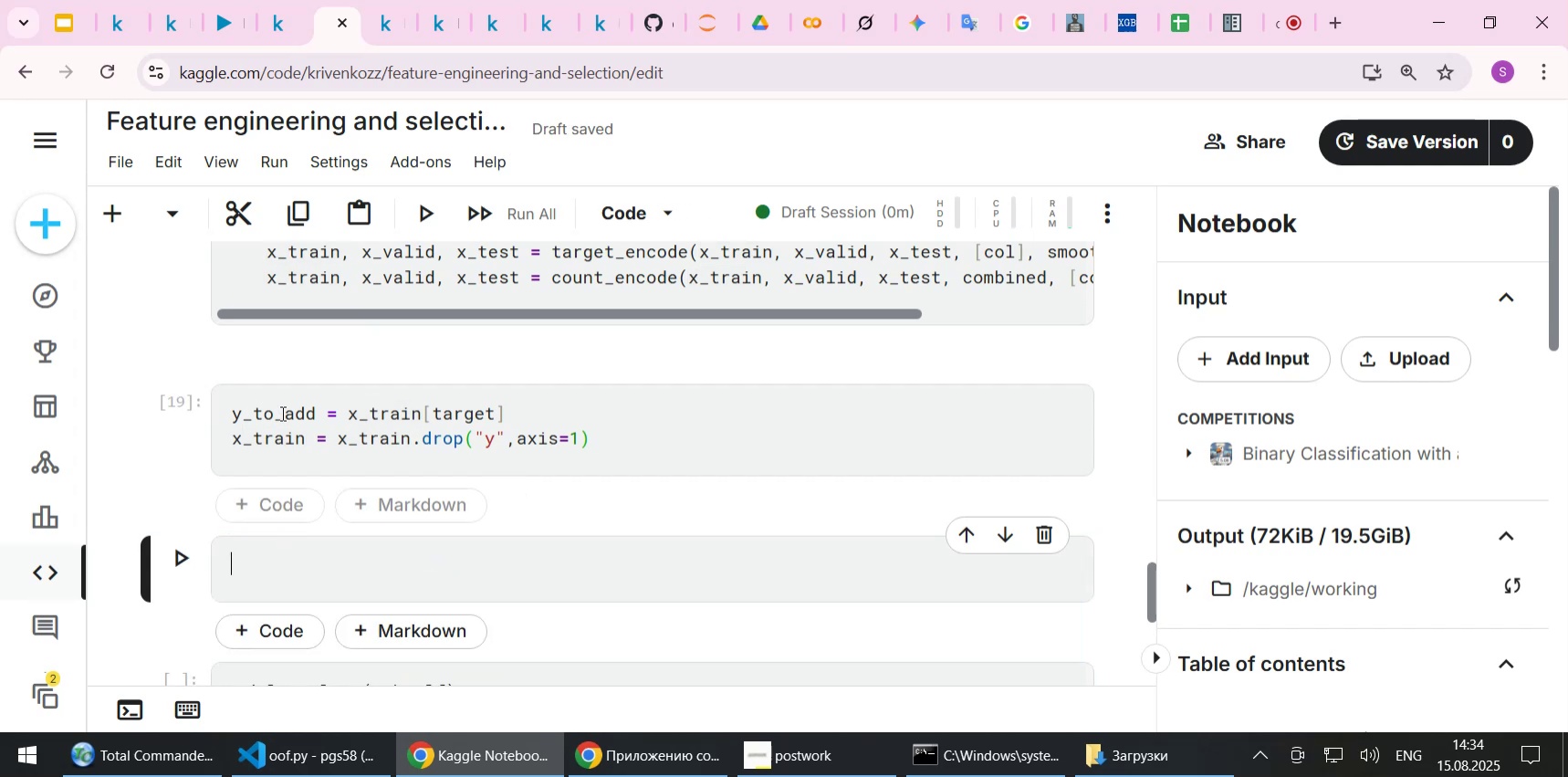 
double_click([281, 413])
 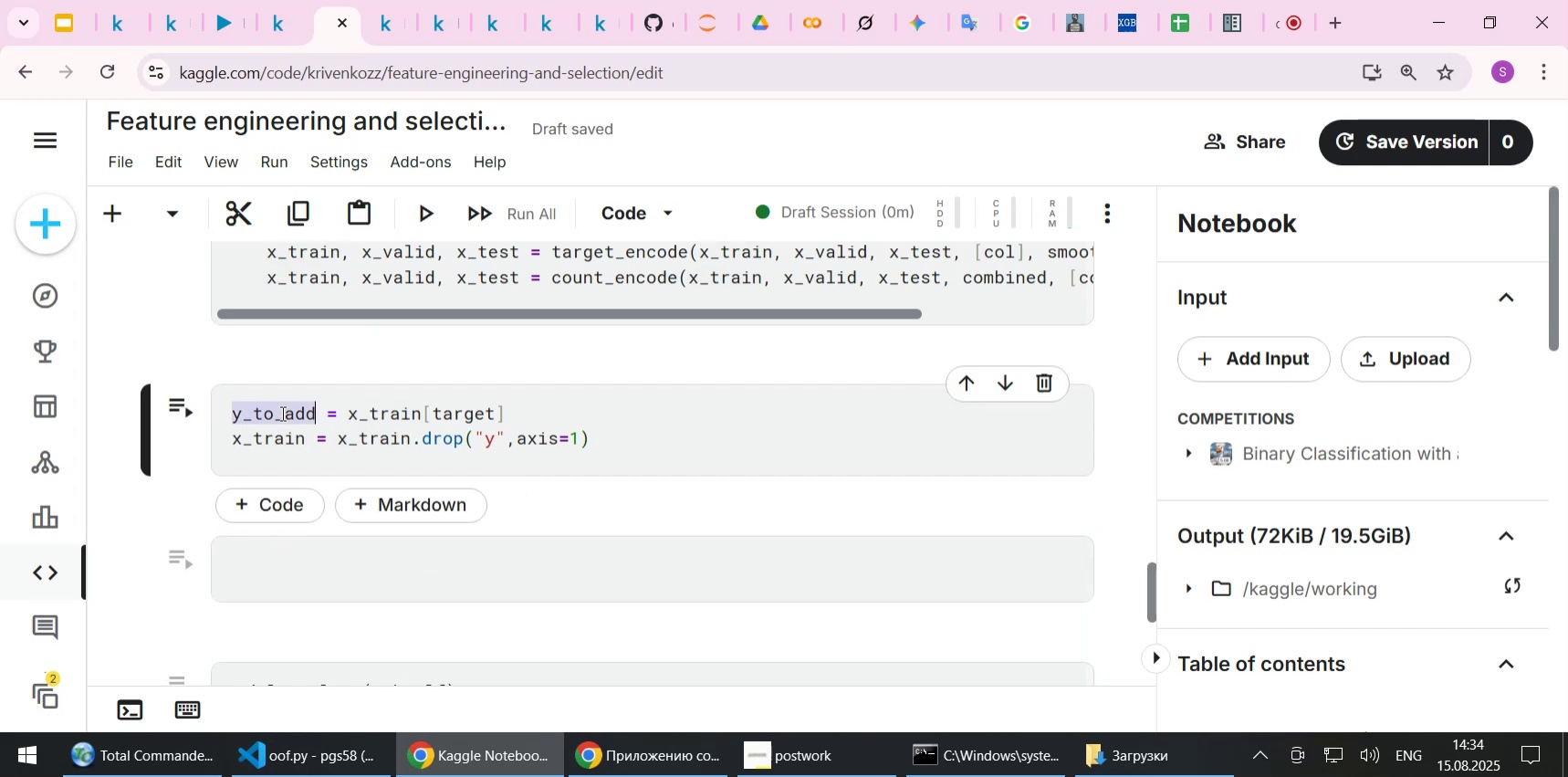 
key(Control+C)
 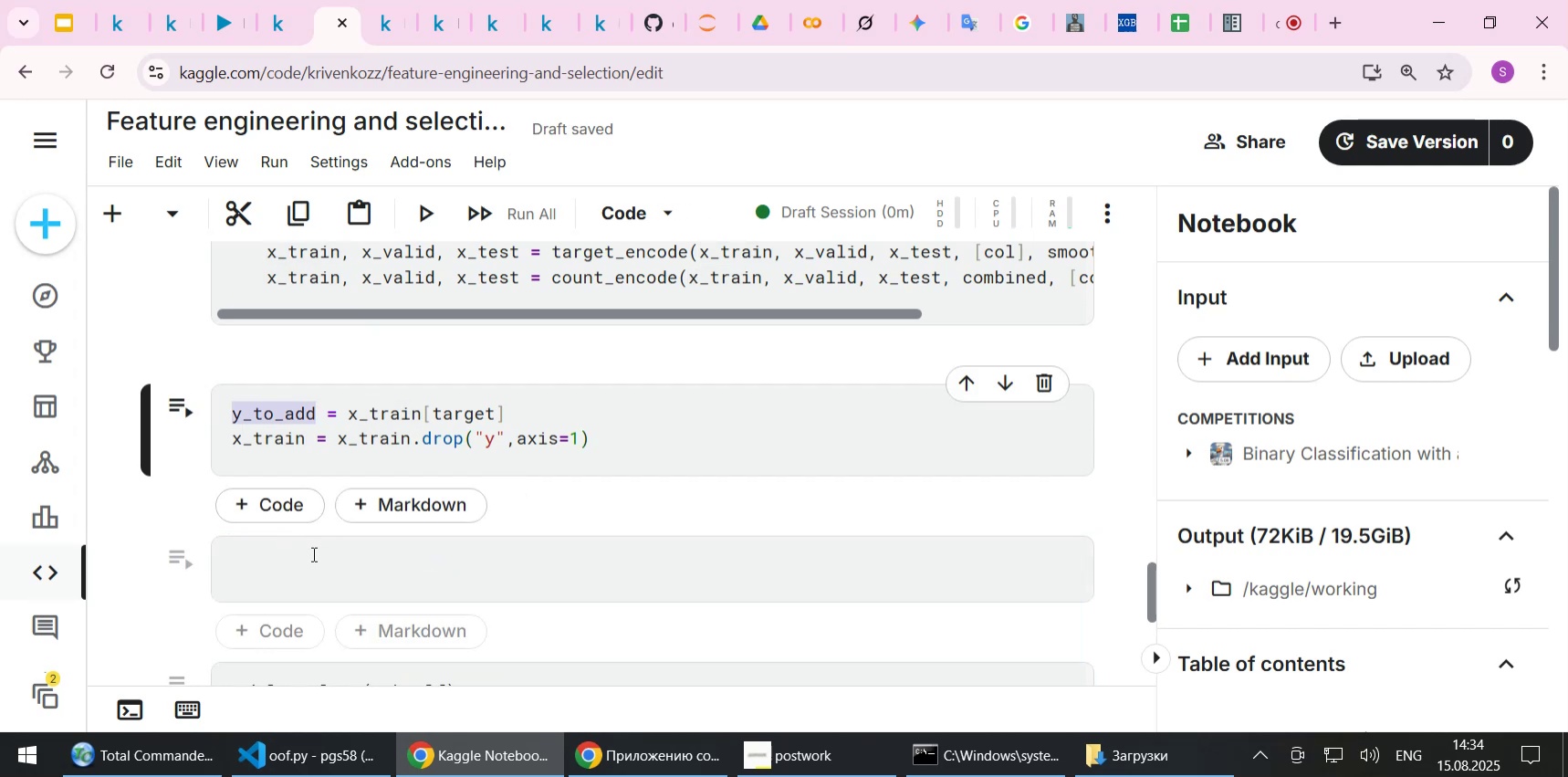 
left_click([312, 553])
 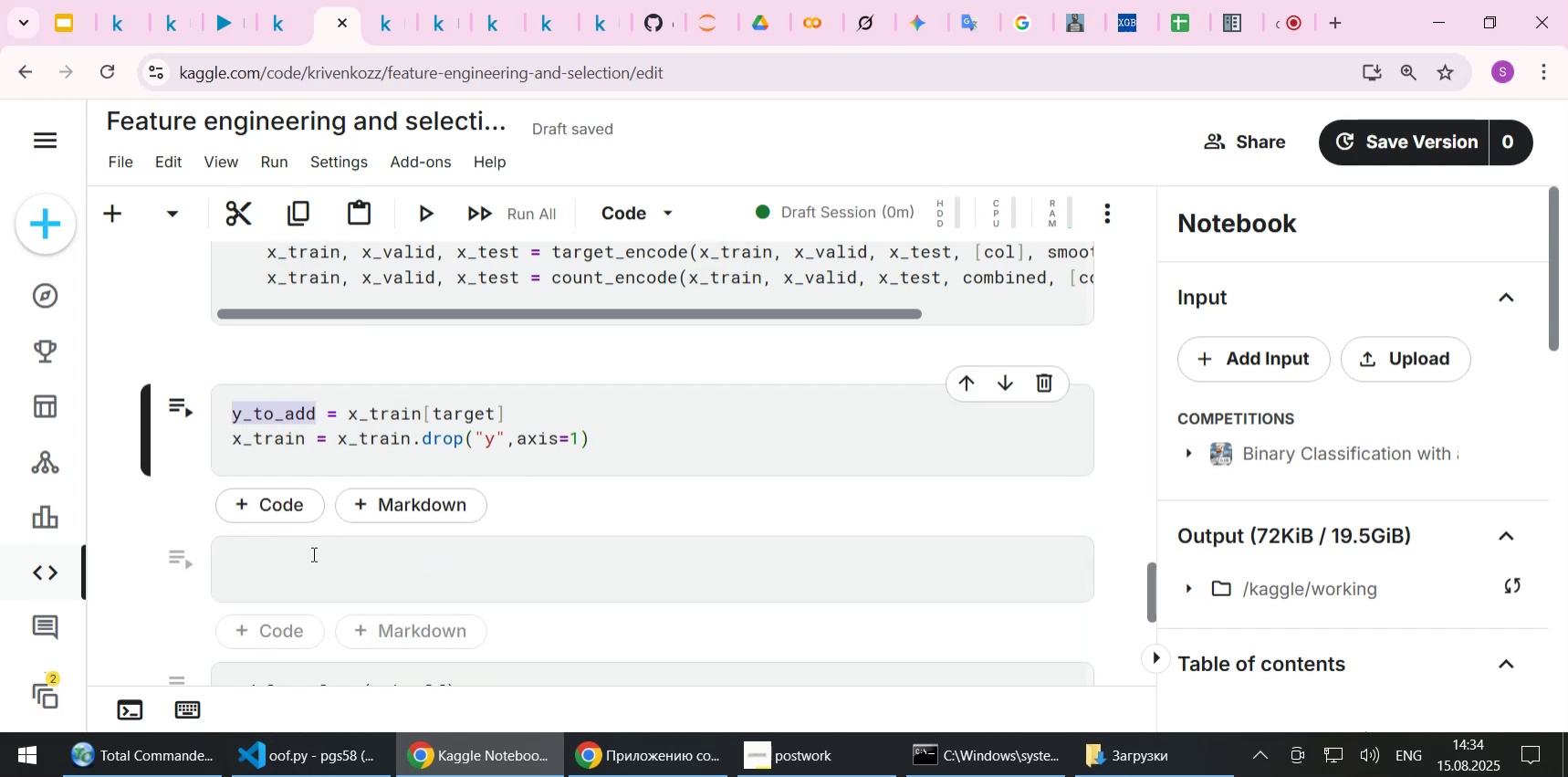 
key(Control+V)
 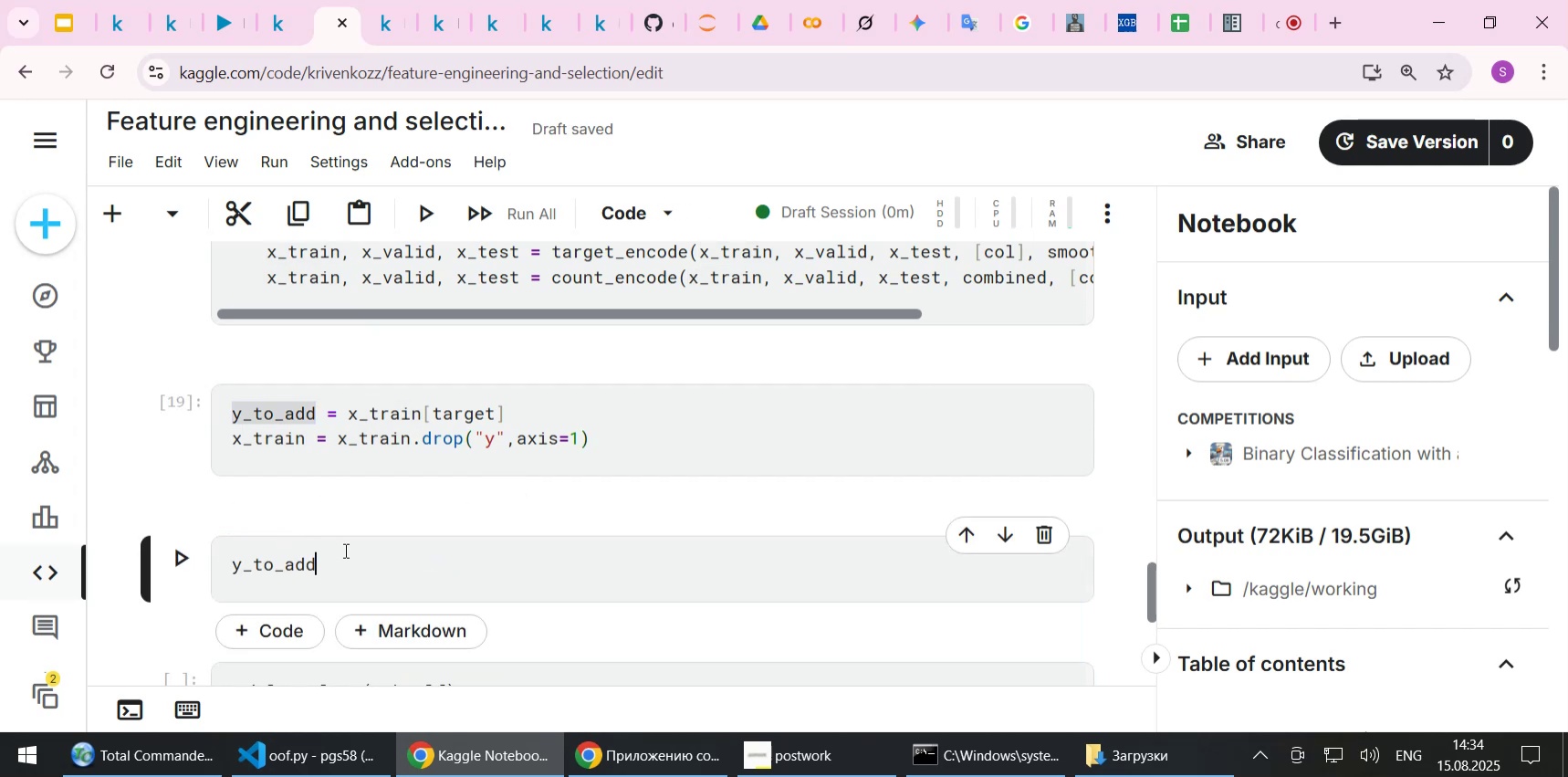 
key(Shift+ShiftLeft)
 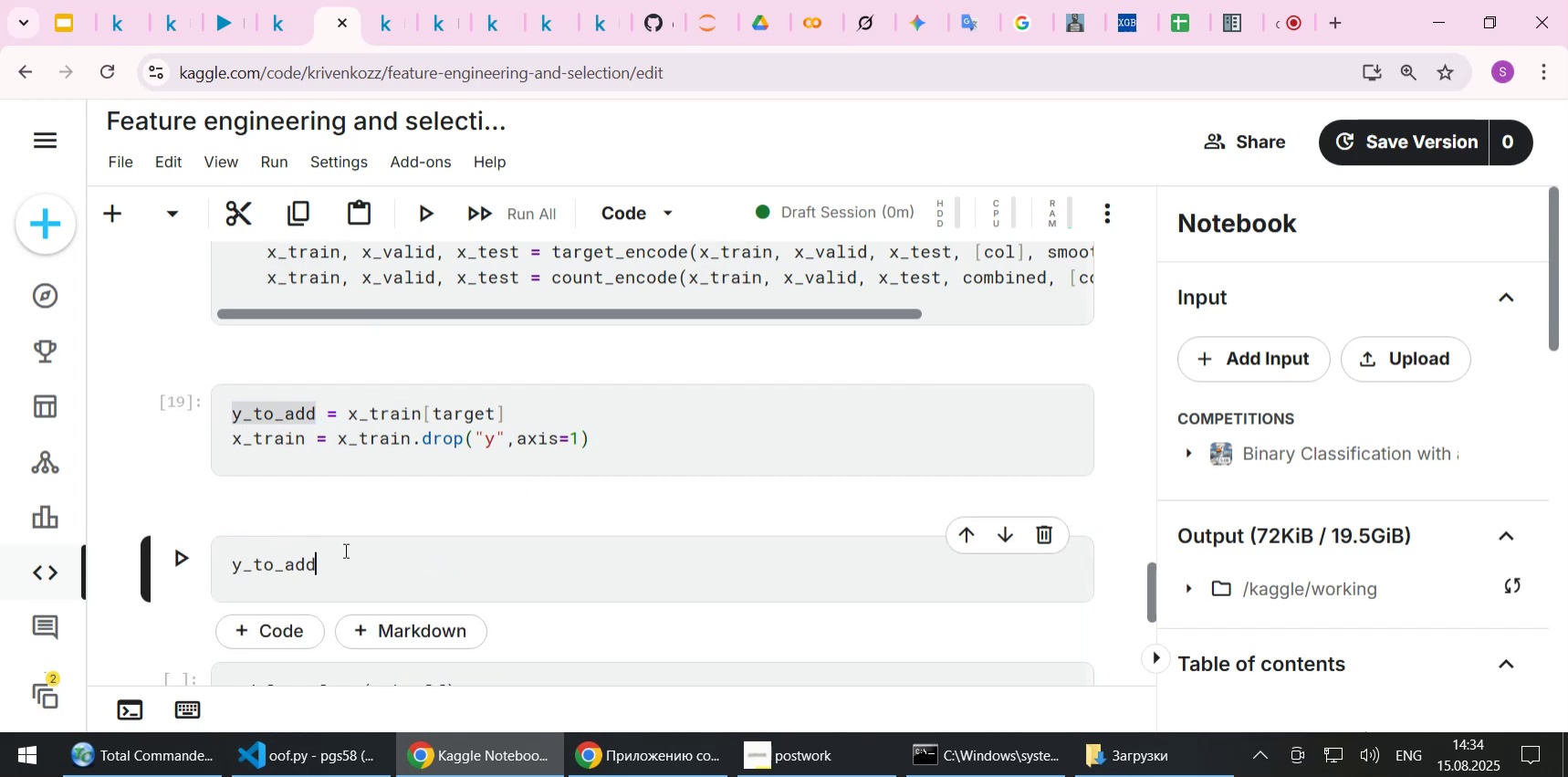 
key(Shift+Enter)
 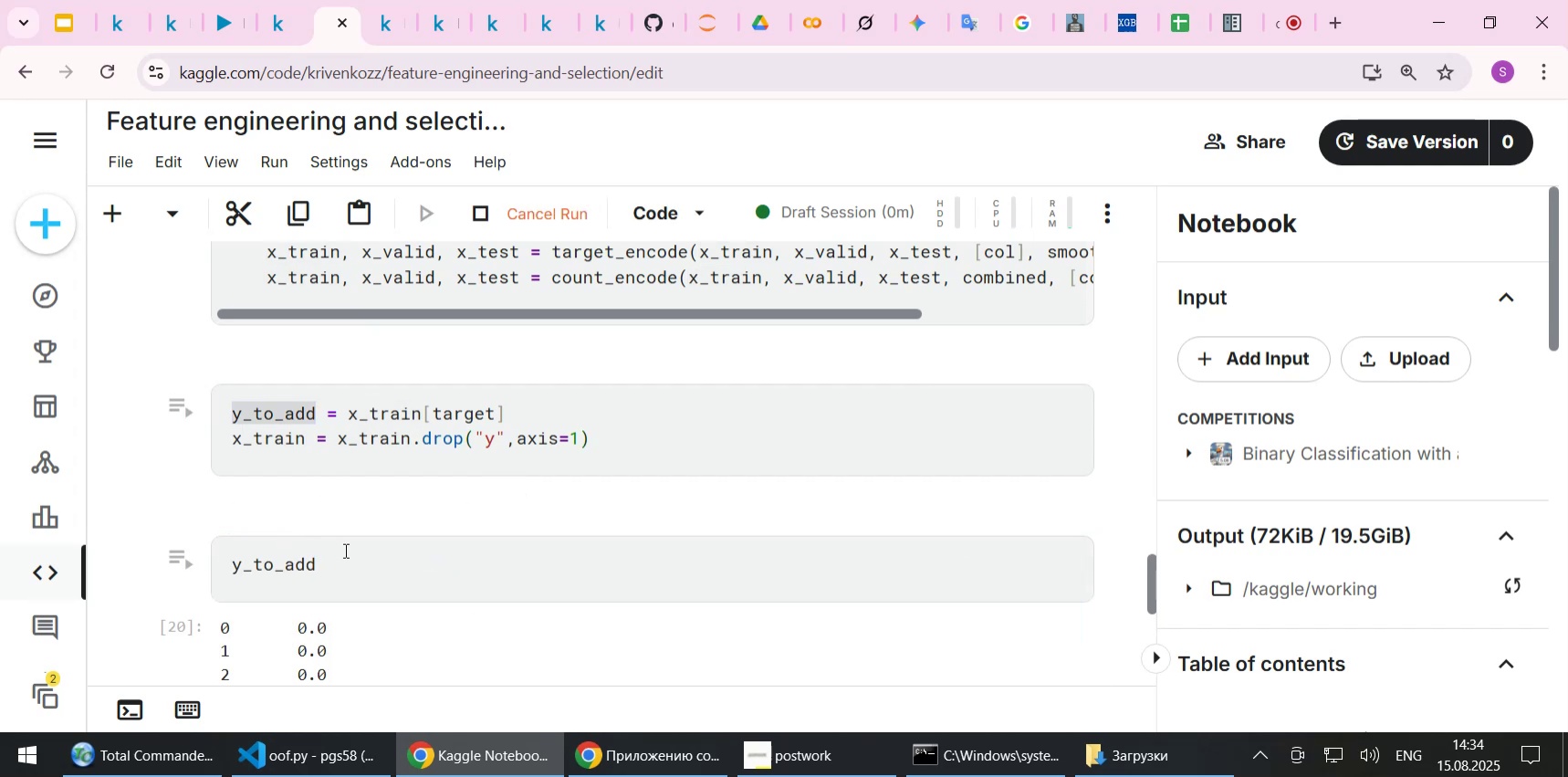 
scroll: coordinate [344, 550], scroll_direction: down, amount: 3.0
 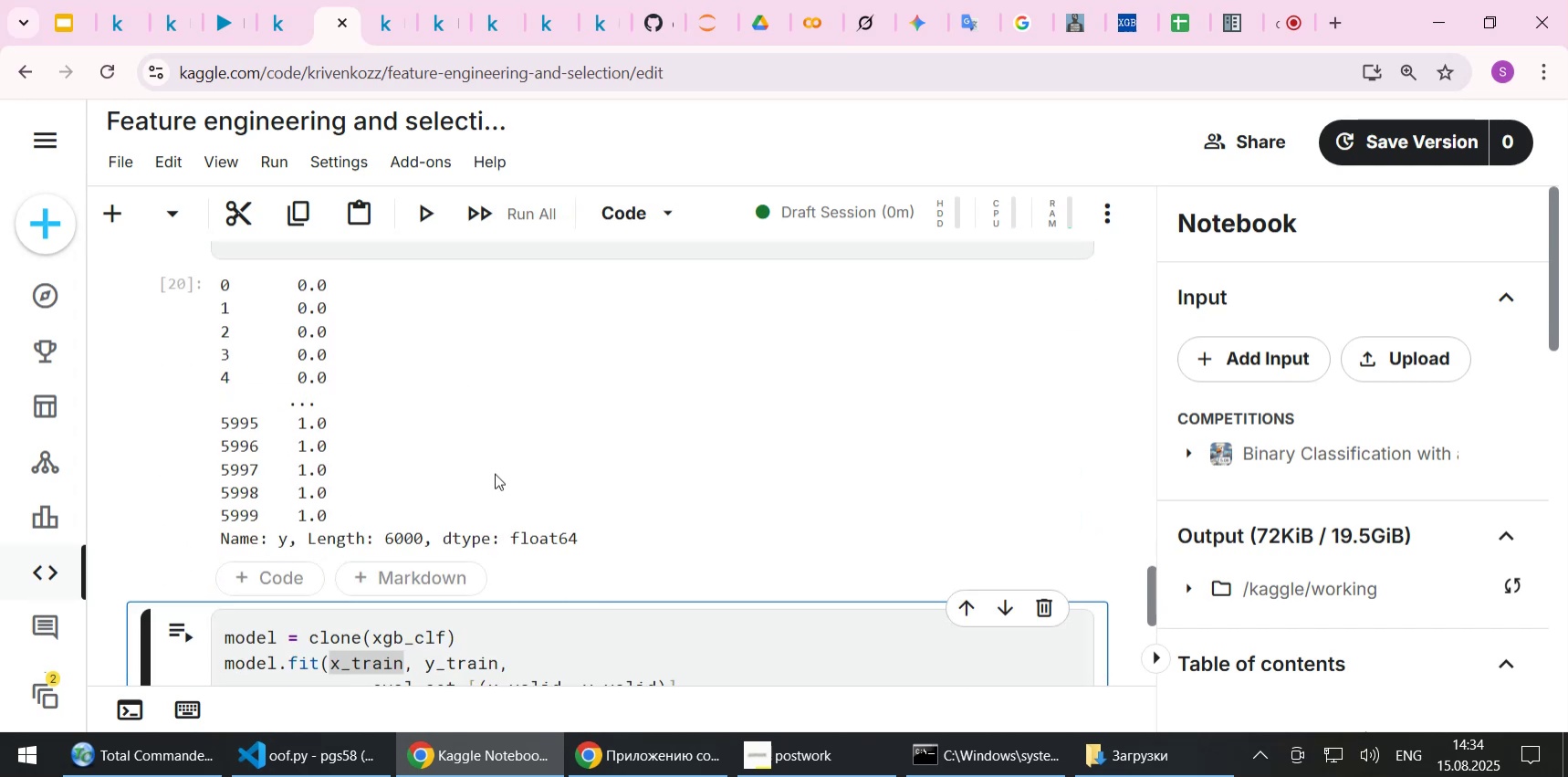 
scroll: coordinate [495, 473], scroll_direction: up, amount: 3.0
 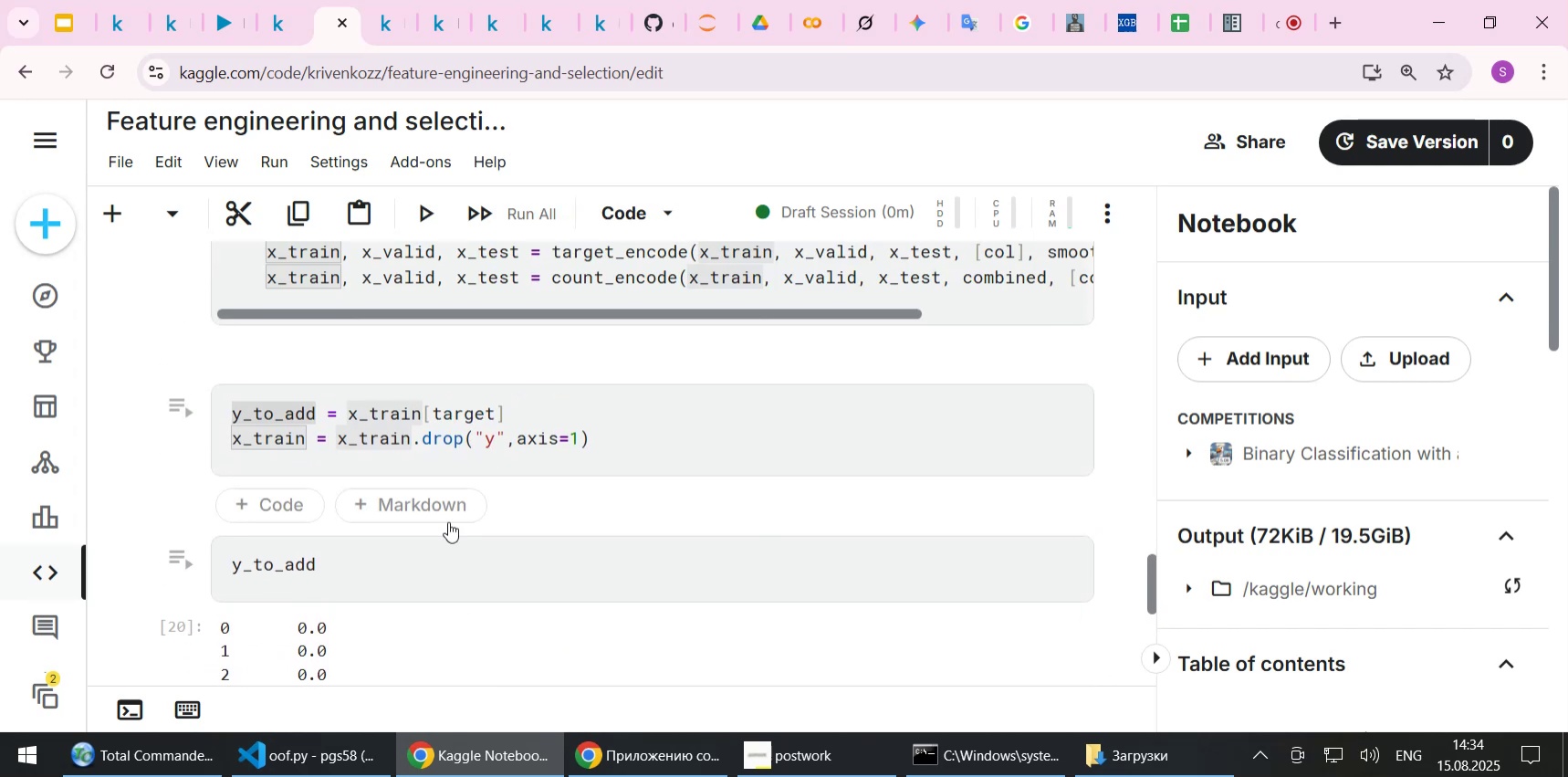 
left_click([419, 538])
 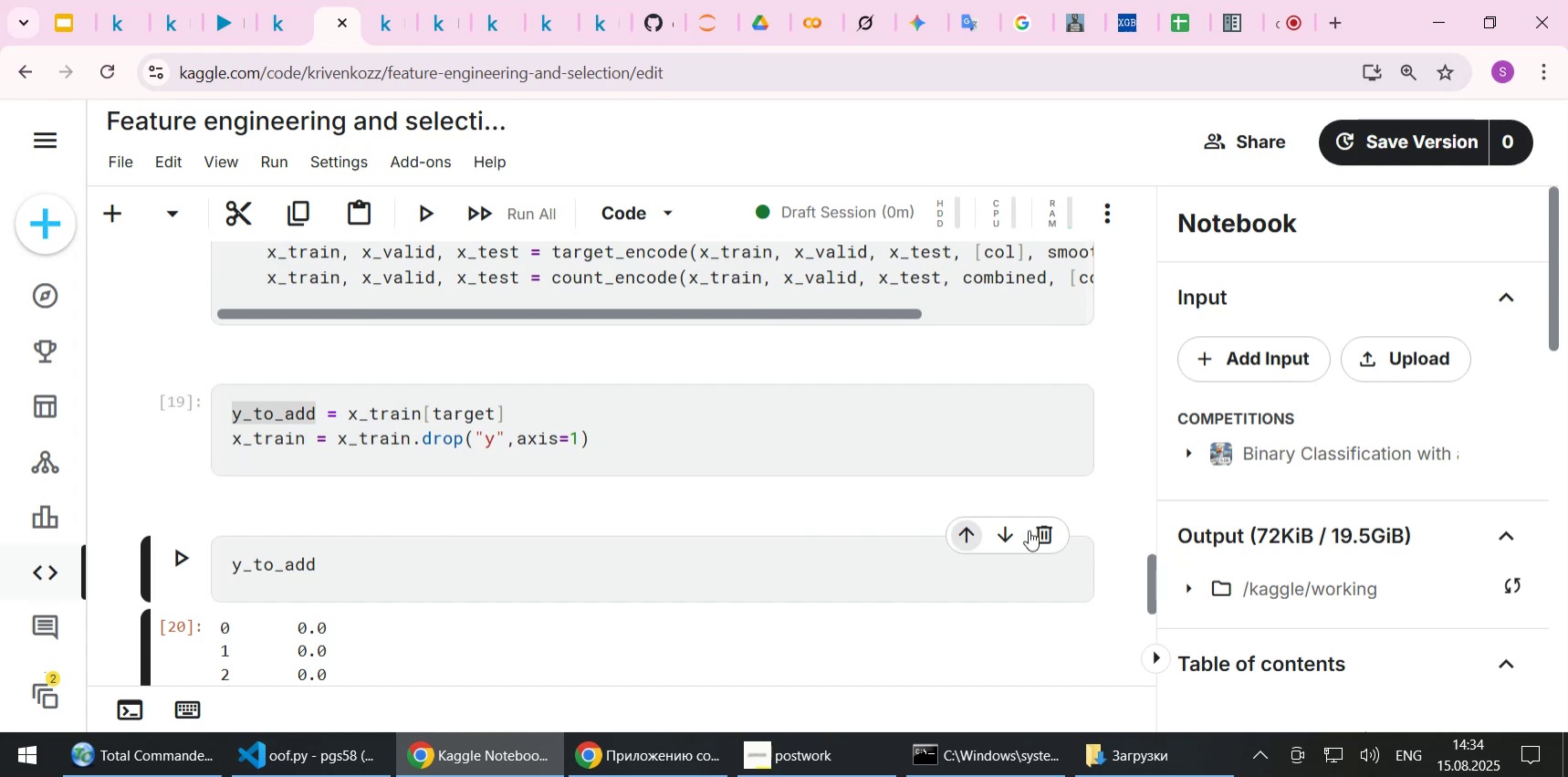 
left_click([1051, 531])
 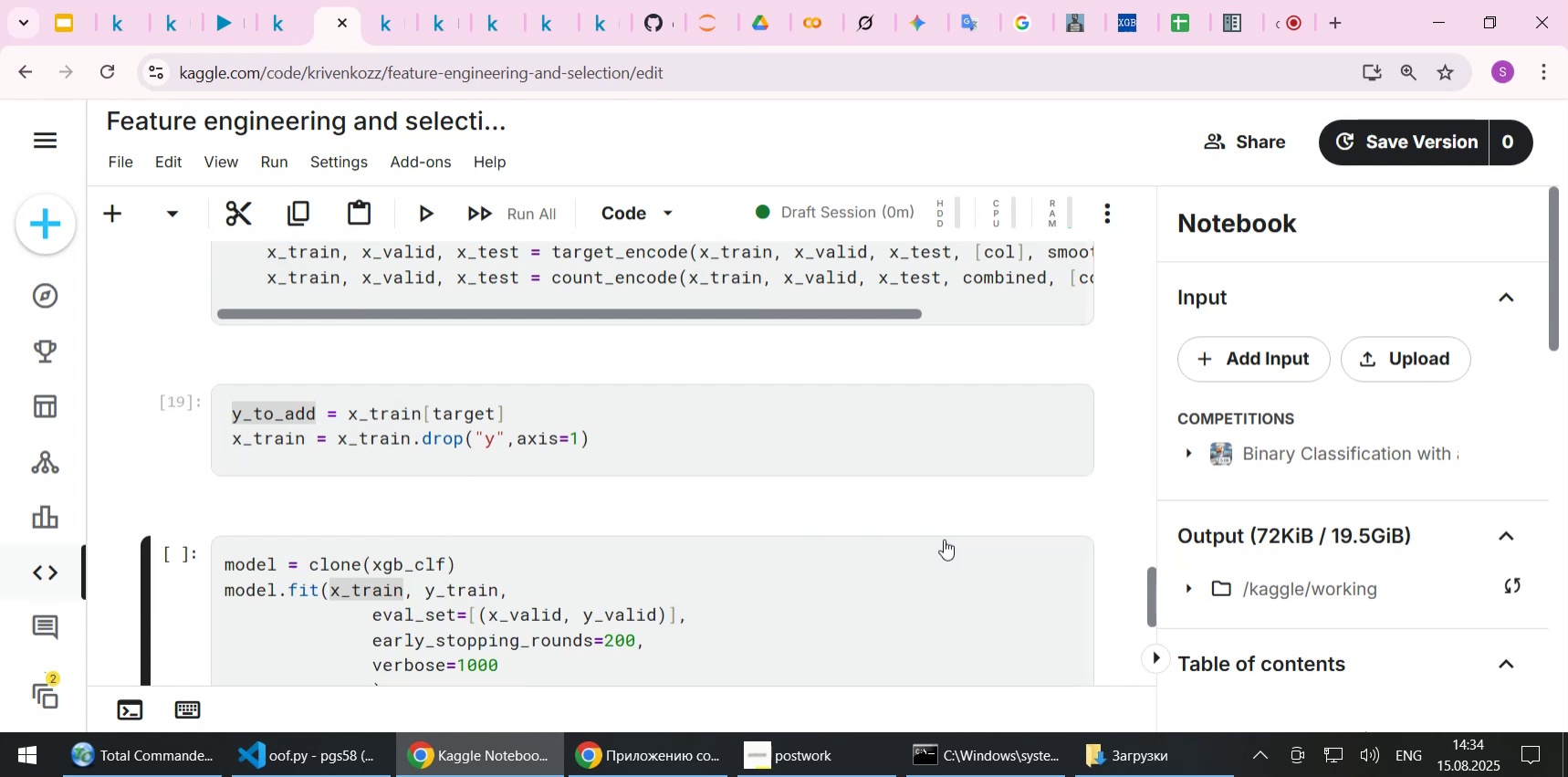 
mouse_move([692, 541])
 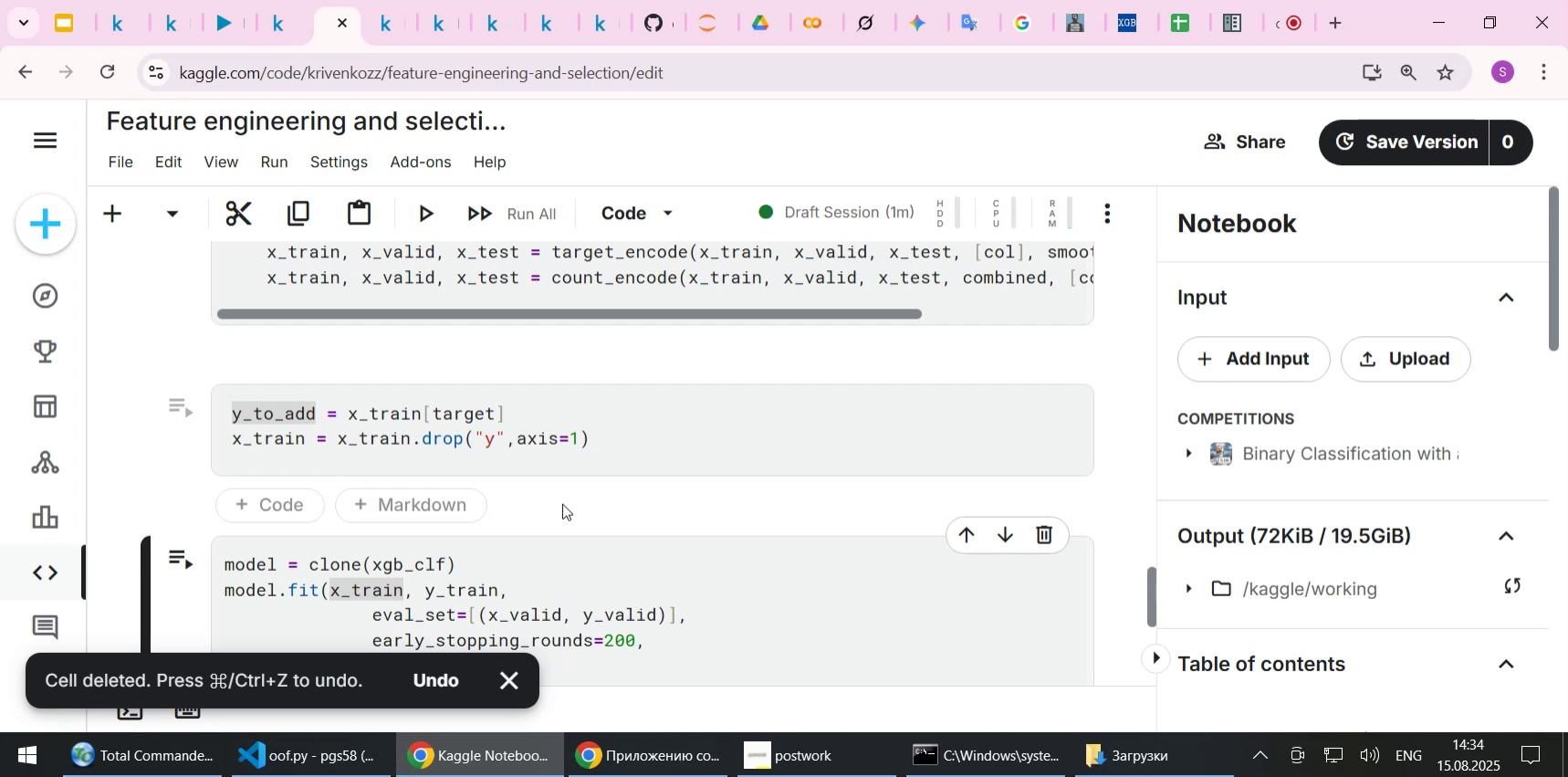 
wait(6.29)
 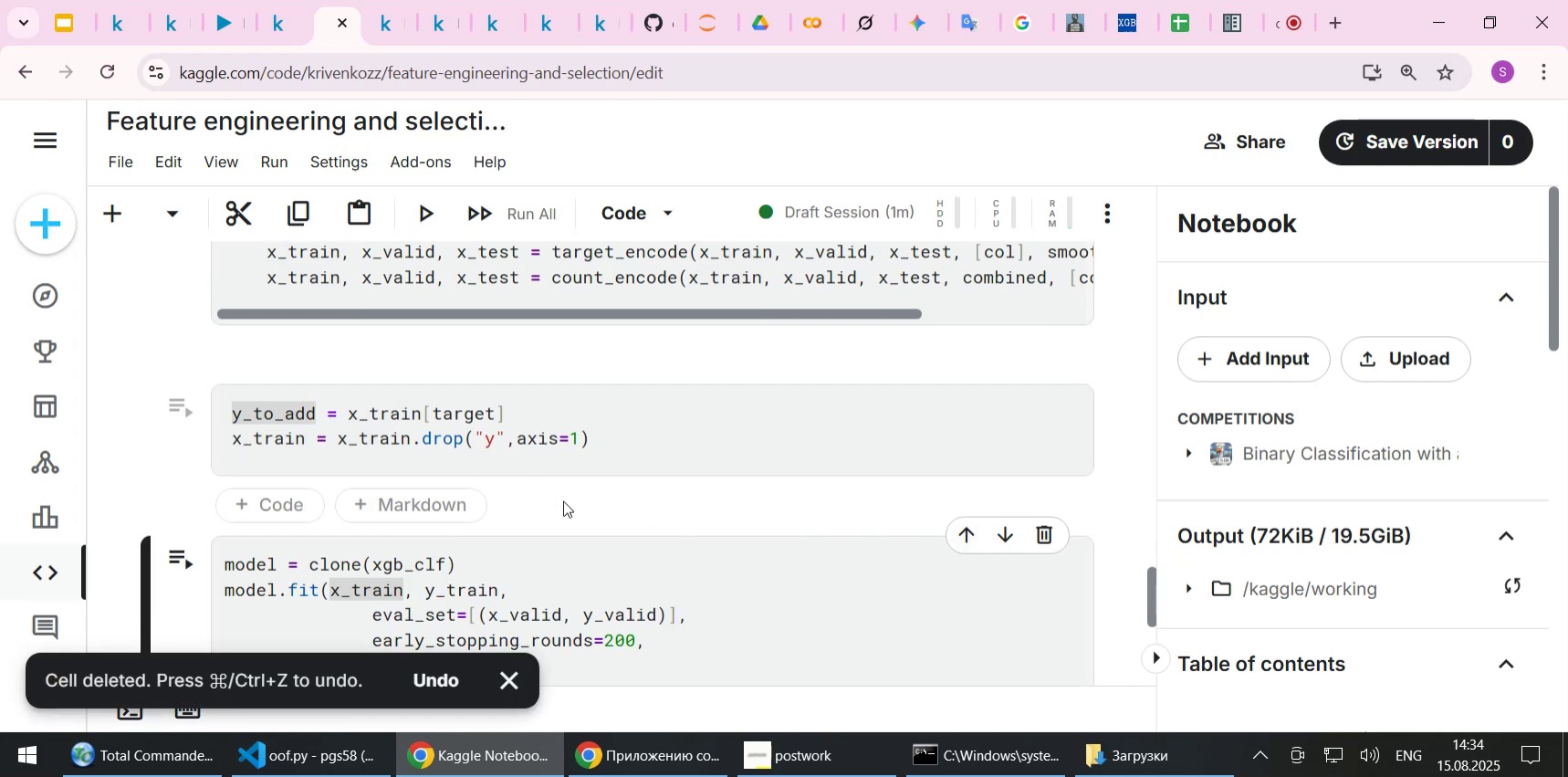 
left_click([315, 503])
 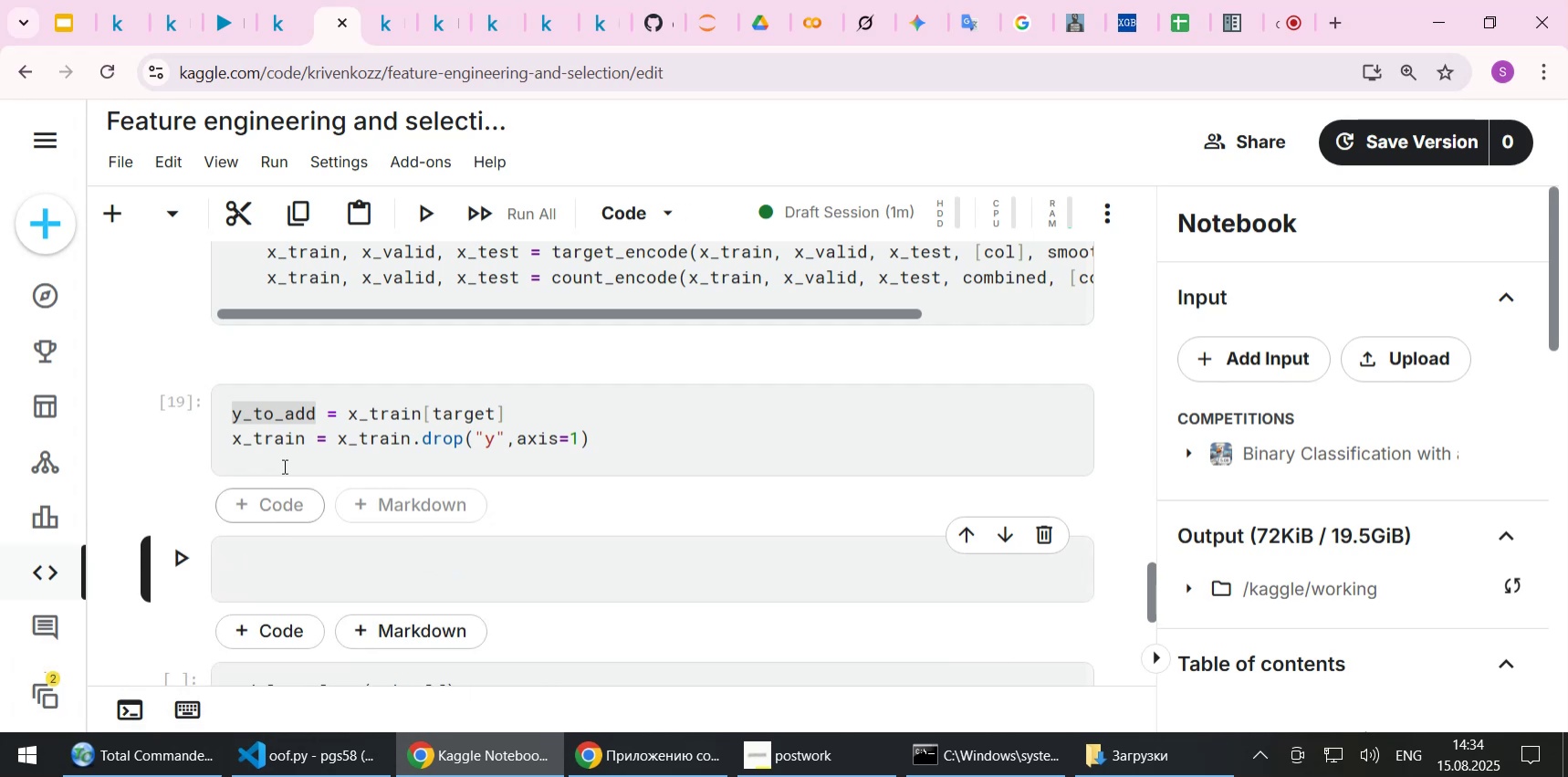 
double_click([271, 437])
 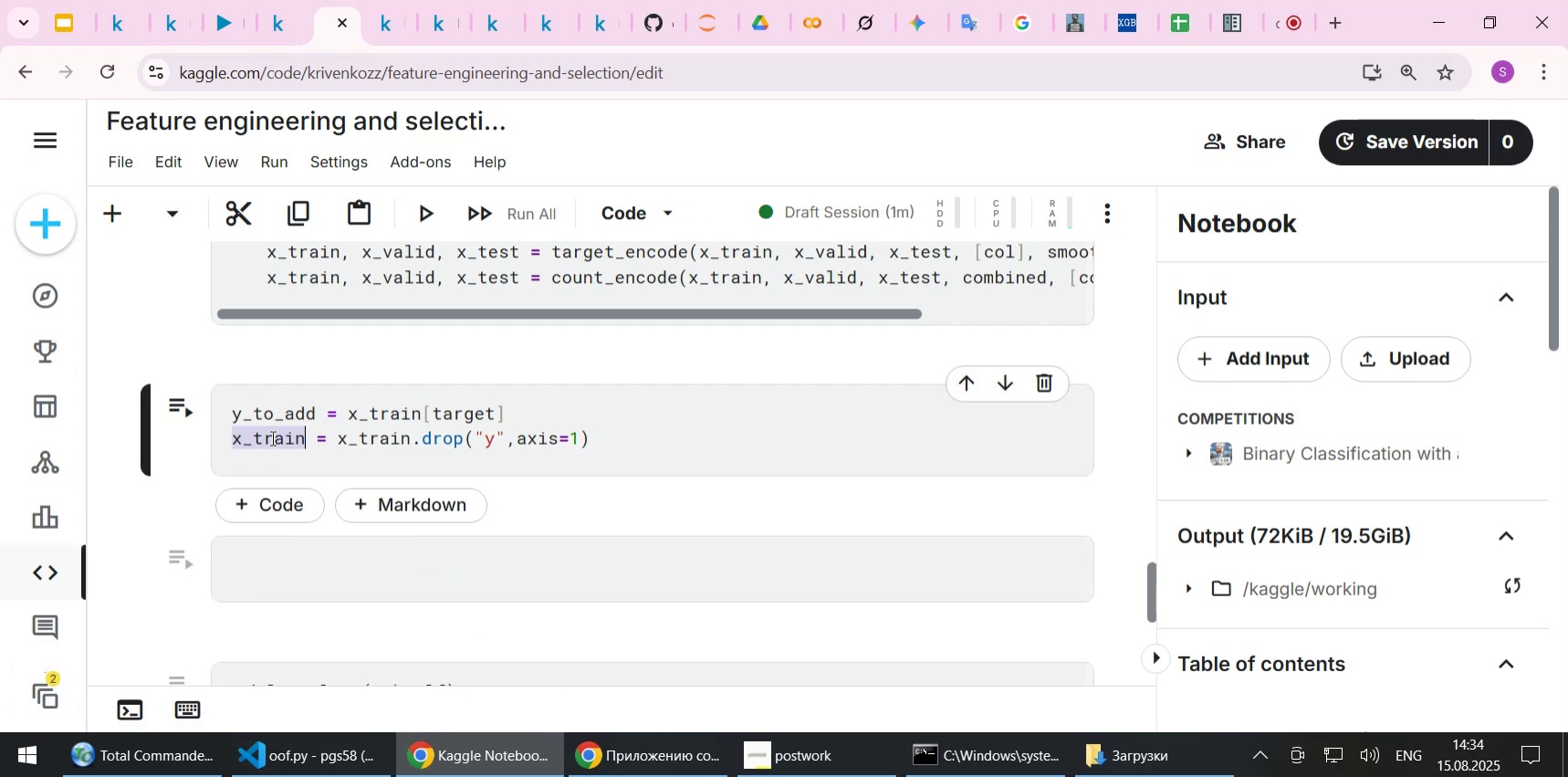 
key(Control+C)
 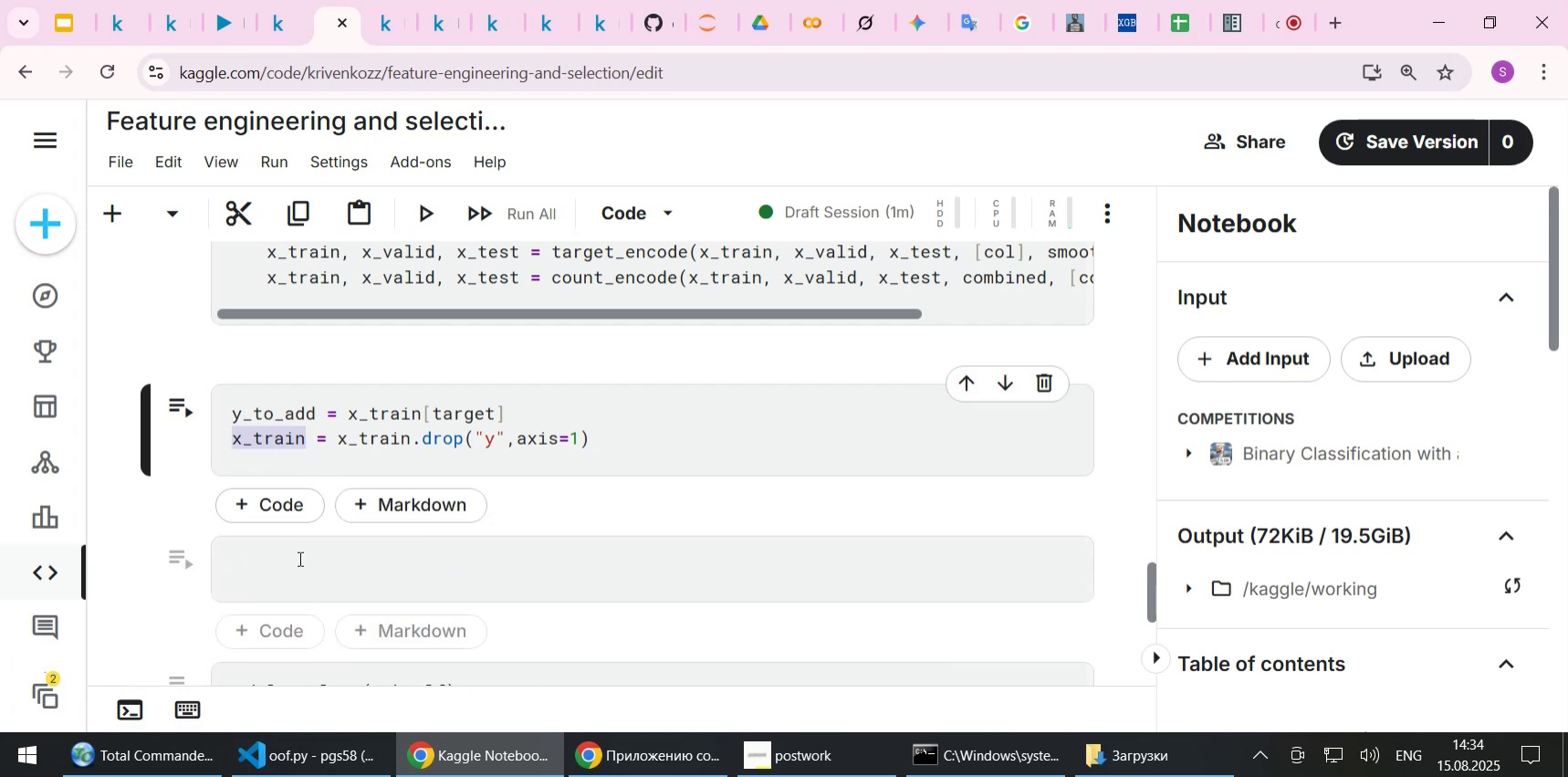 
left_click([298, 558])
 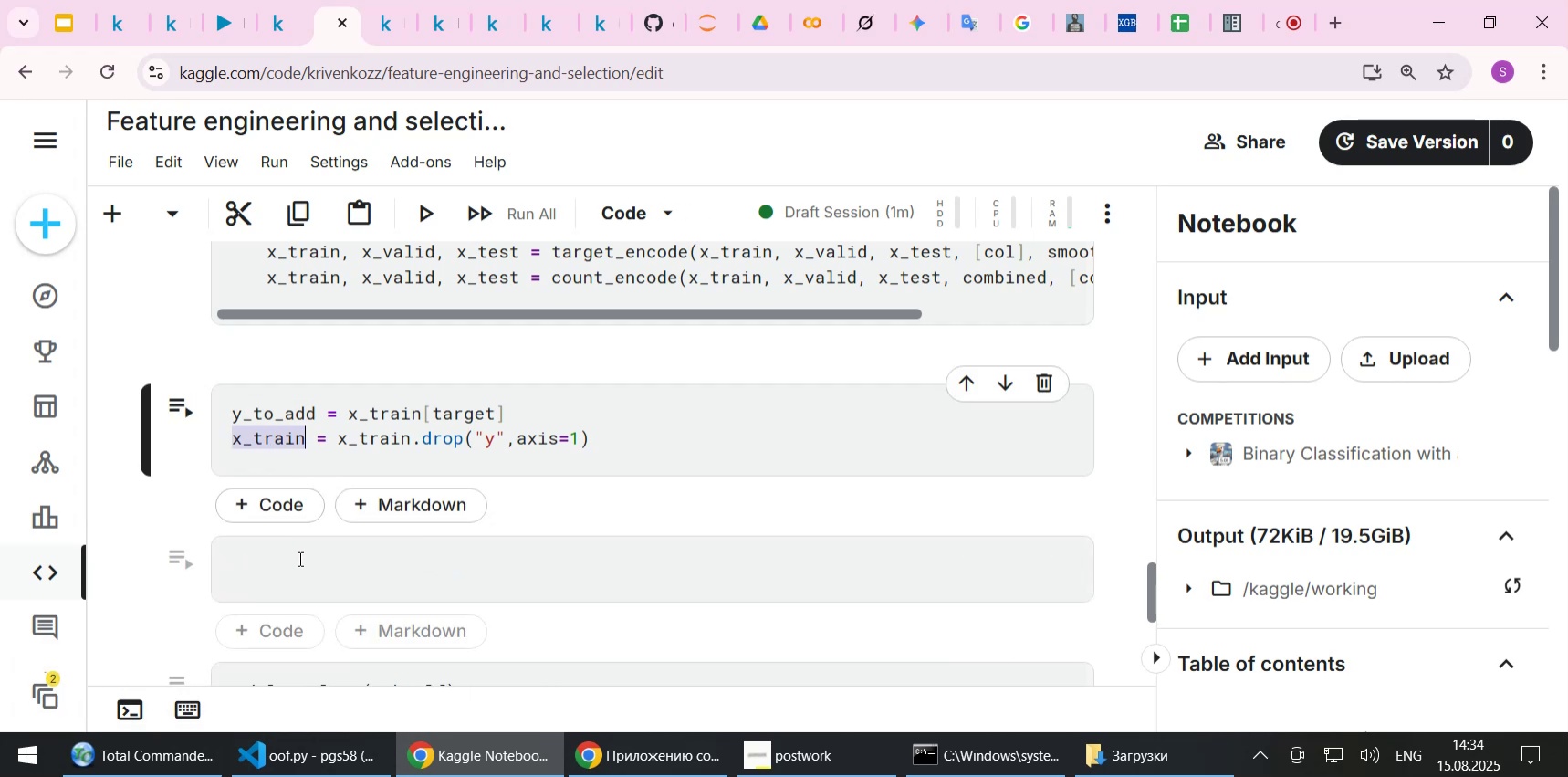 
key(Control+V)
 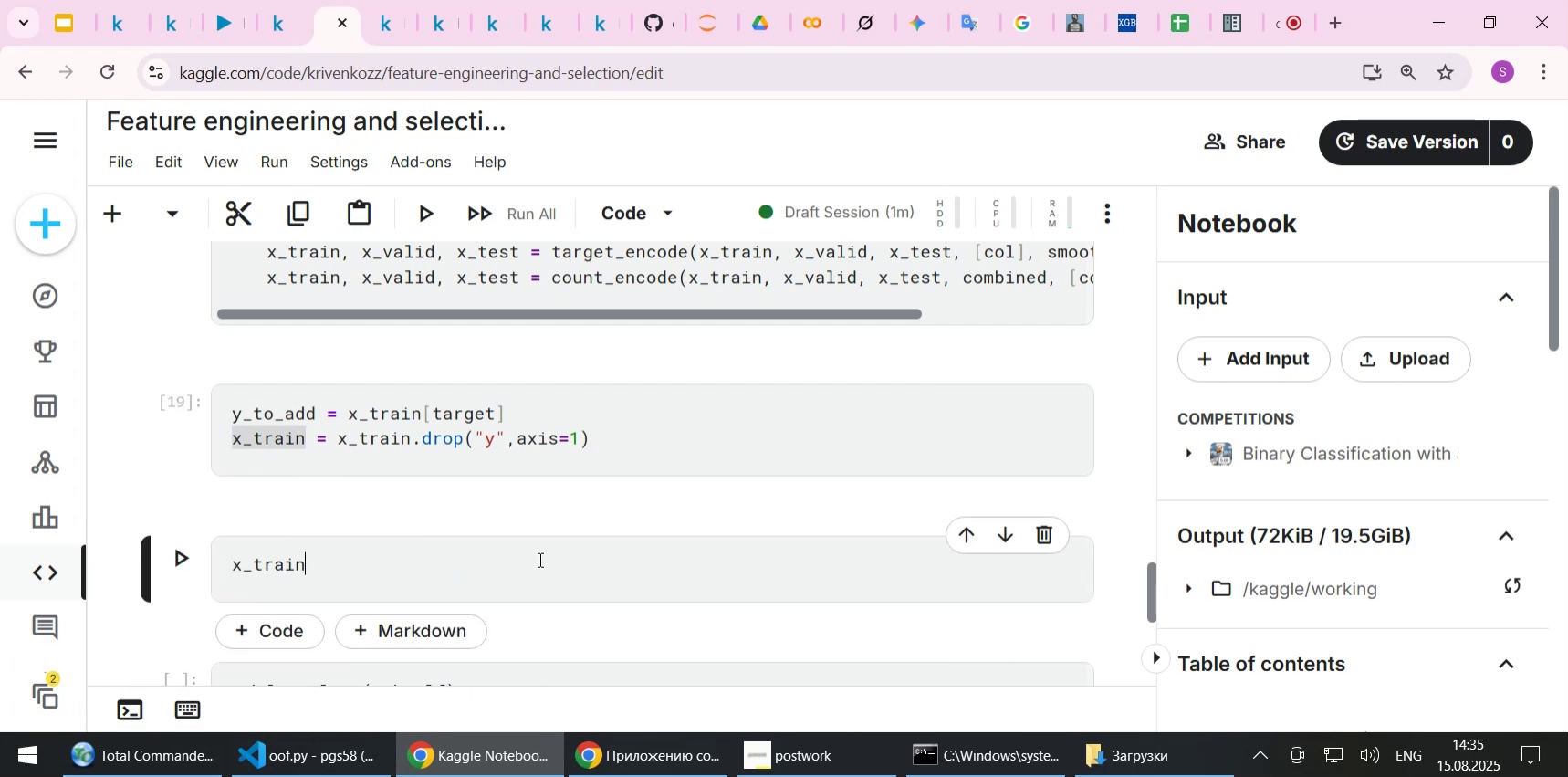 
key(1)
 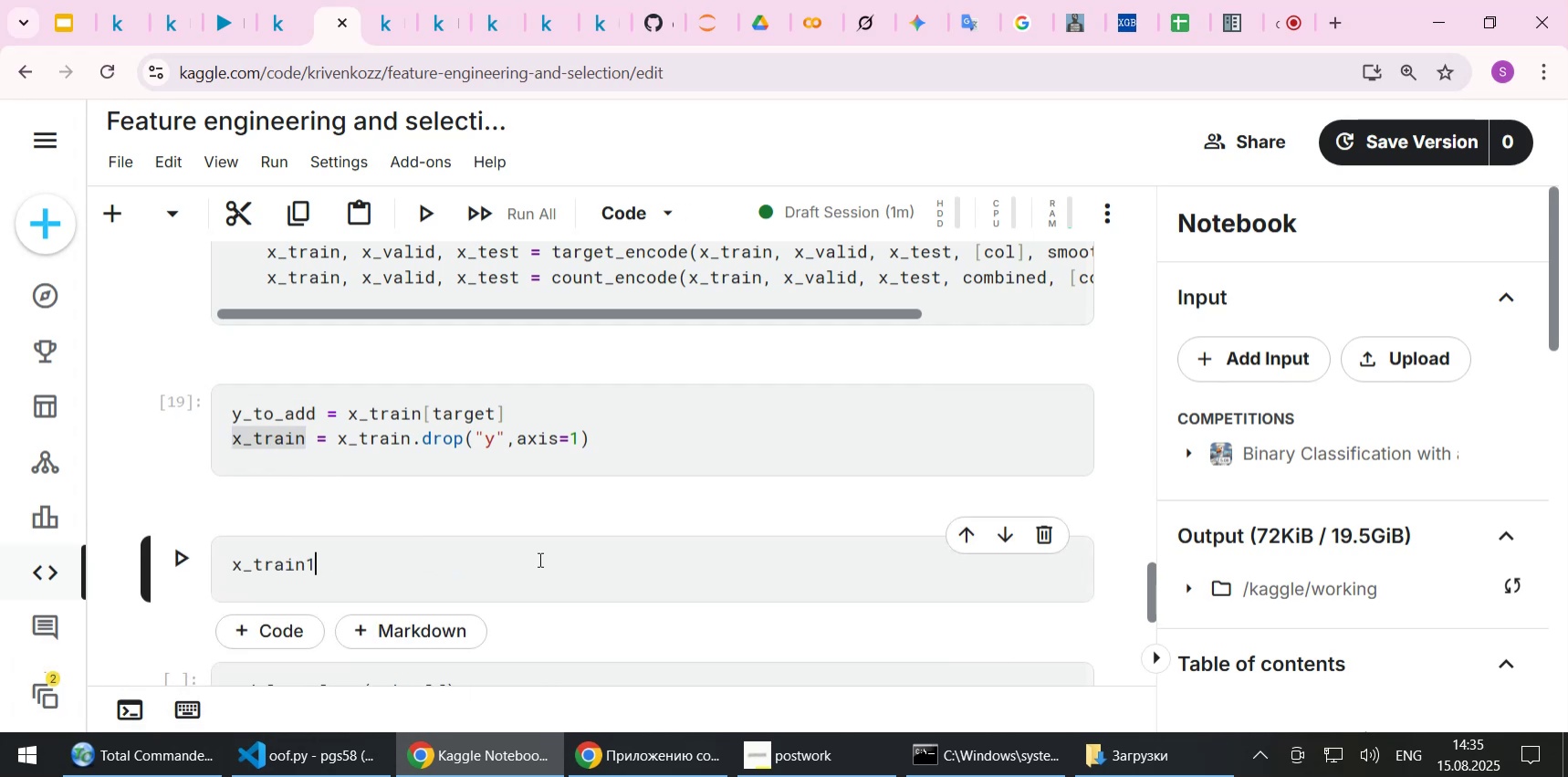 
key(Space)
 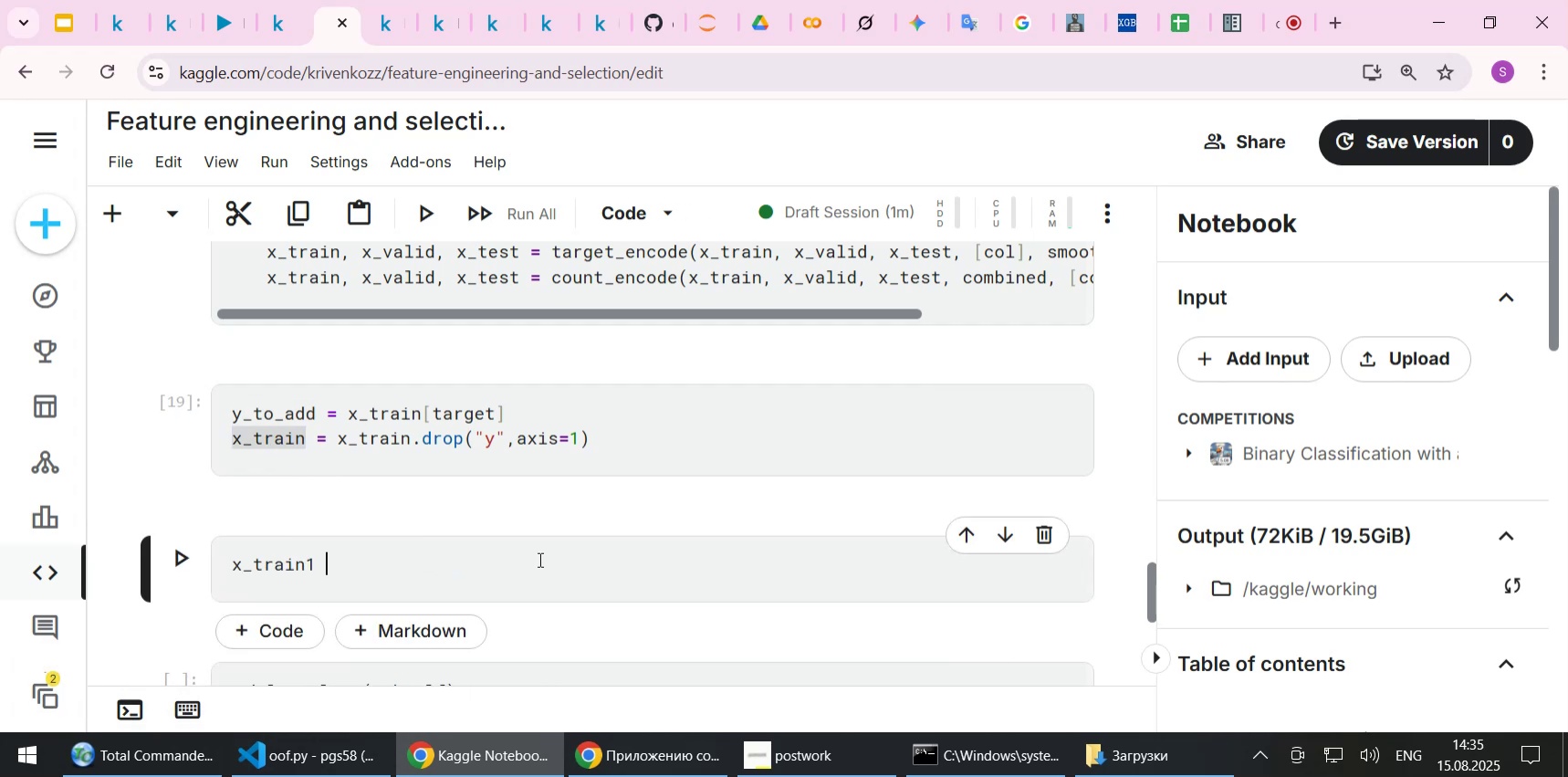 
key(Equal)
 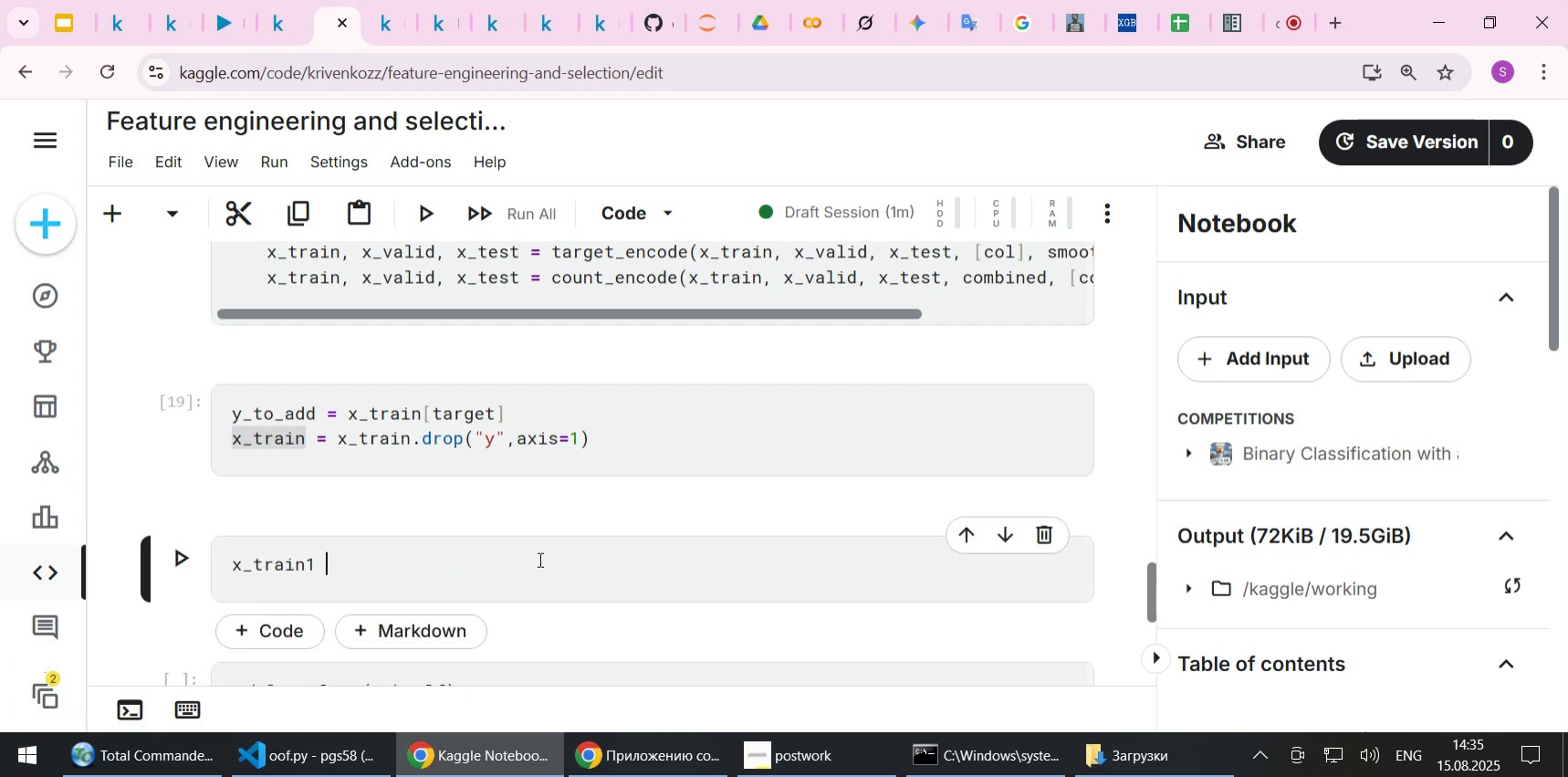 
key(Space)
 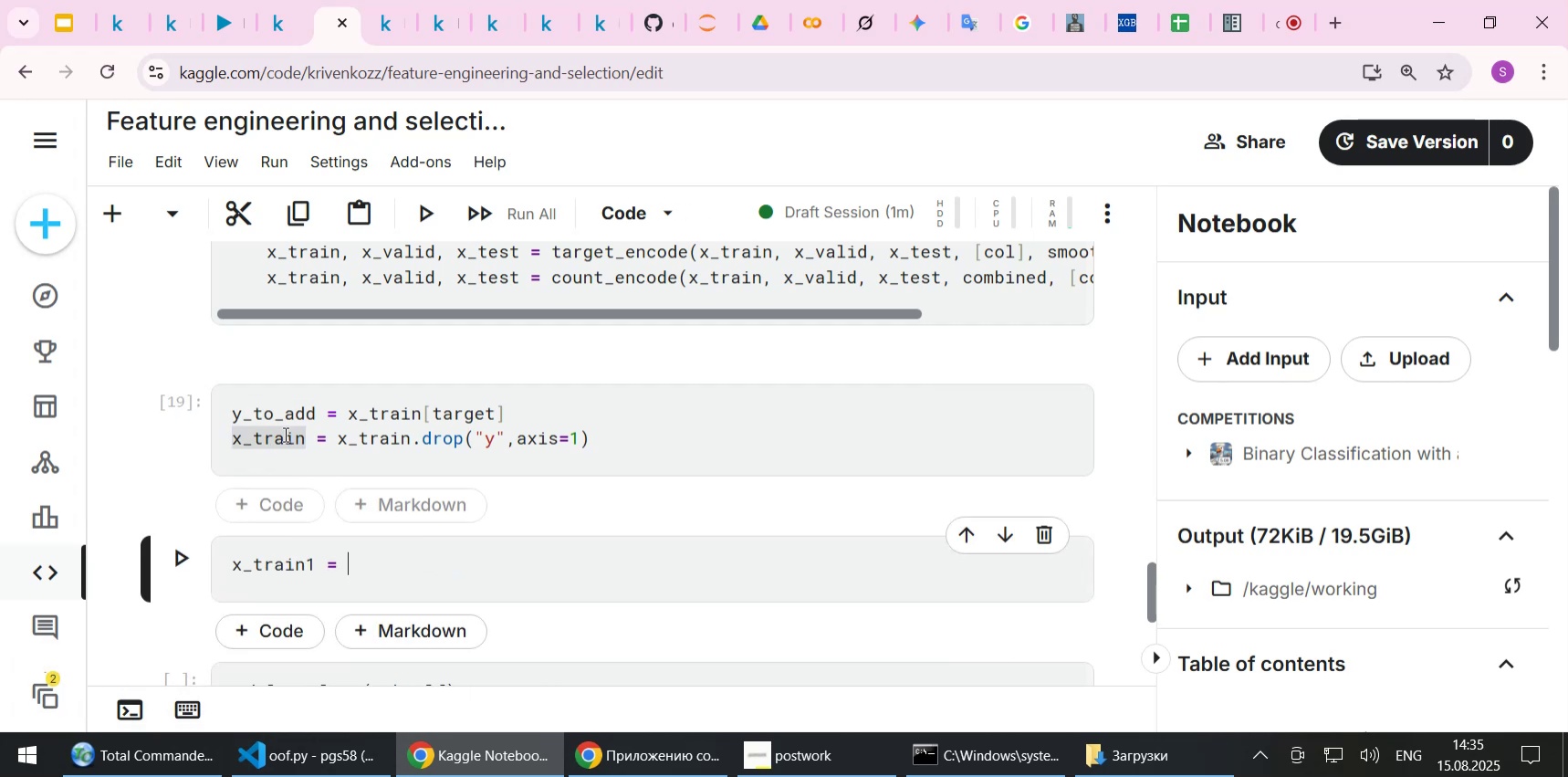 
double_click([282, 434])
 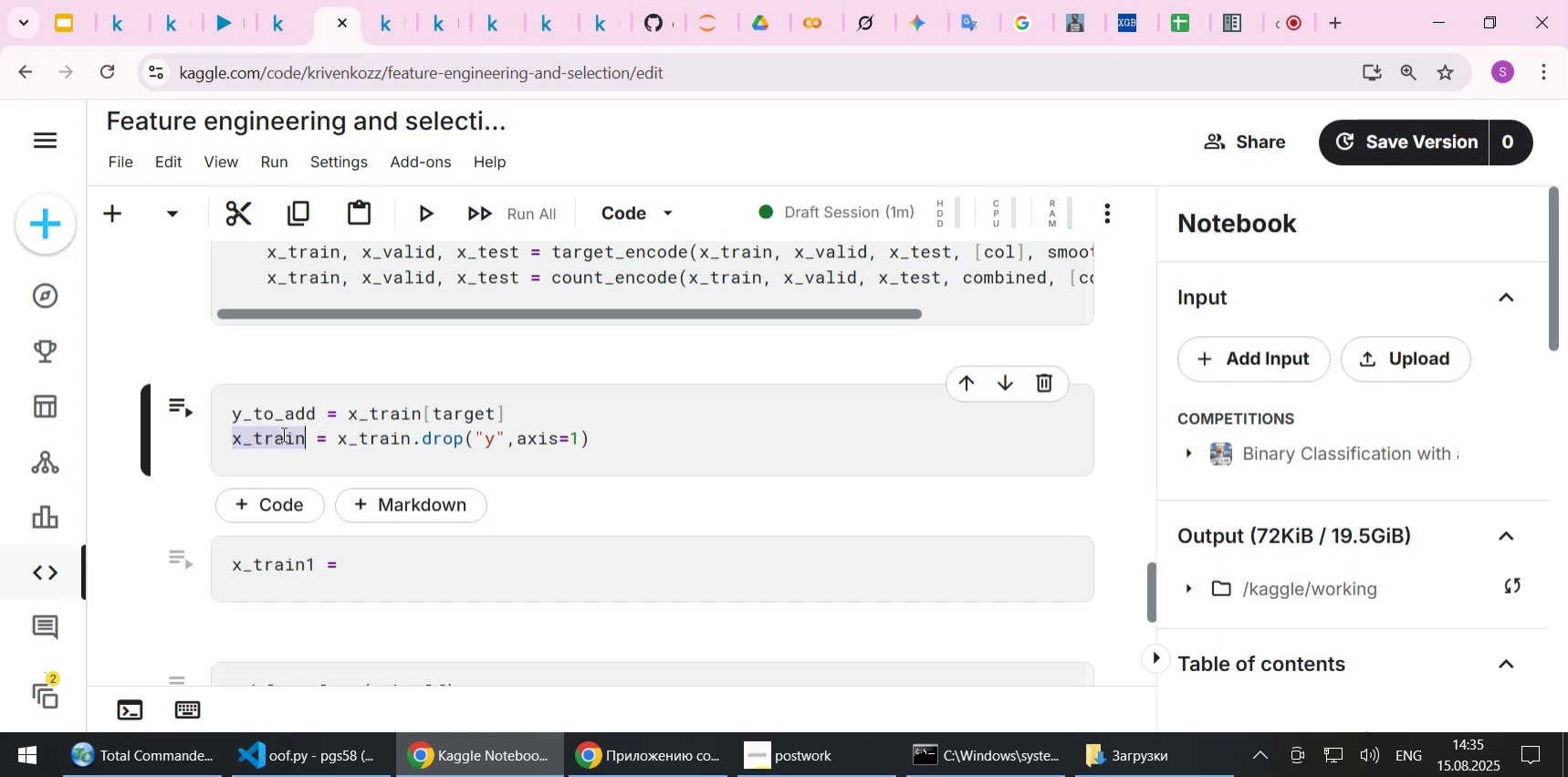 
key(Control+C)
 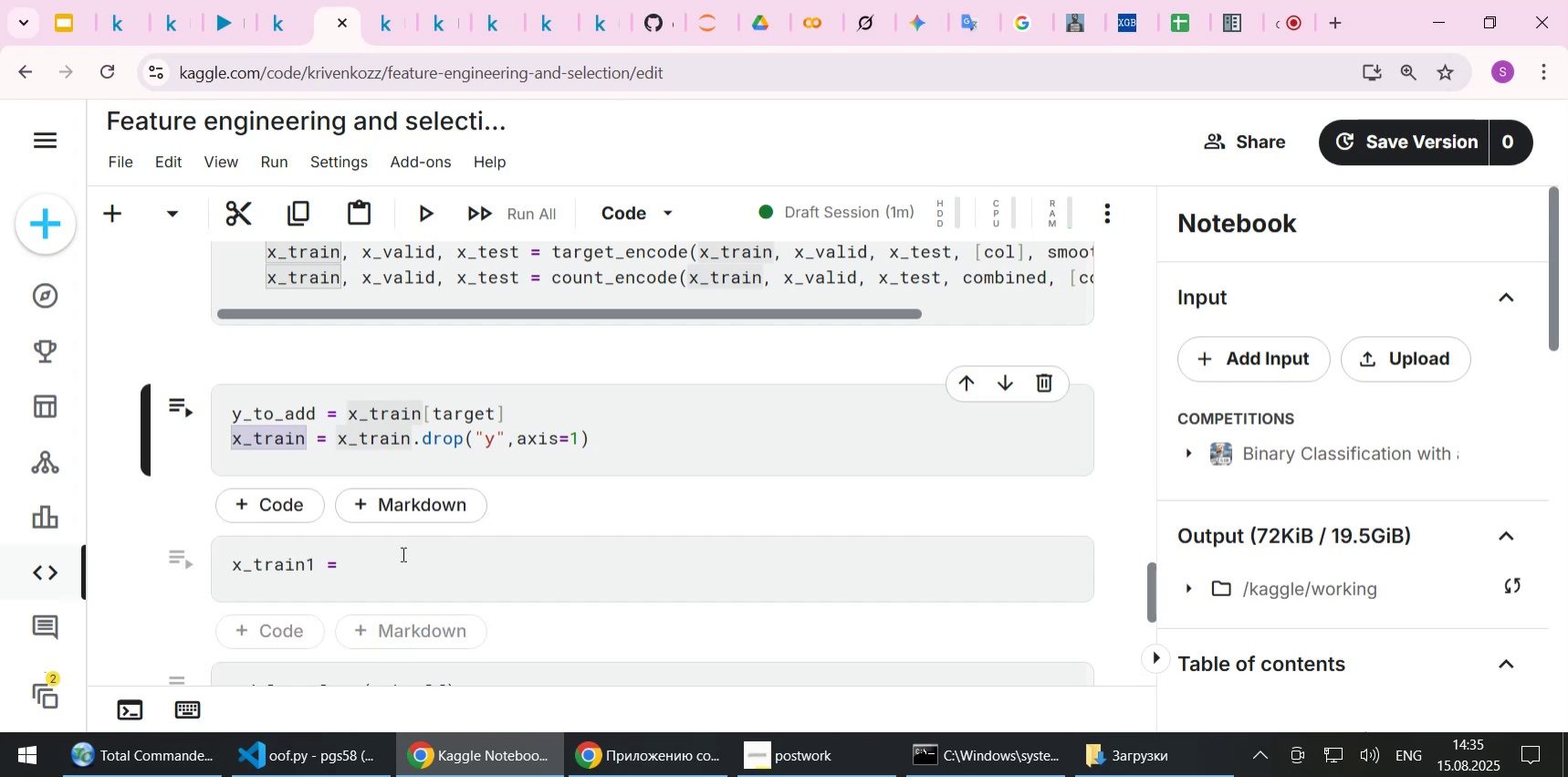 
left_click([393, 562])
 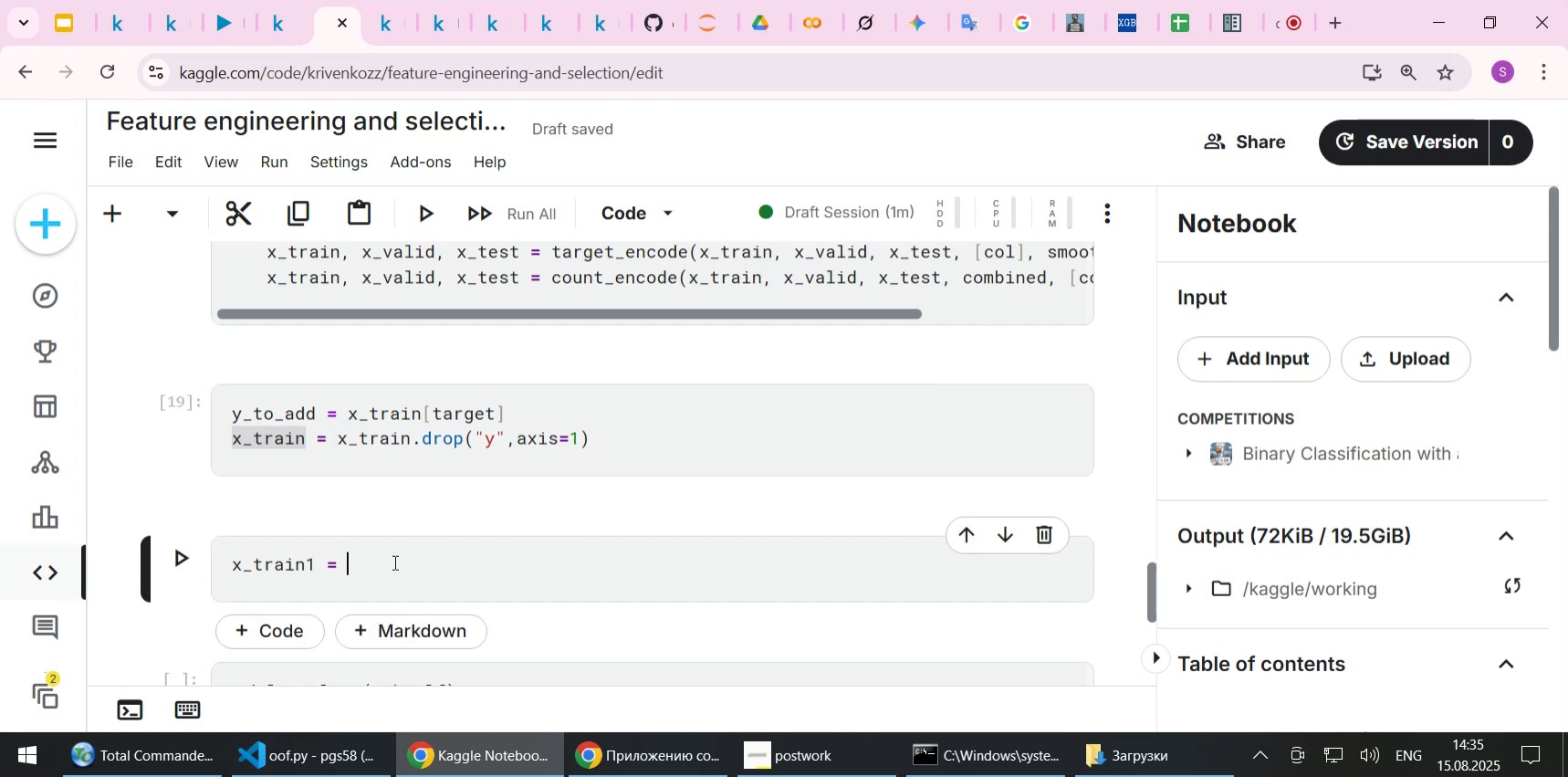 
type(pd.concat()
 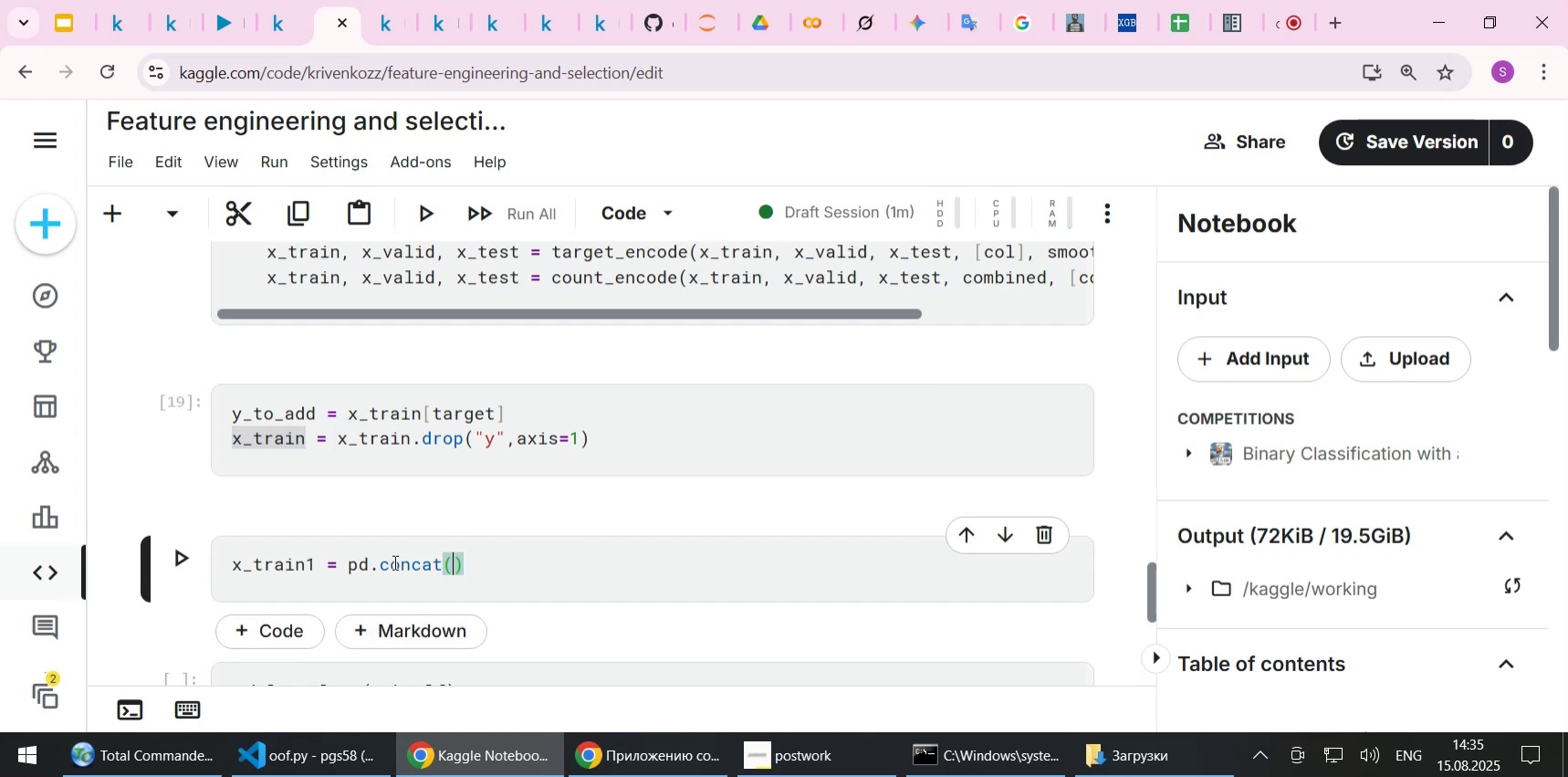 
double_click([267, 433])
 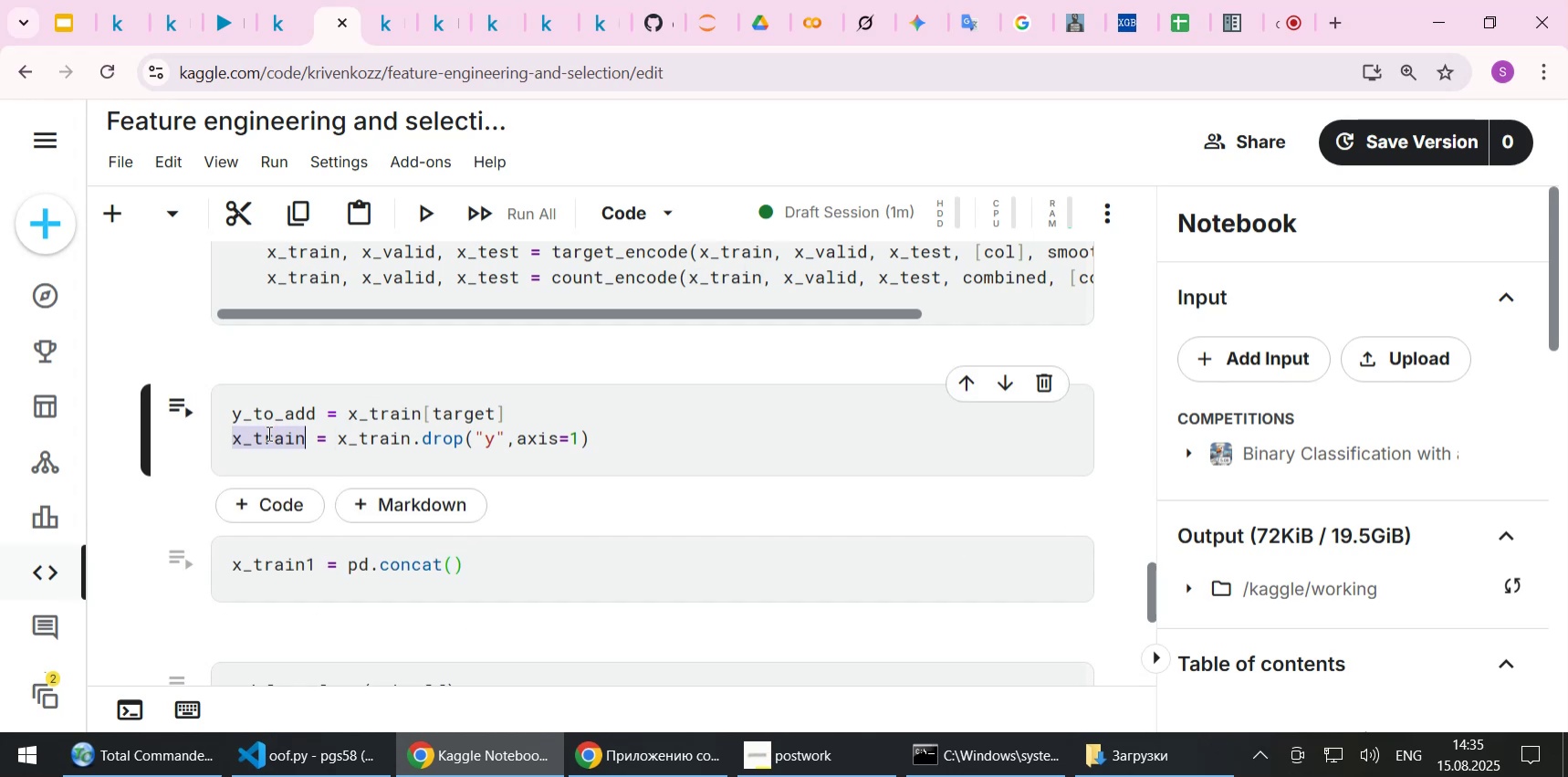 
key(Control+C)
 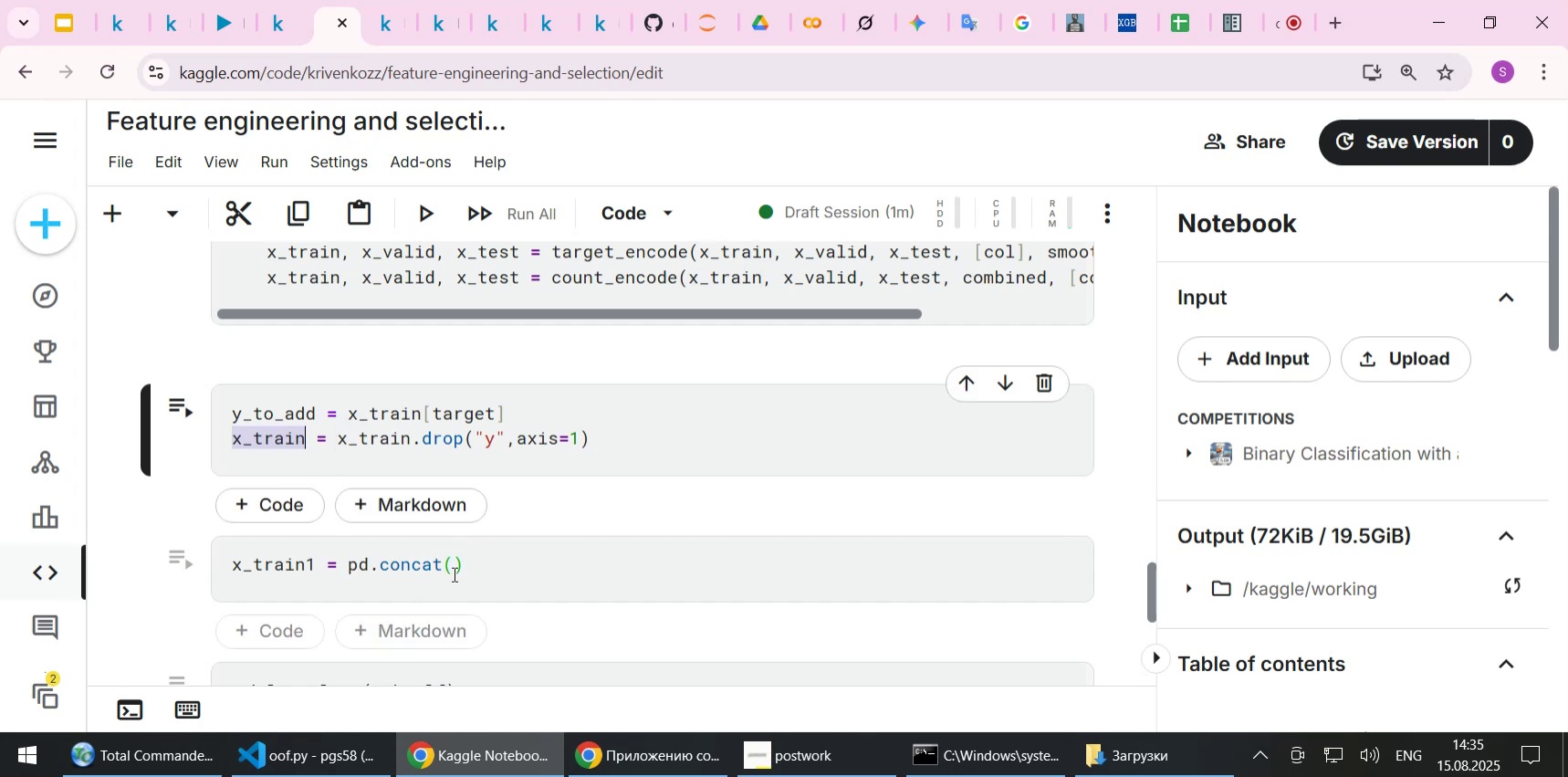 
left_click([453, 570])
 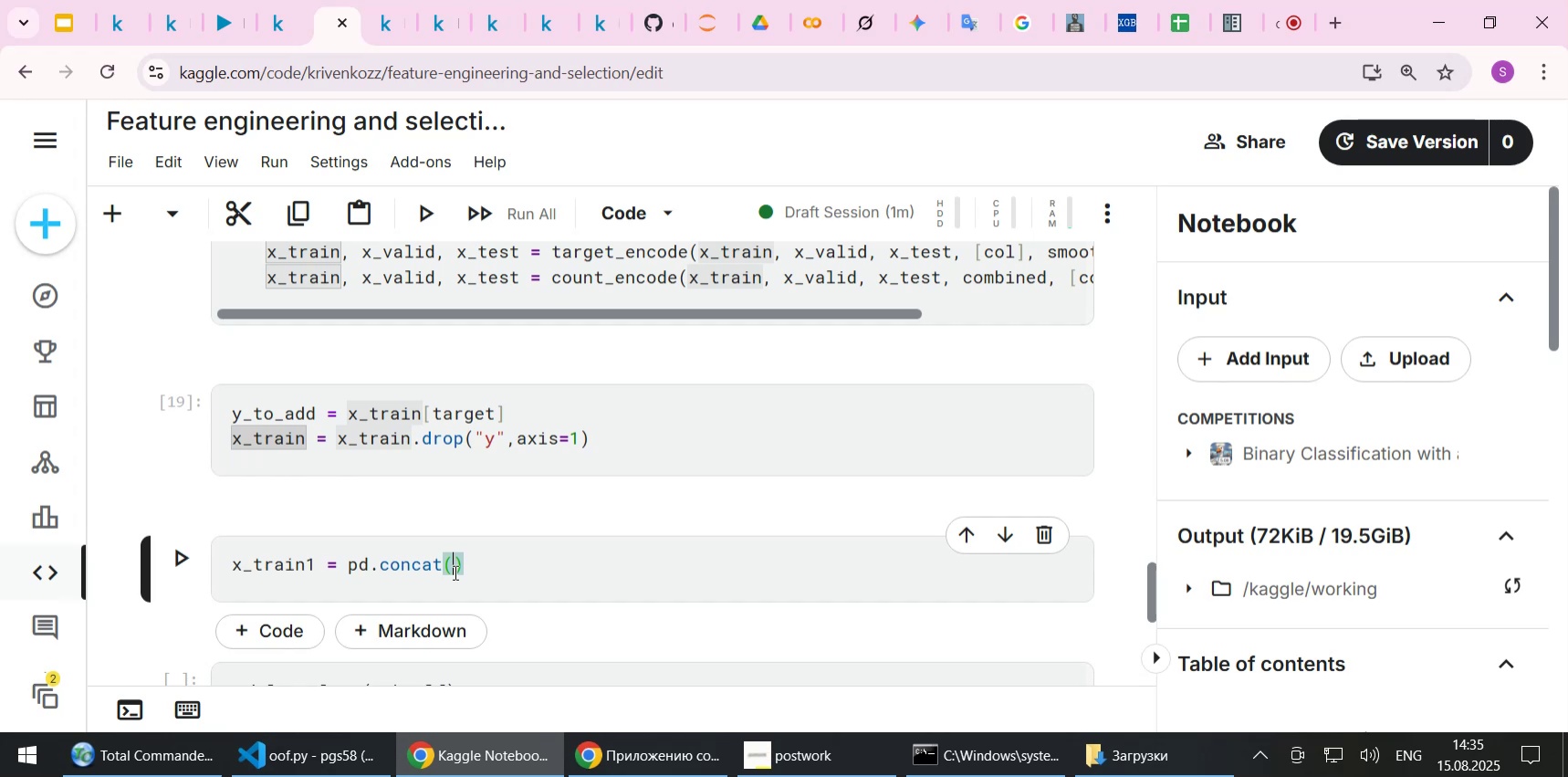 
key(Shift+9)
 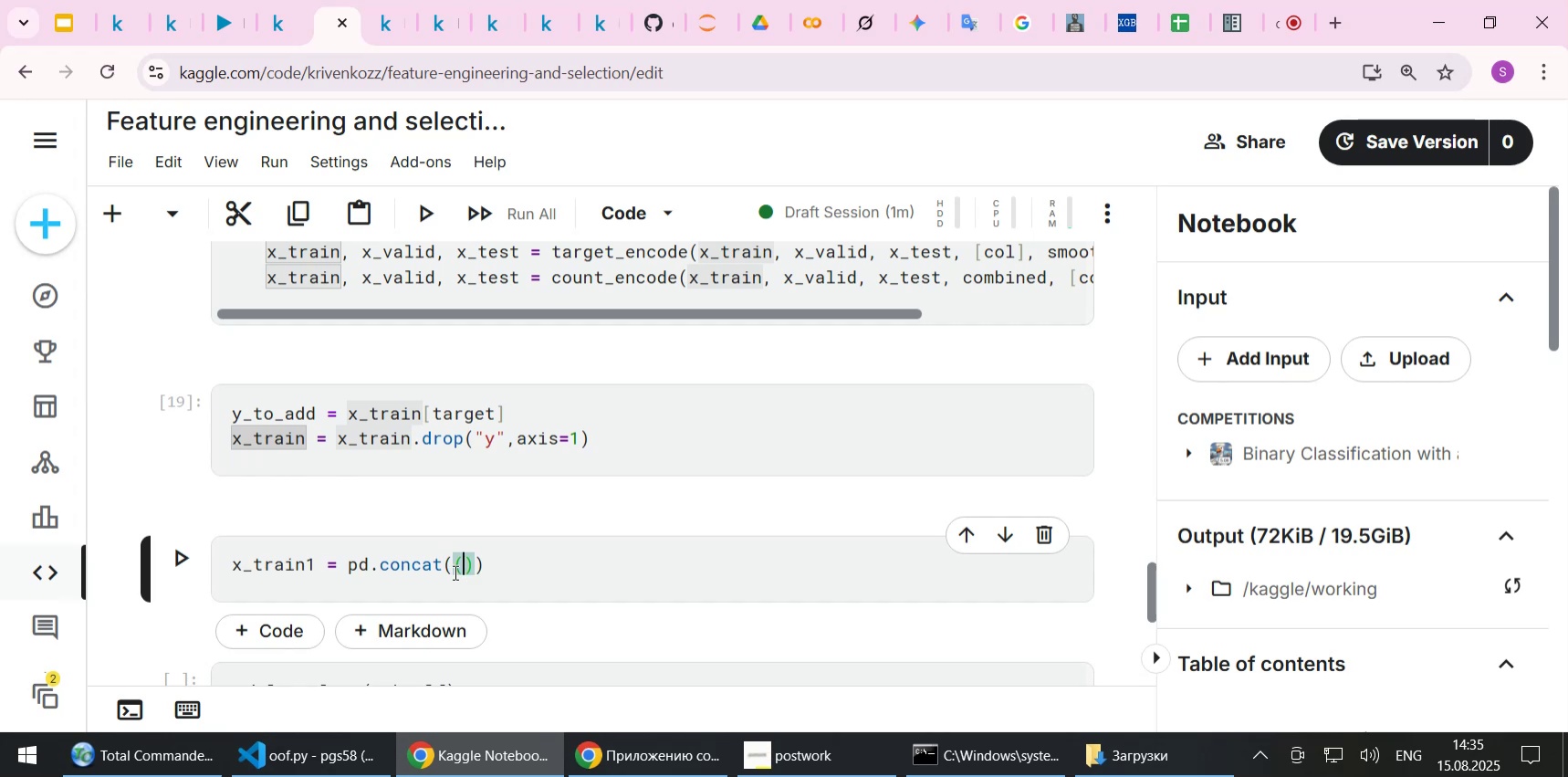 
key(Control+ControlLeft)
 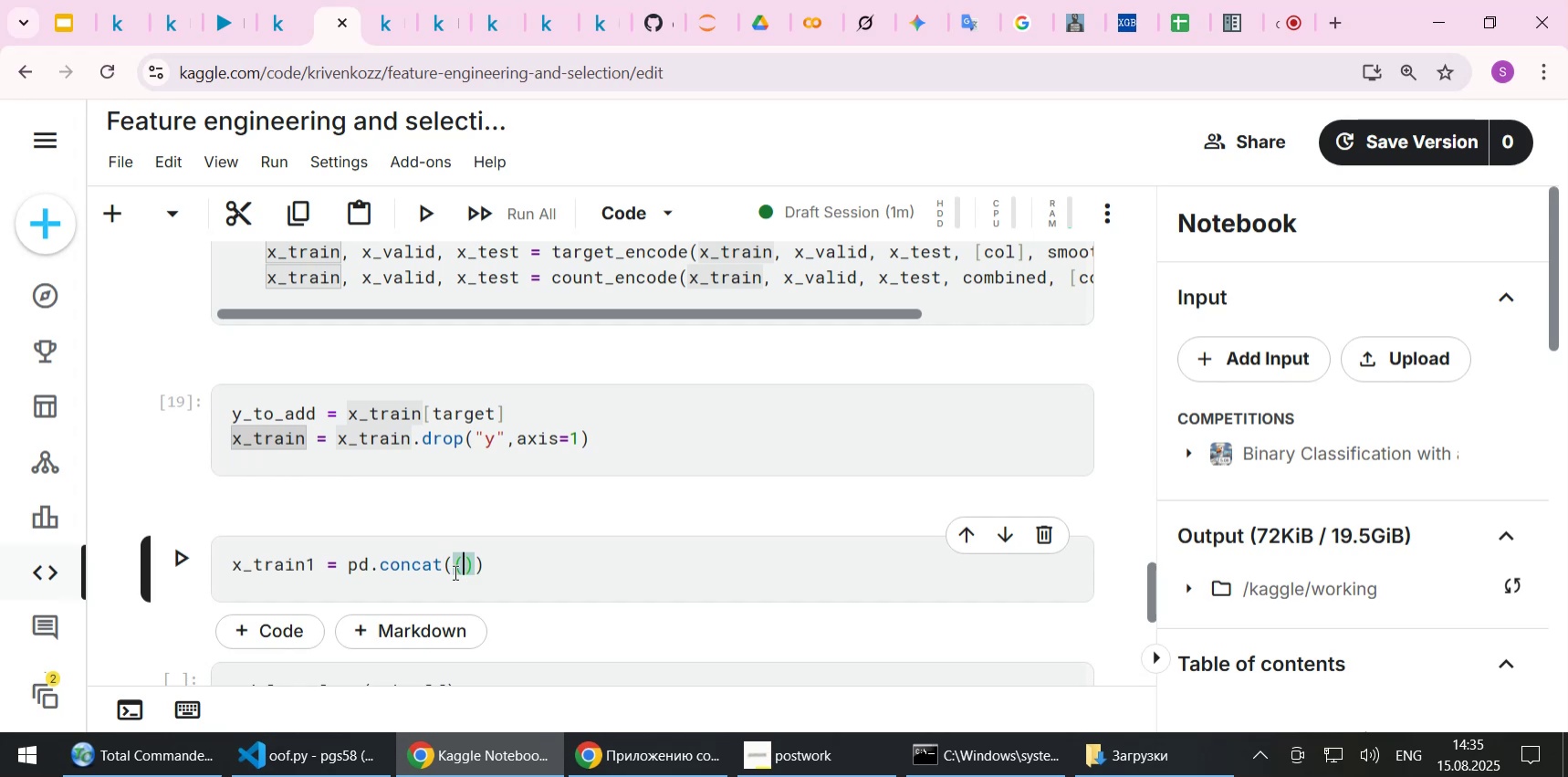 
key(Control+V)
 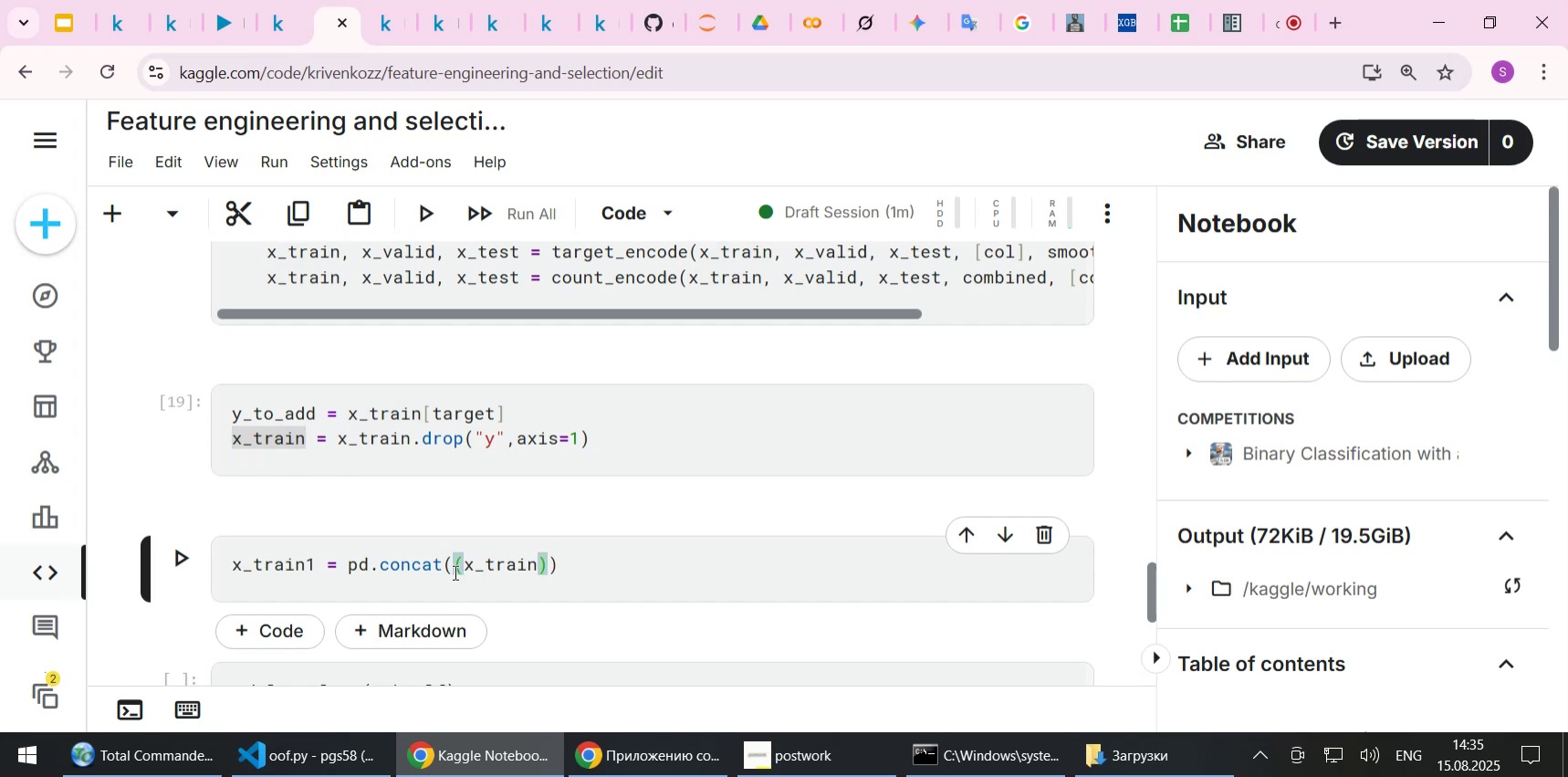 
key(Comma)
 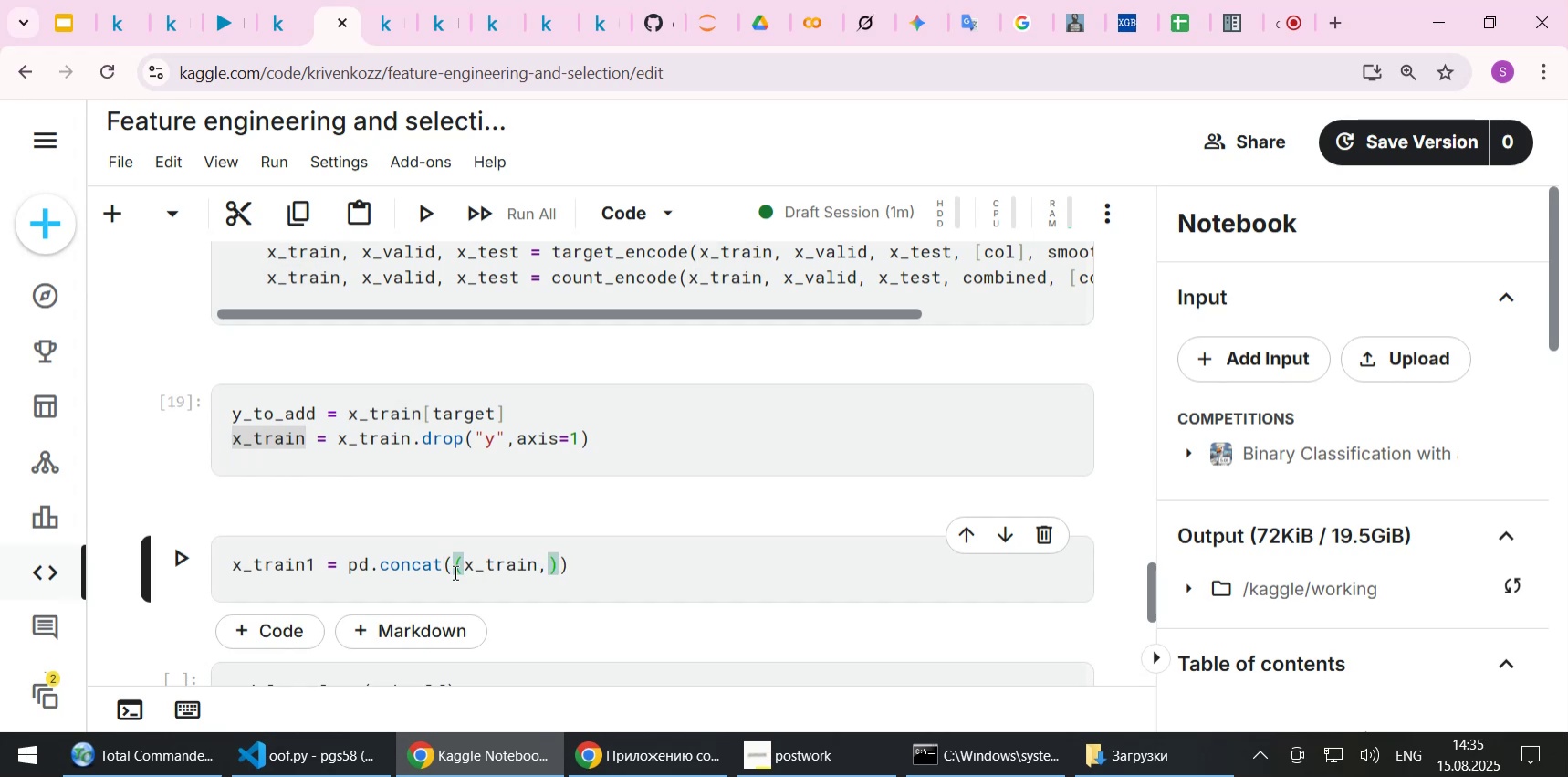 
key(Space)
 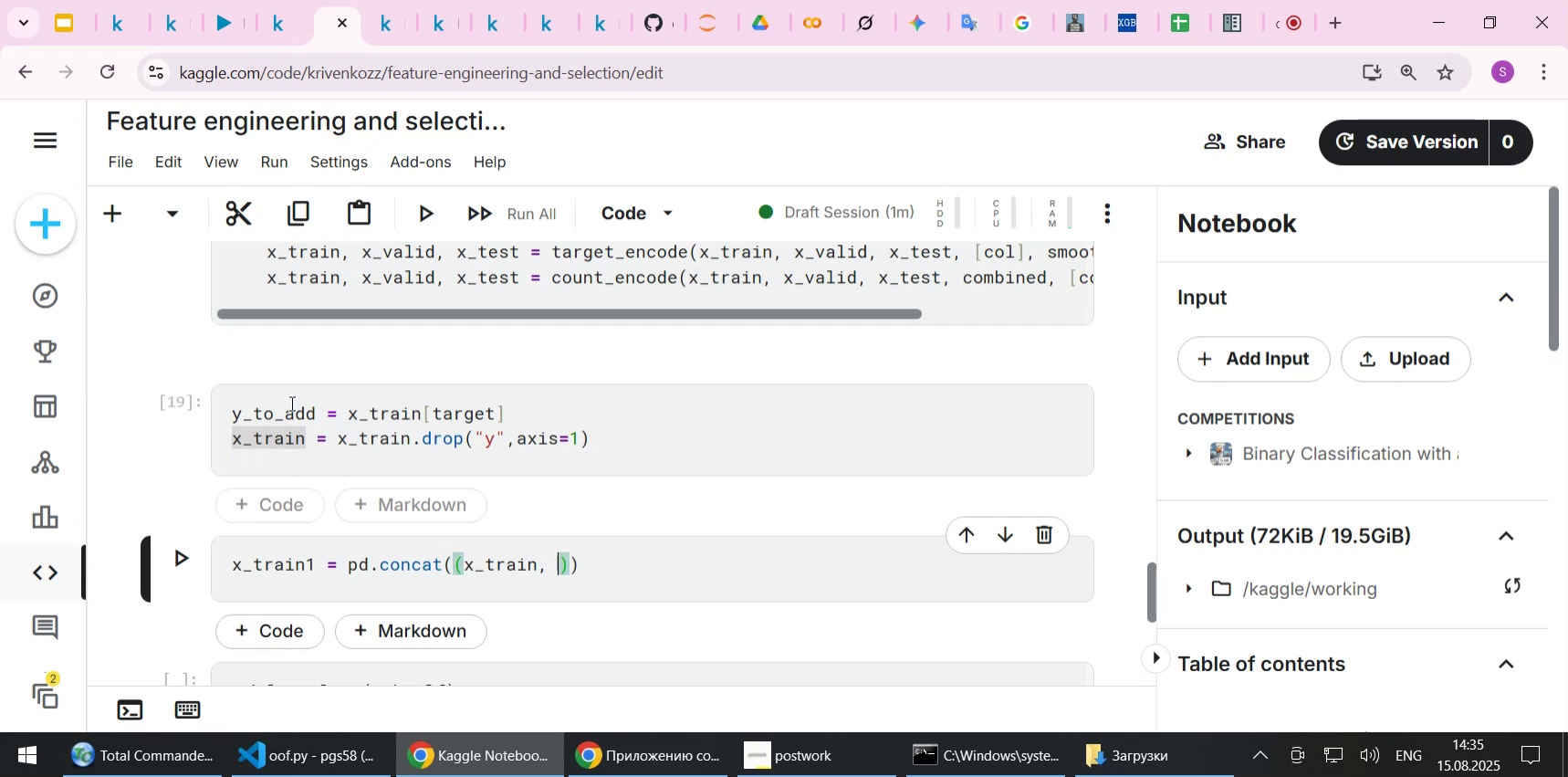 
double_click([290, 403])
 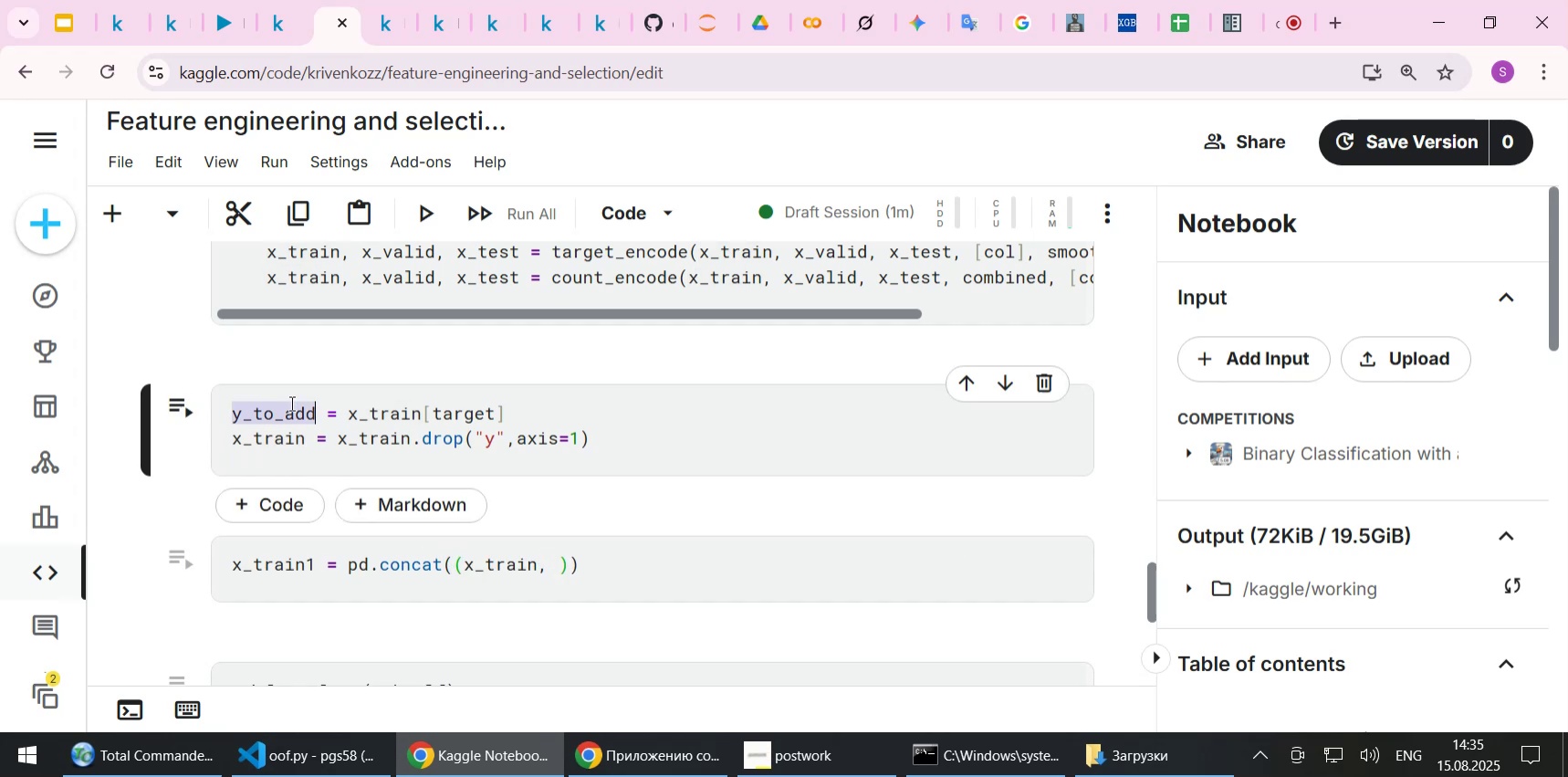 
key(Control+C)
 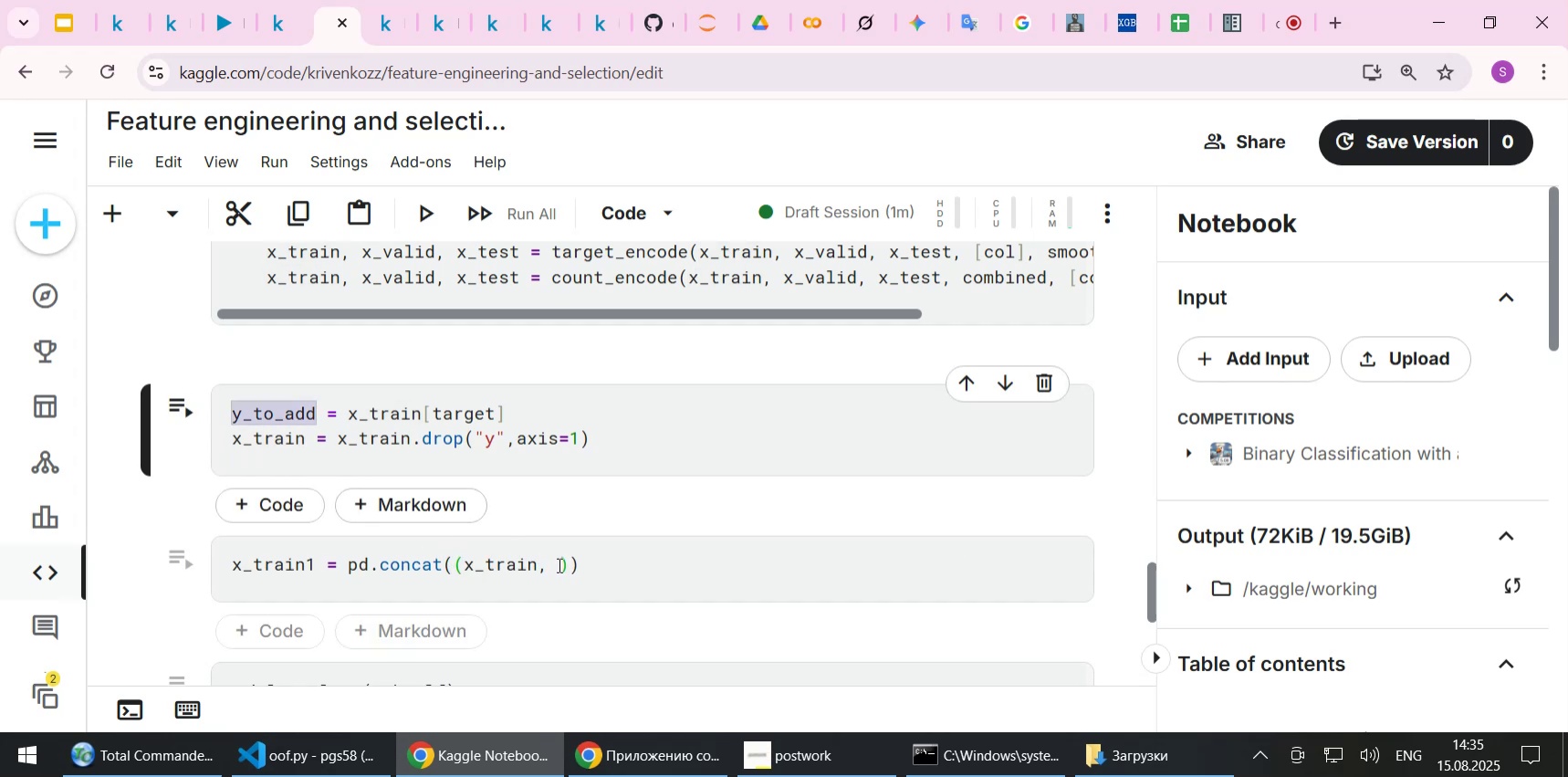 
left_click([559, 564])
 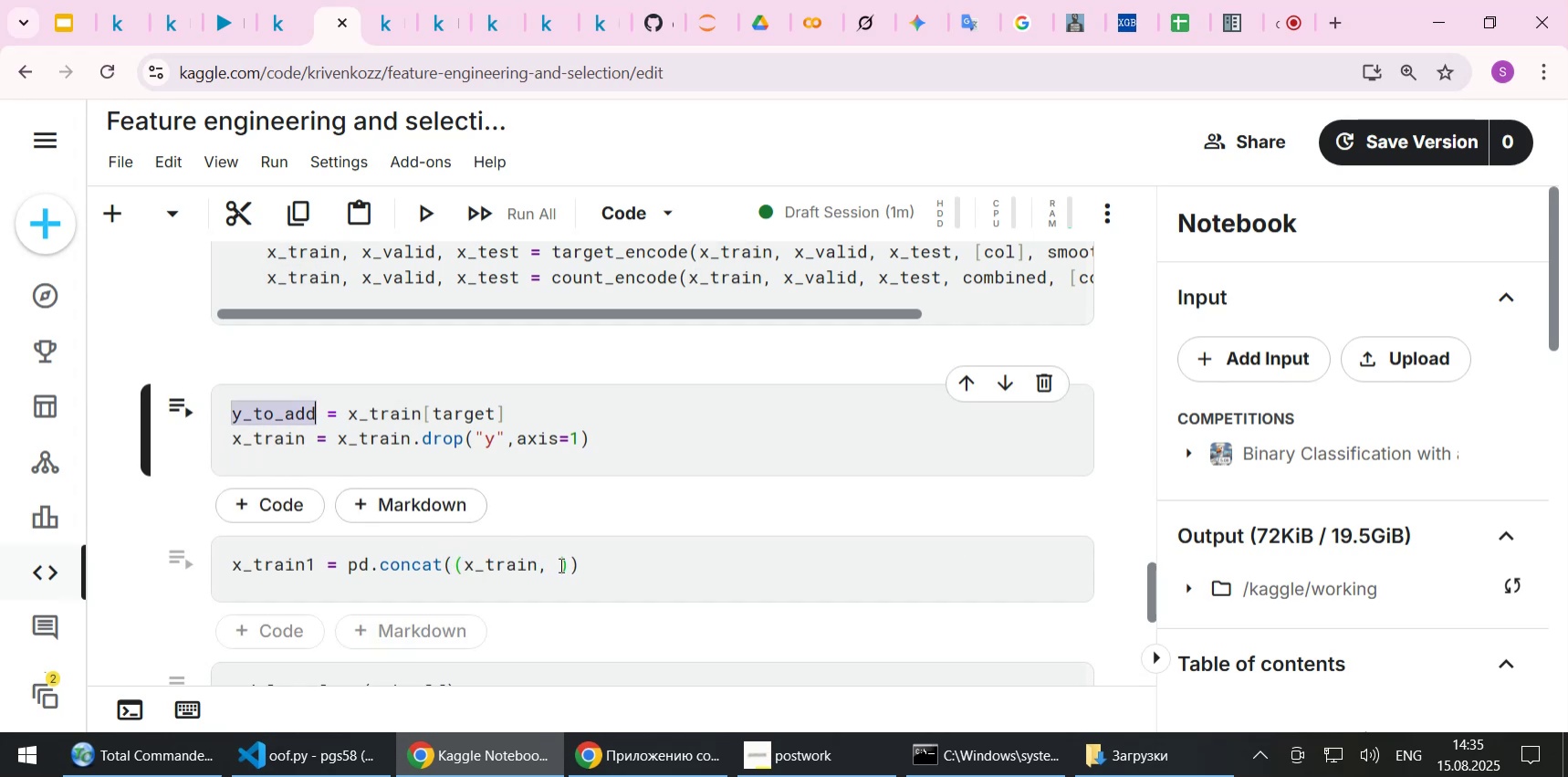 
key(Control+ControlLeft)
 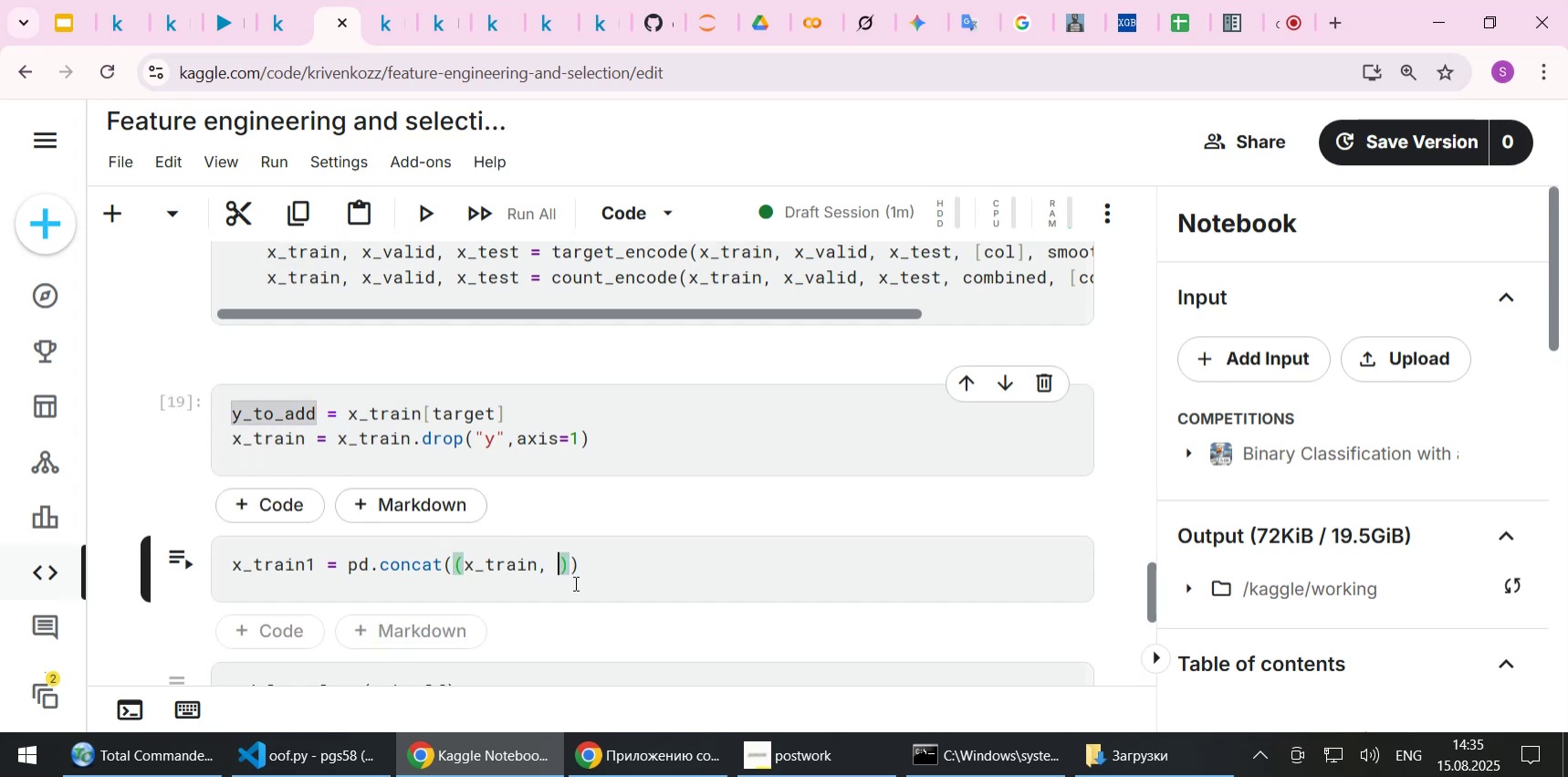 
key(Control+V)
 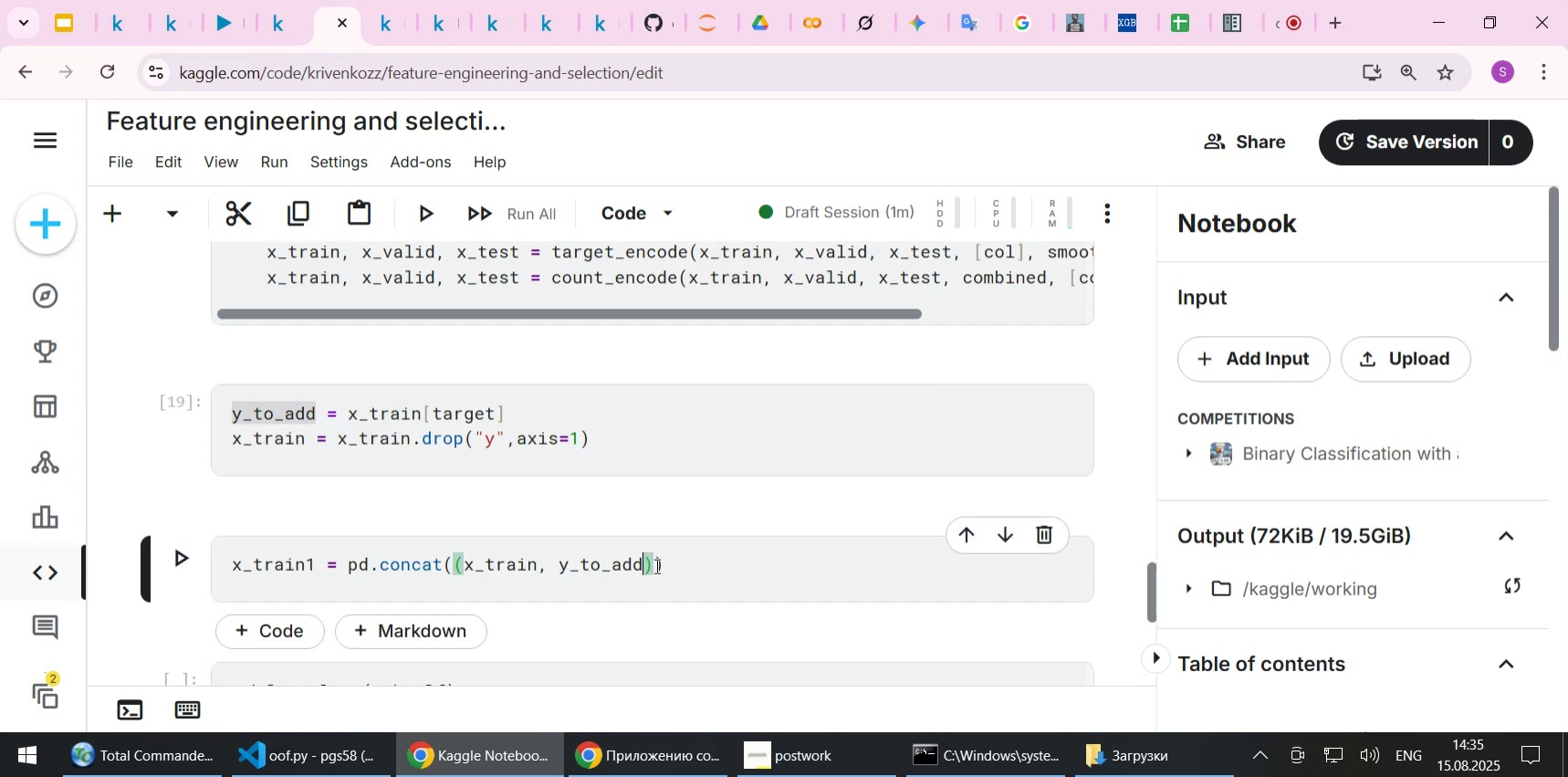 
left_click([655, 565])
 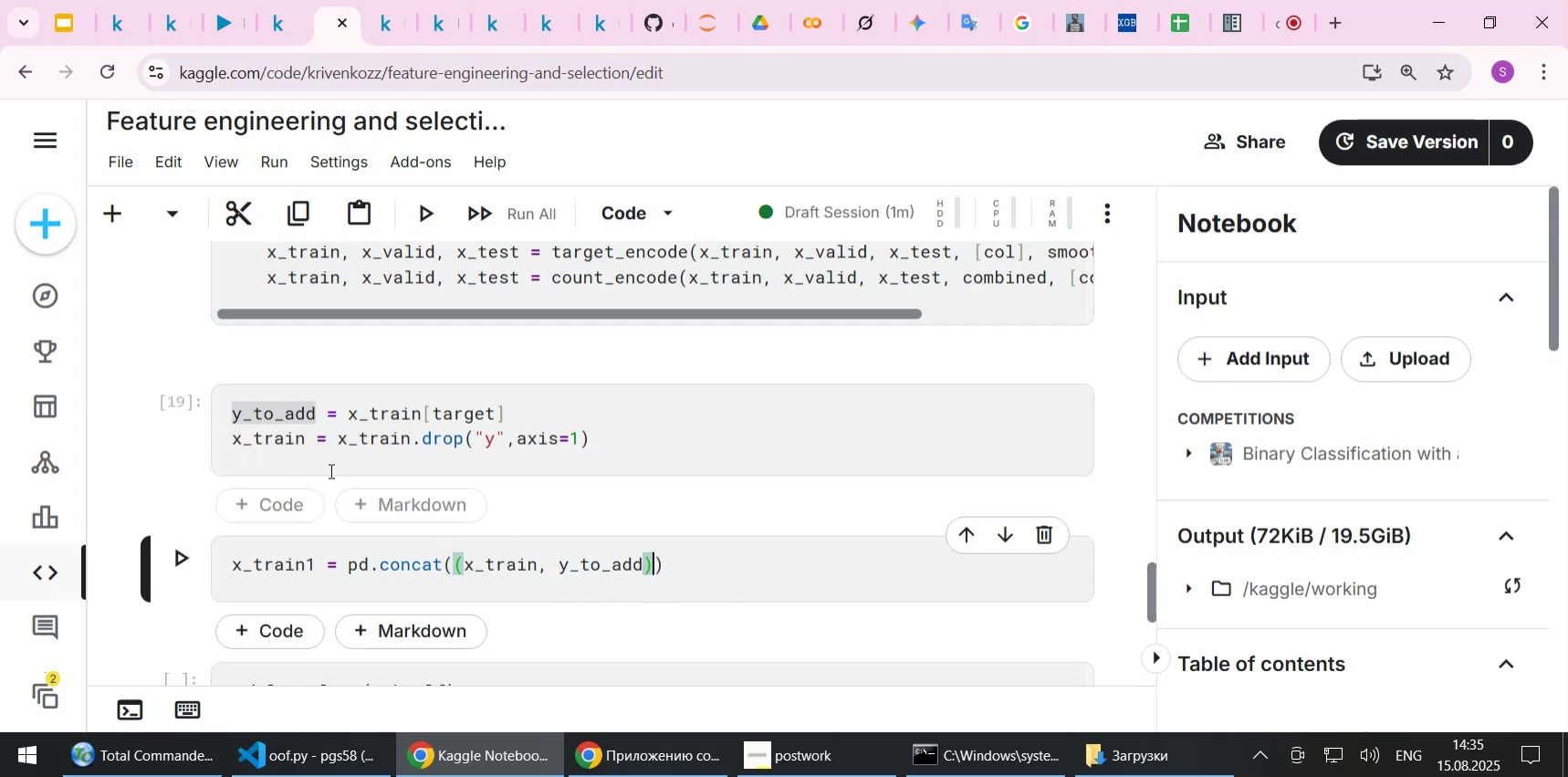 
left_click([278, 511])
 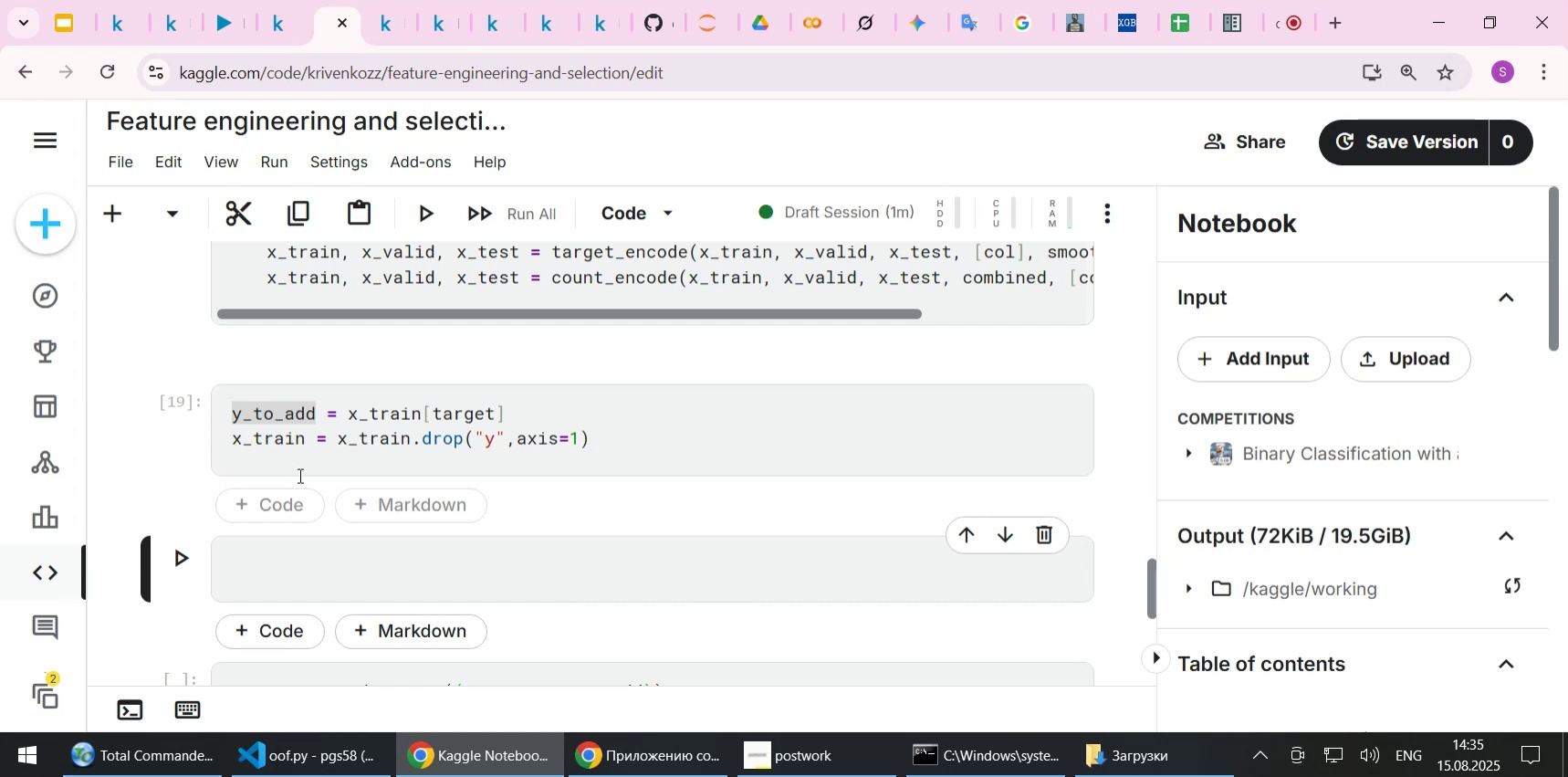 
left_click_drag(start_coordinate=[1047, 538], to_coordinate=[1041, 539])
 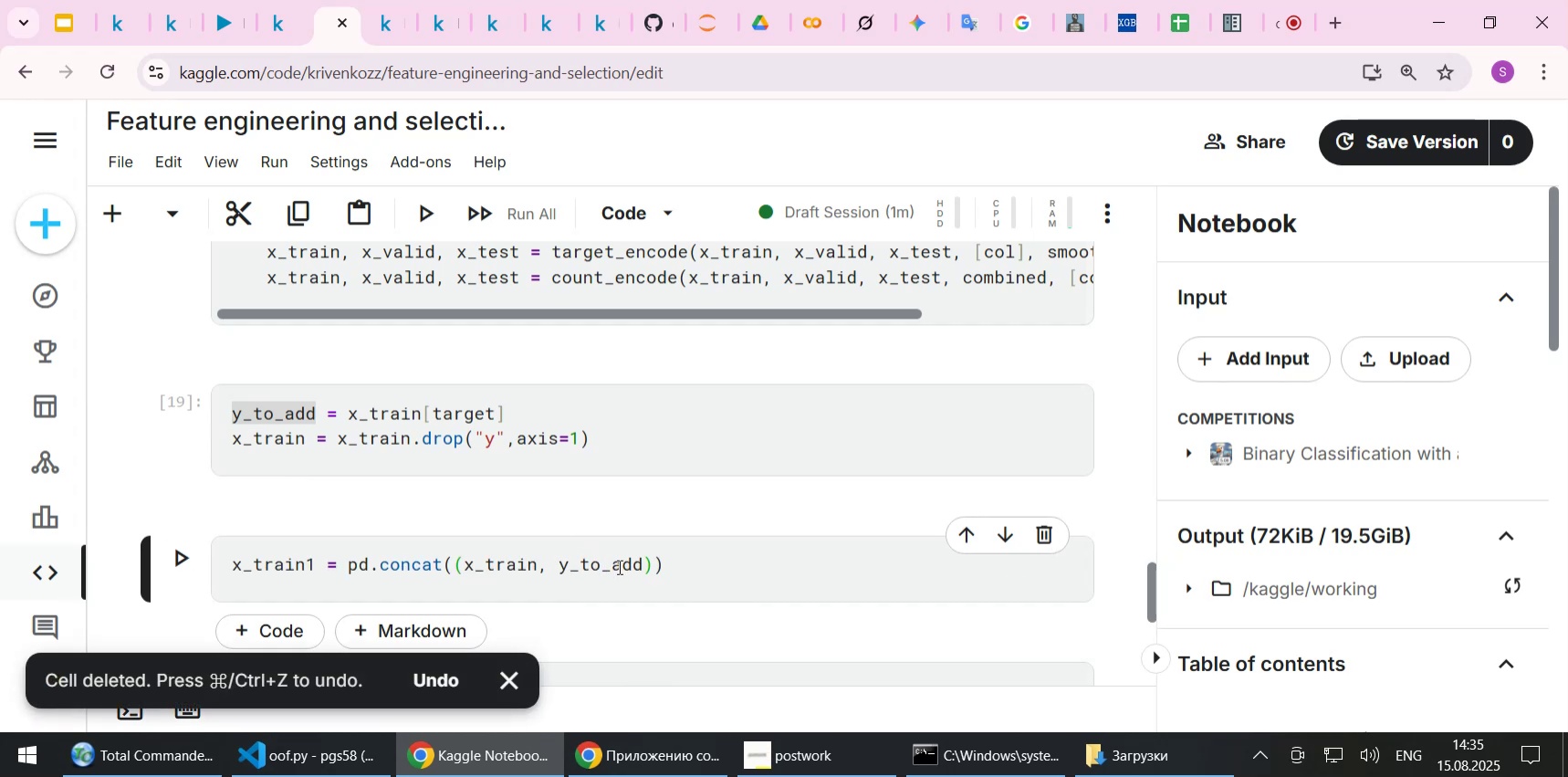 
left_click([653, 565])
 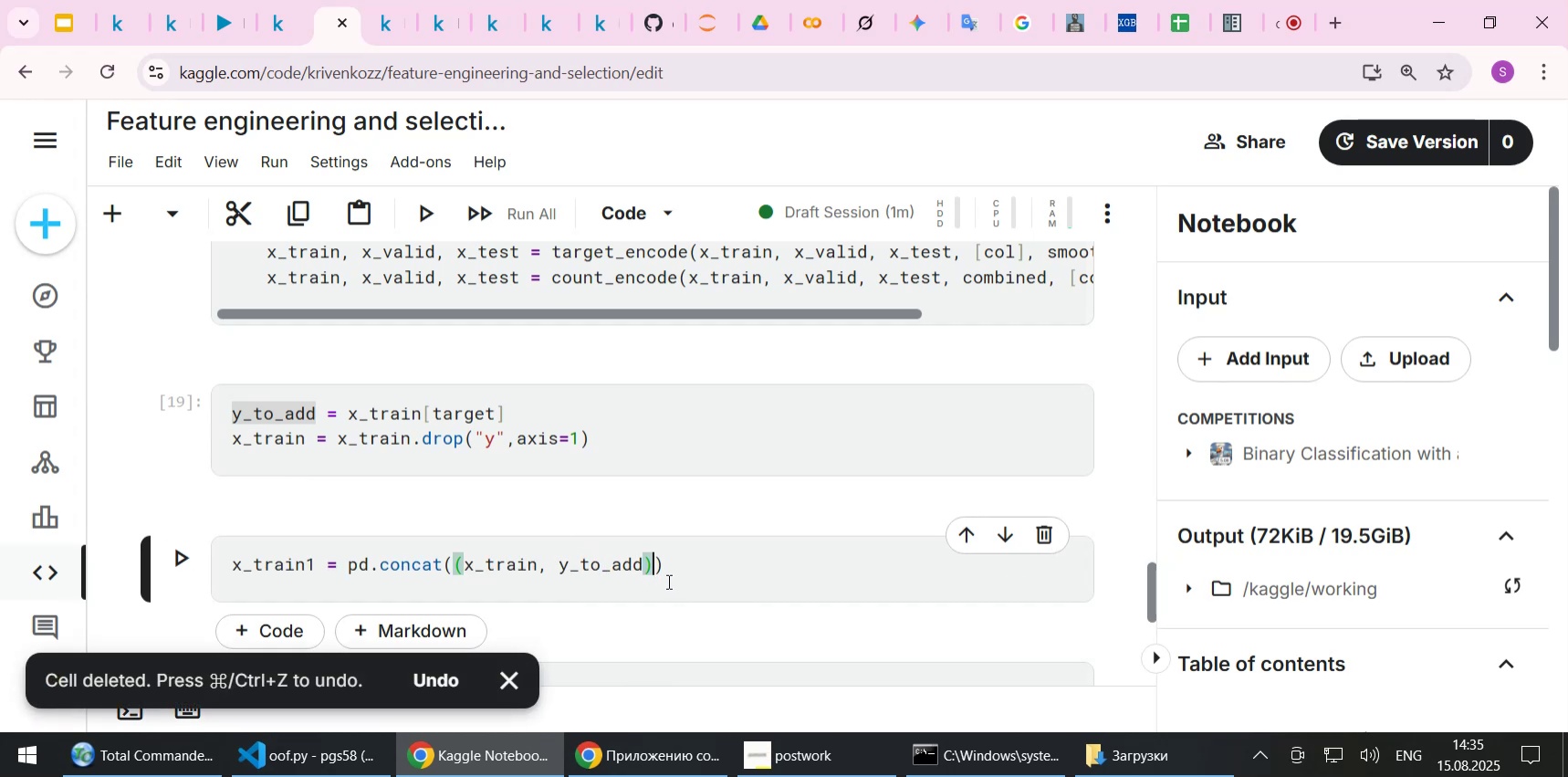 
type(, axis=1)
 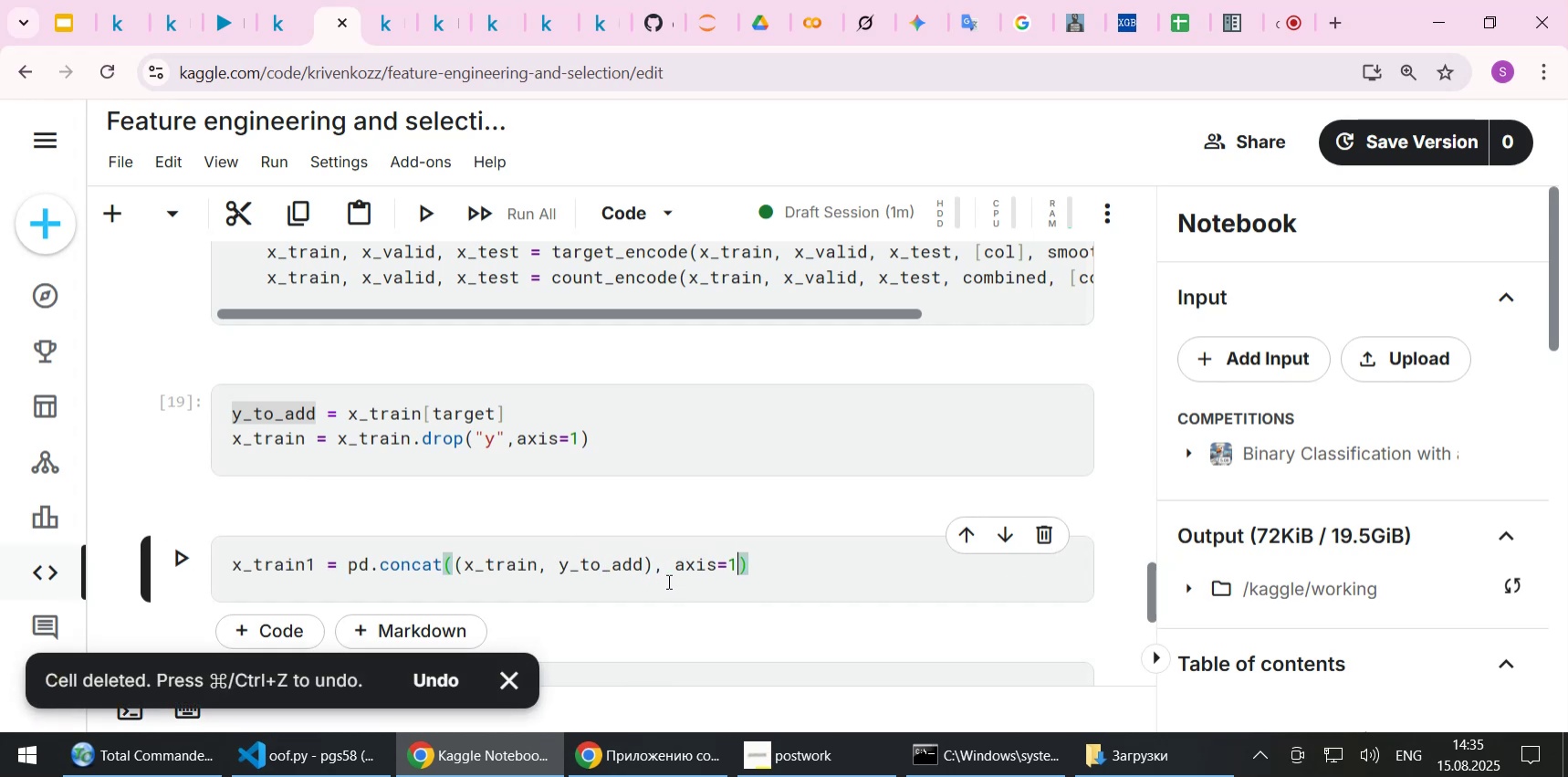 
key(Shift+Enter)
 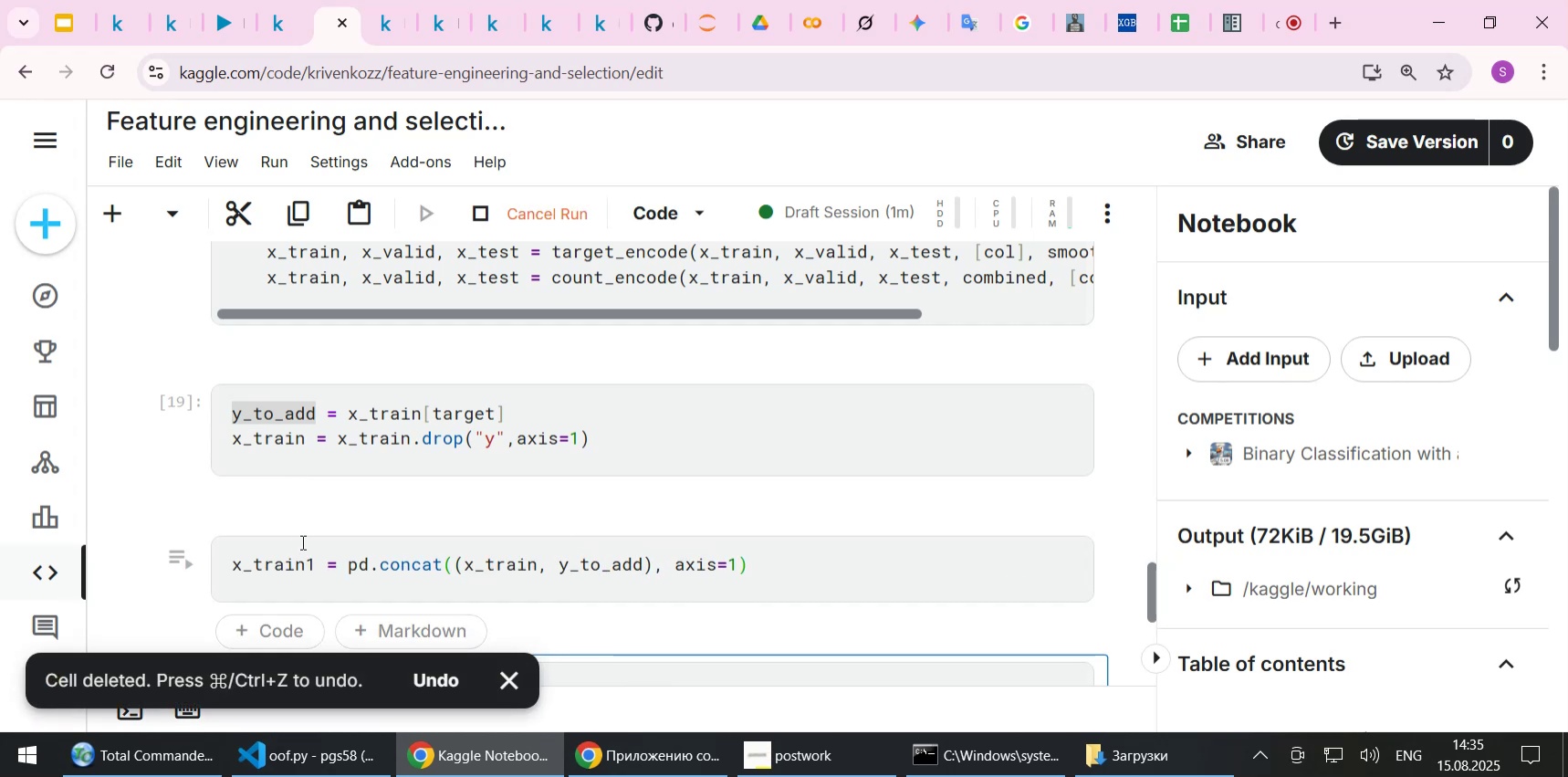 
scroll: coordinate [336, 537], scroll_direction: down, amount: 1.0
 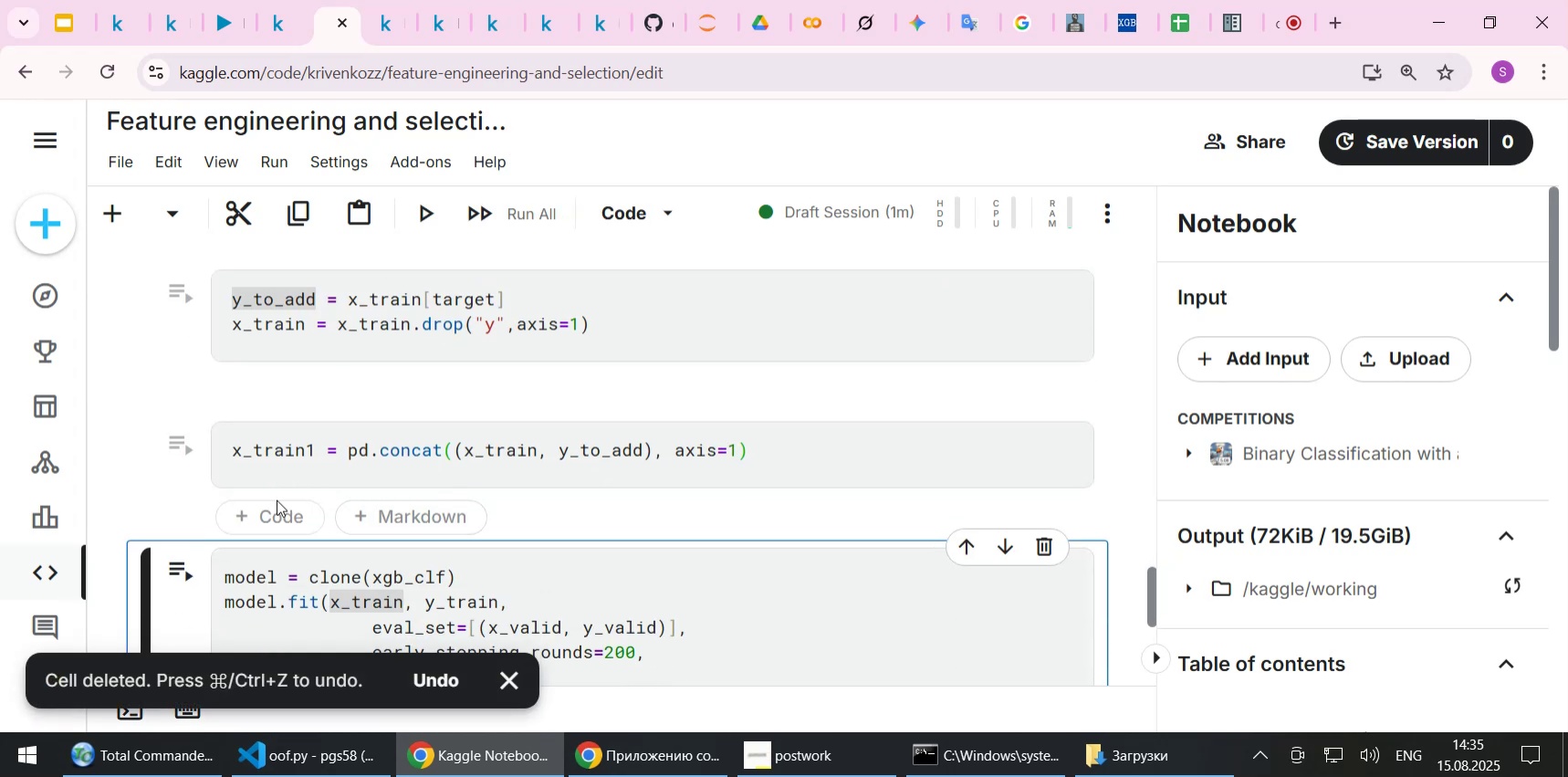 
left_click([269, 509])
 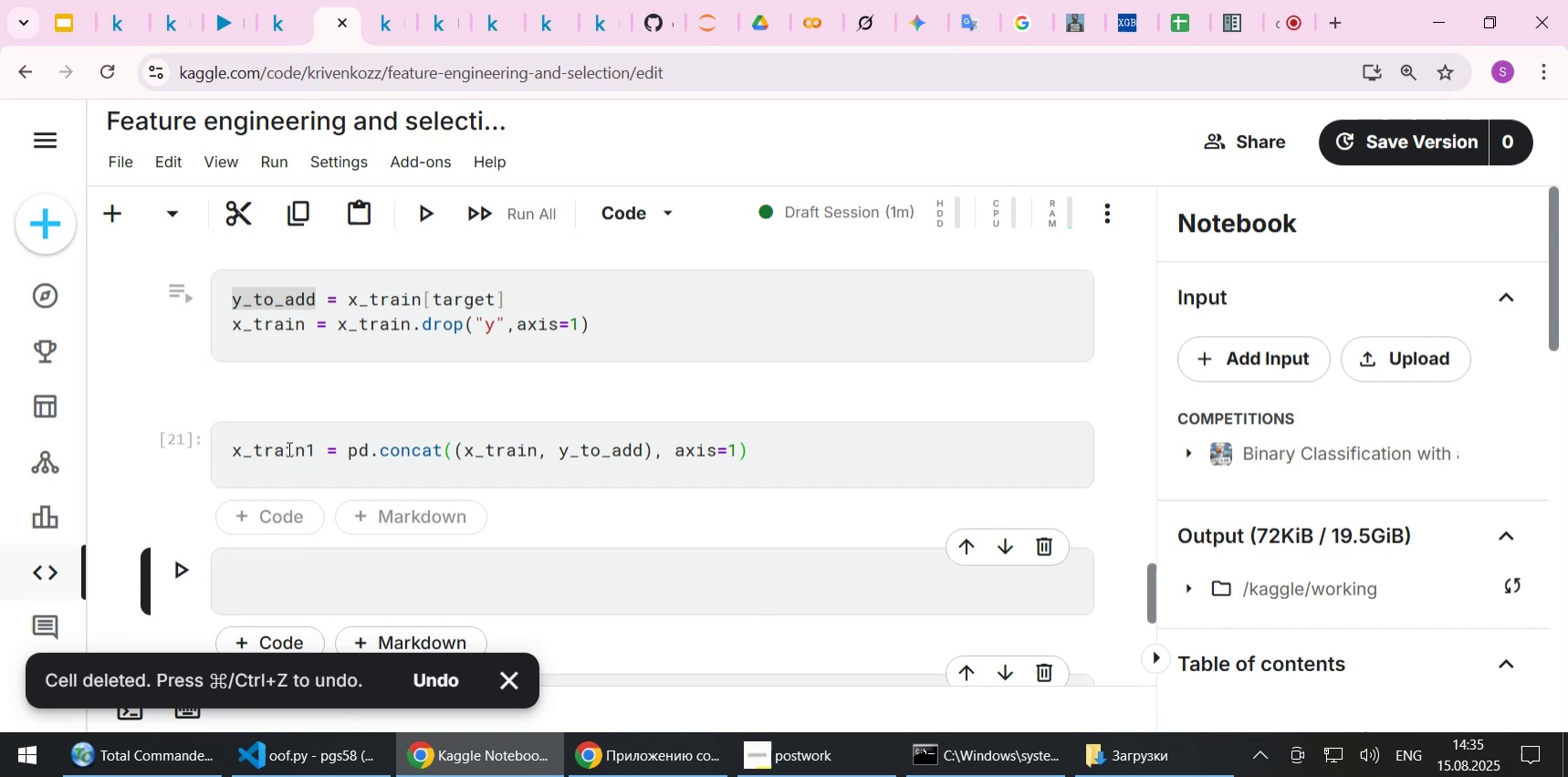 
double_click([287, 448])
 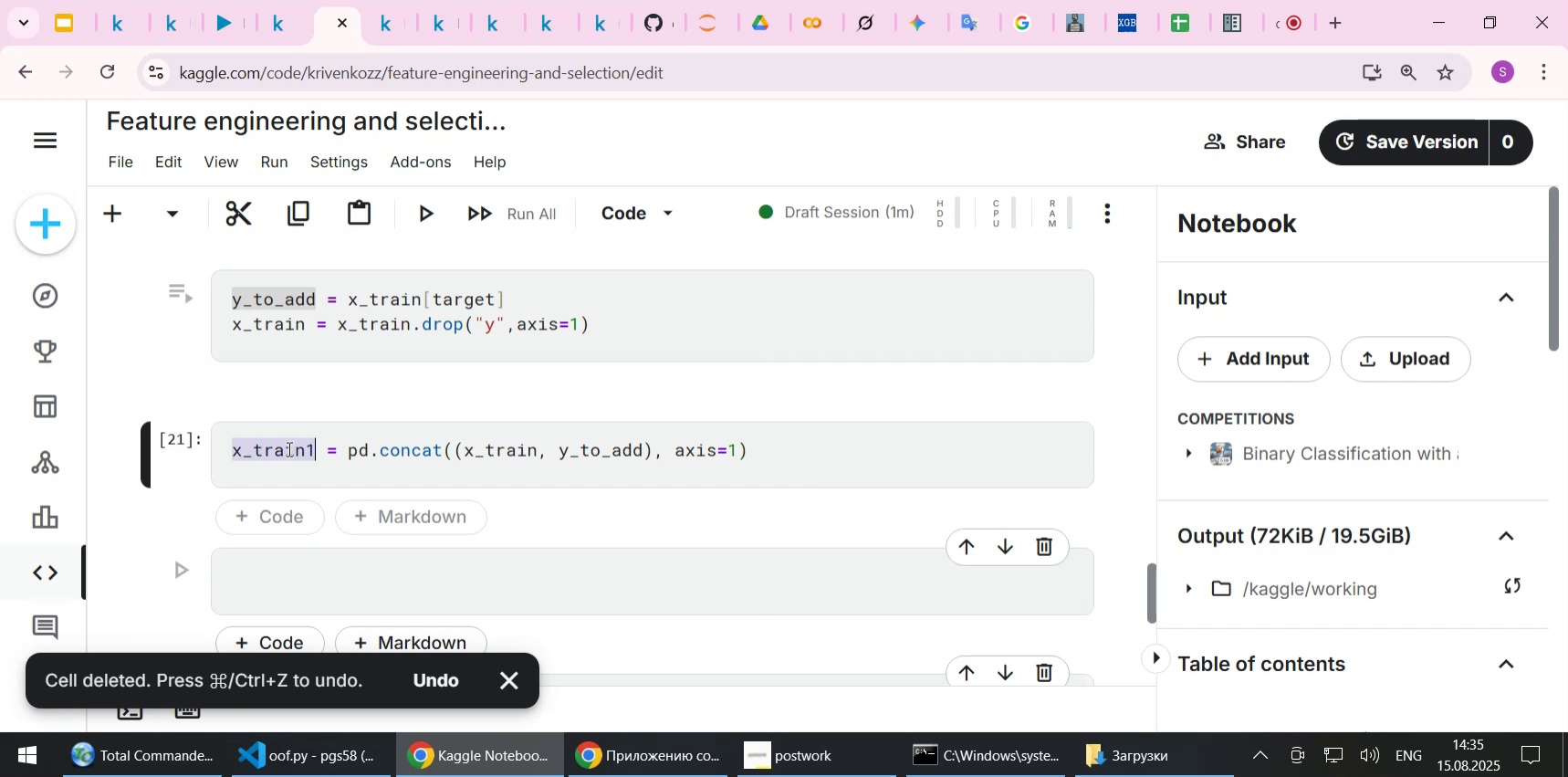 
key(Control+C)
 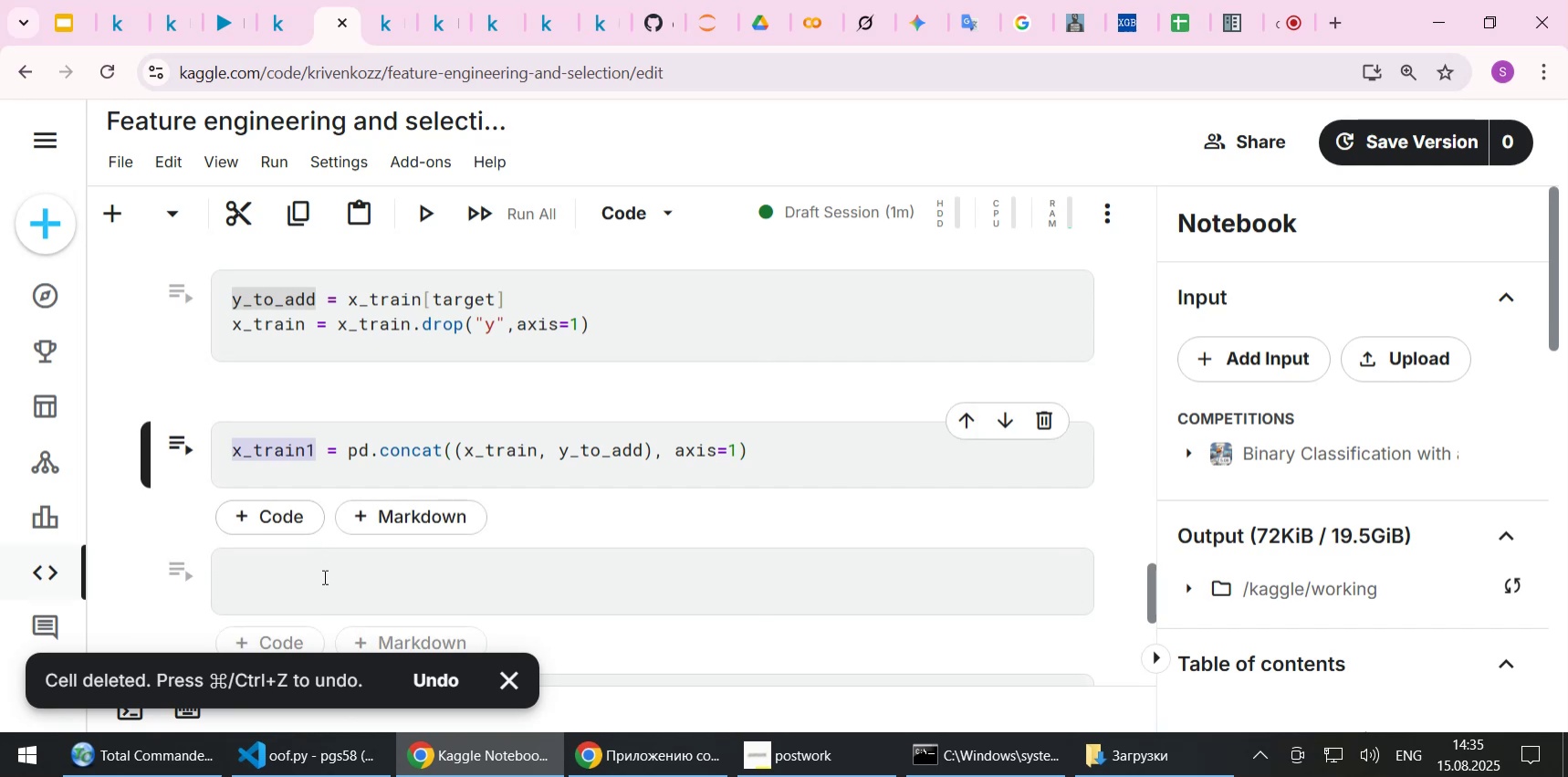 
left_click([323, 576])
 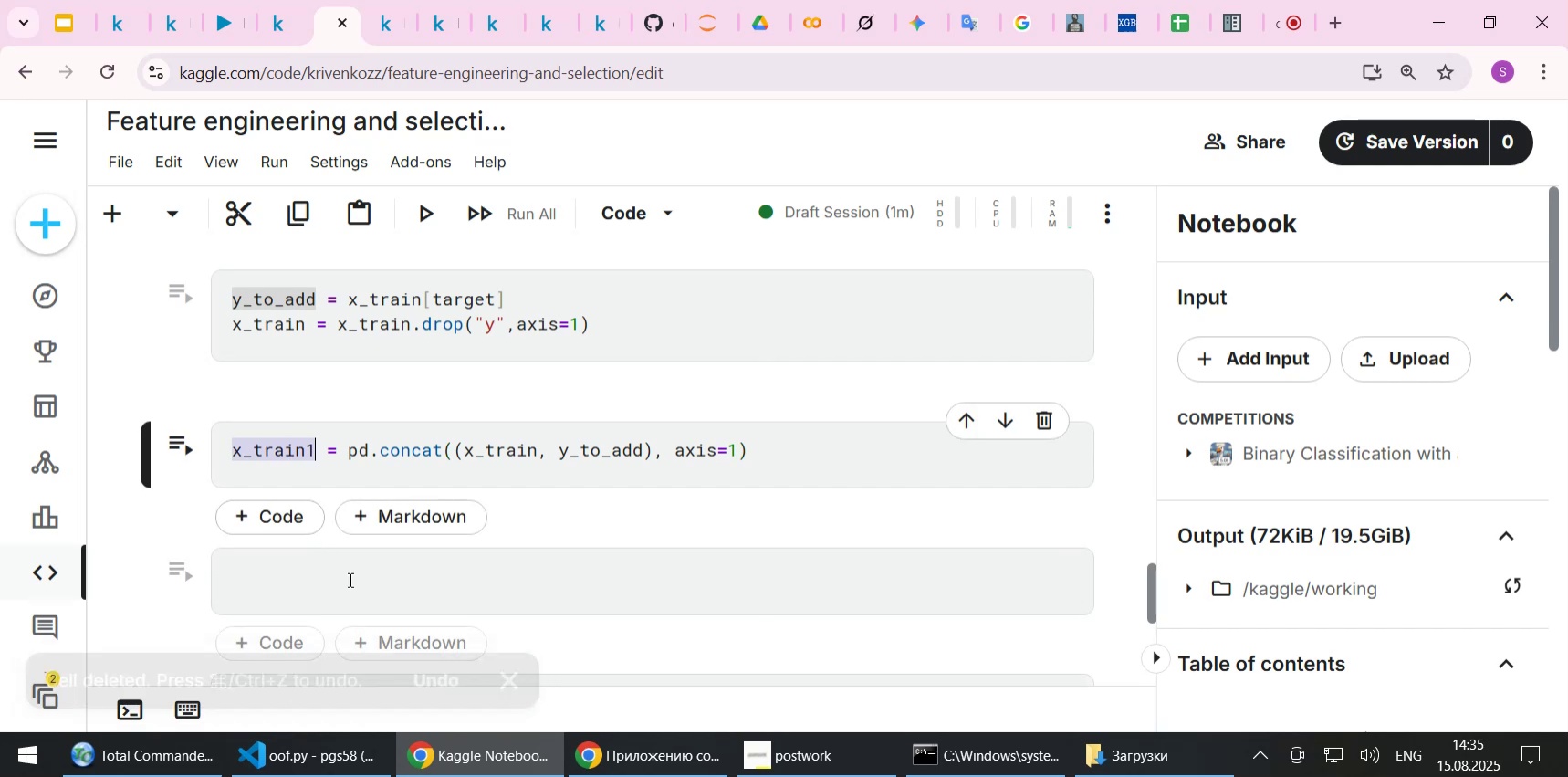 
key(Control+ControlLeft)
 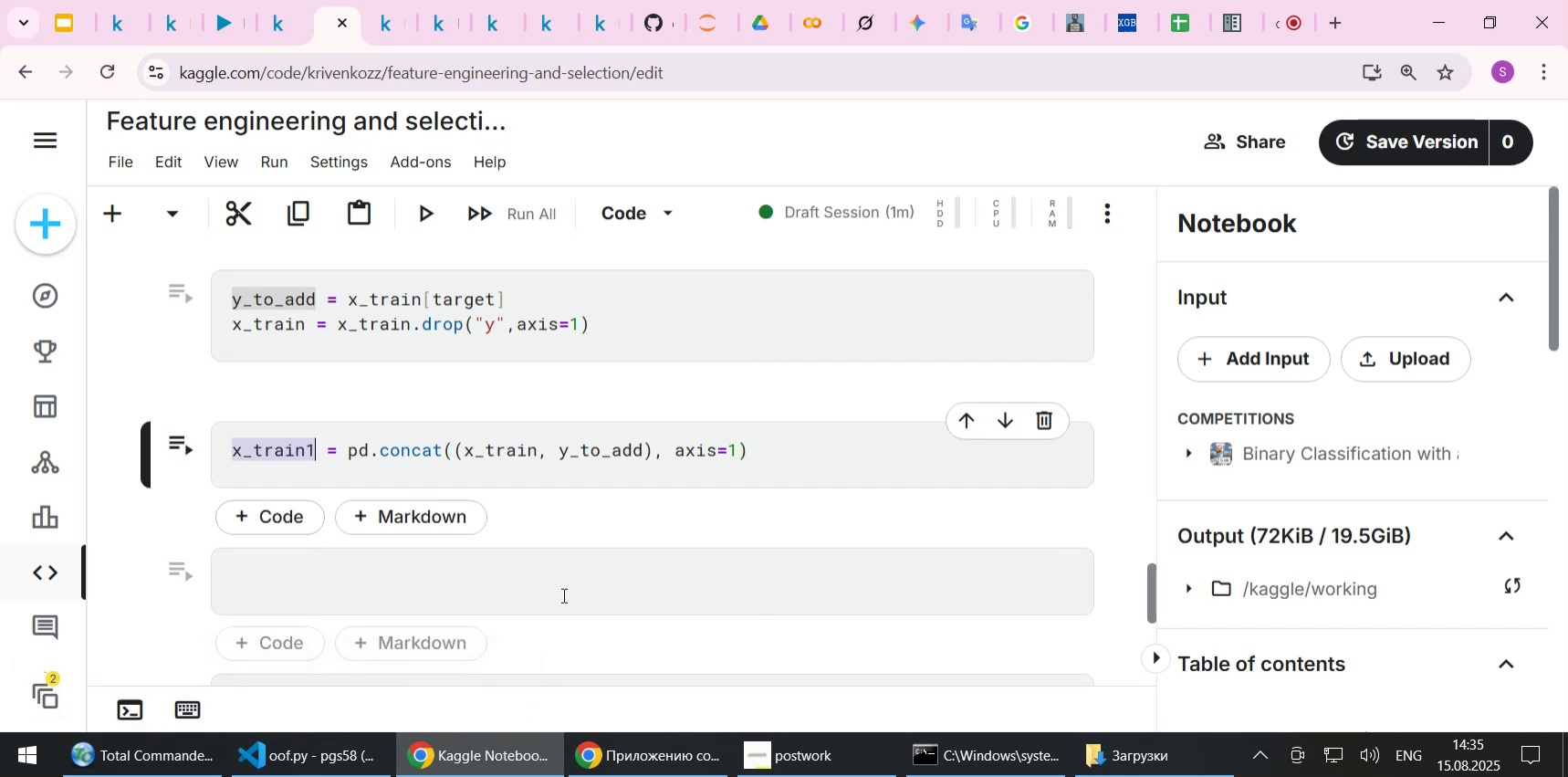 
key(Control+V)
 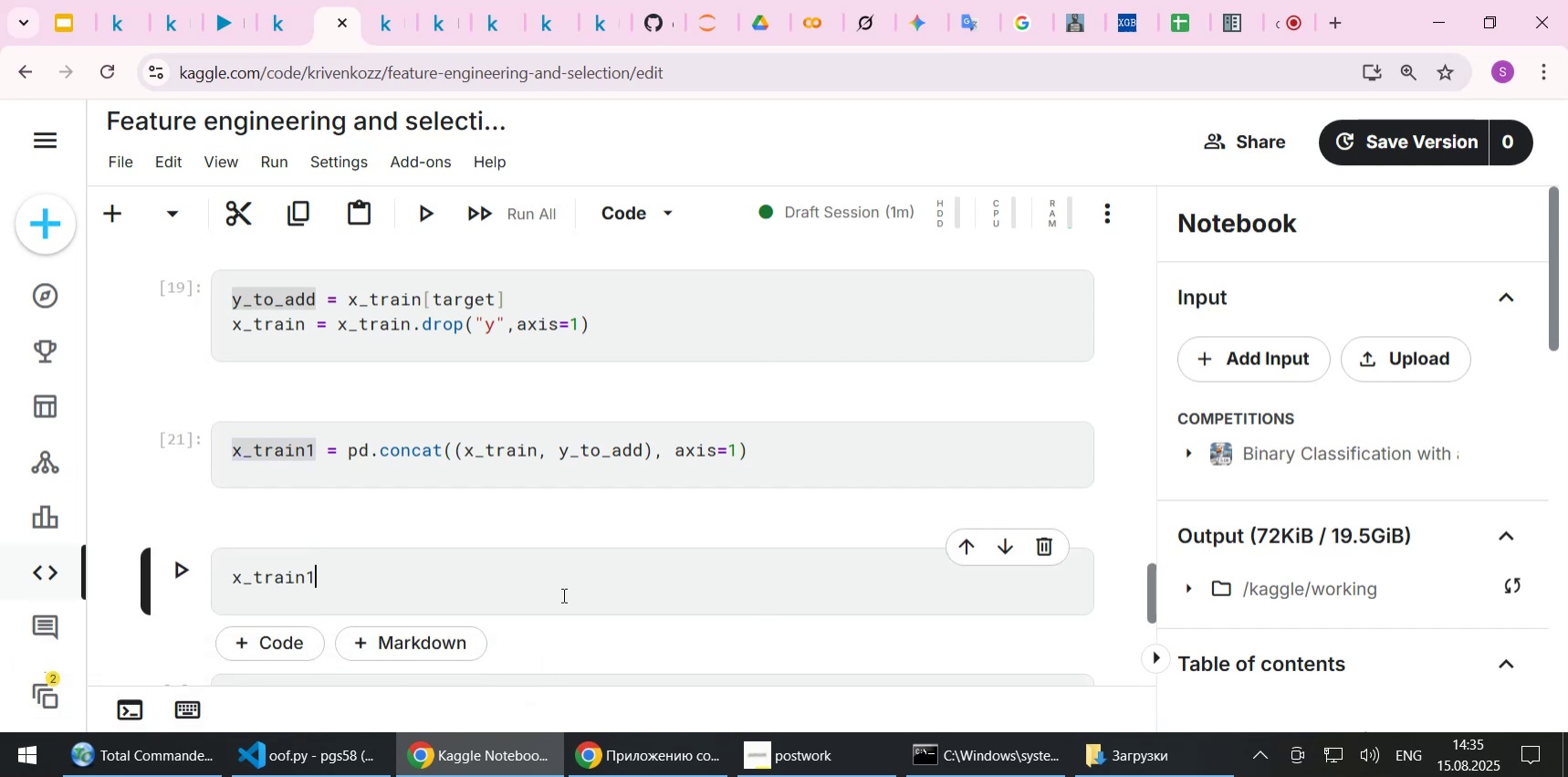 
key(Shift+Enter)
 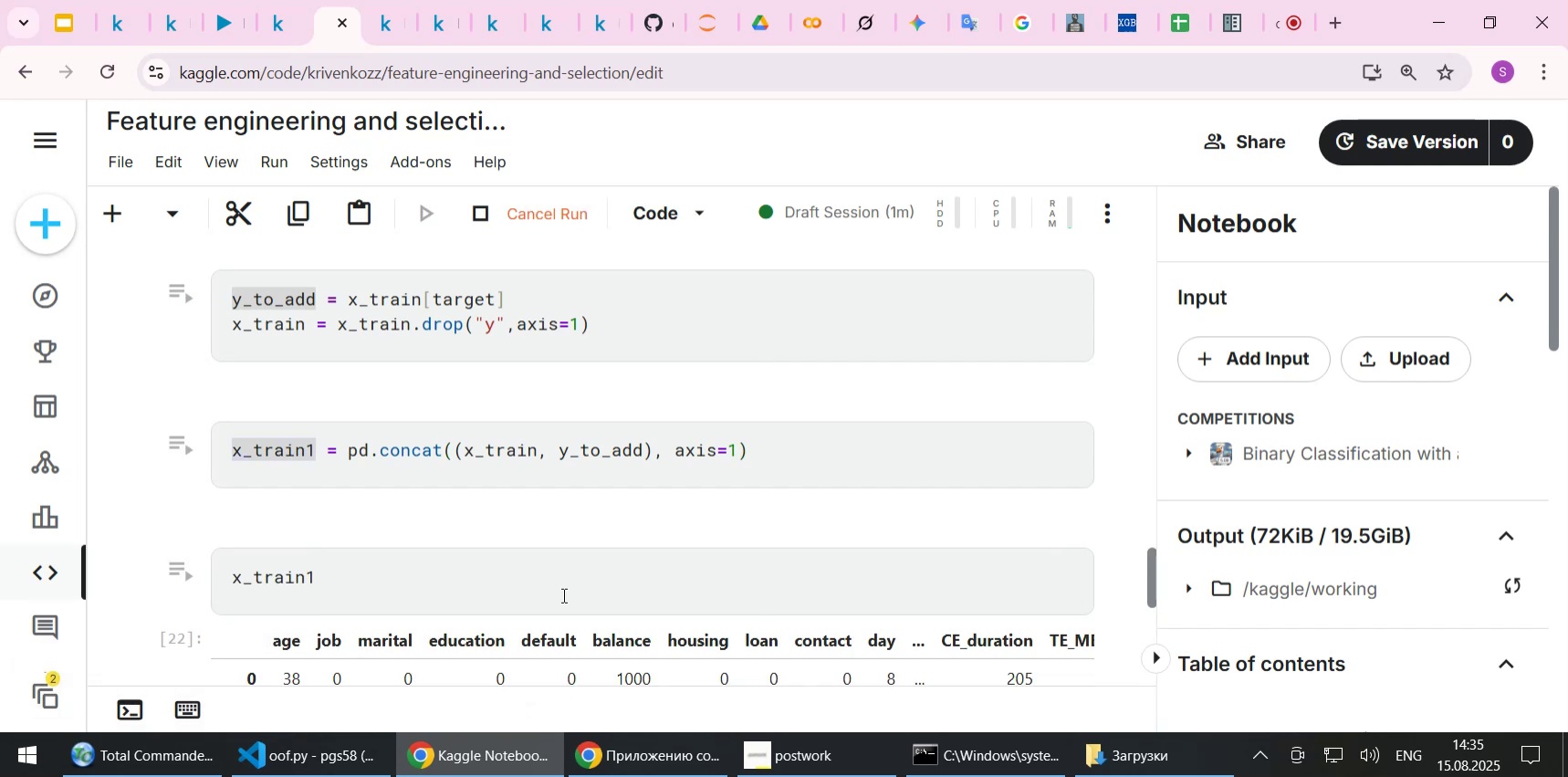 
scroll: coordinate [681, 570], scroll_direction: down, amount: 2.0
 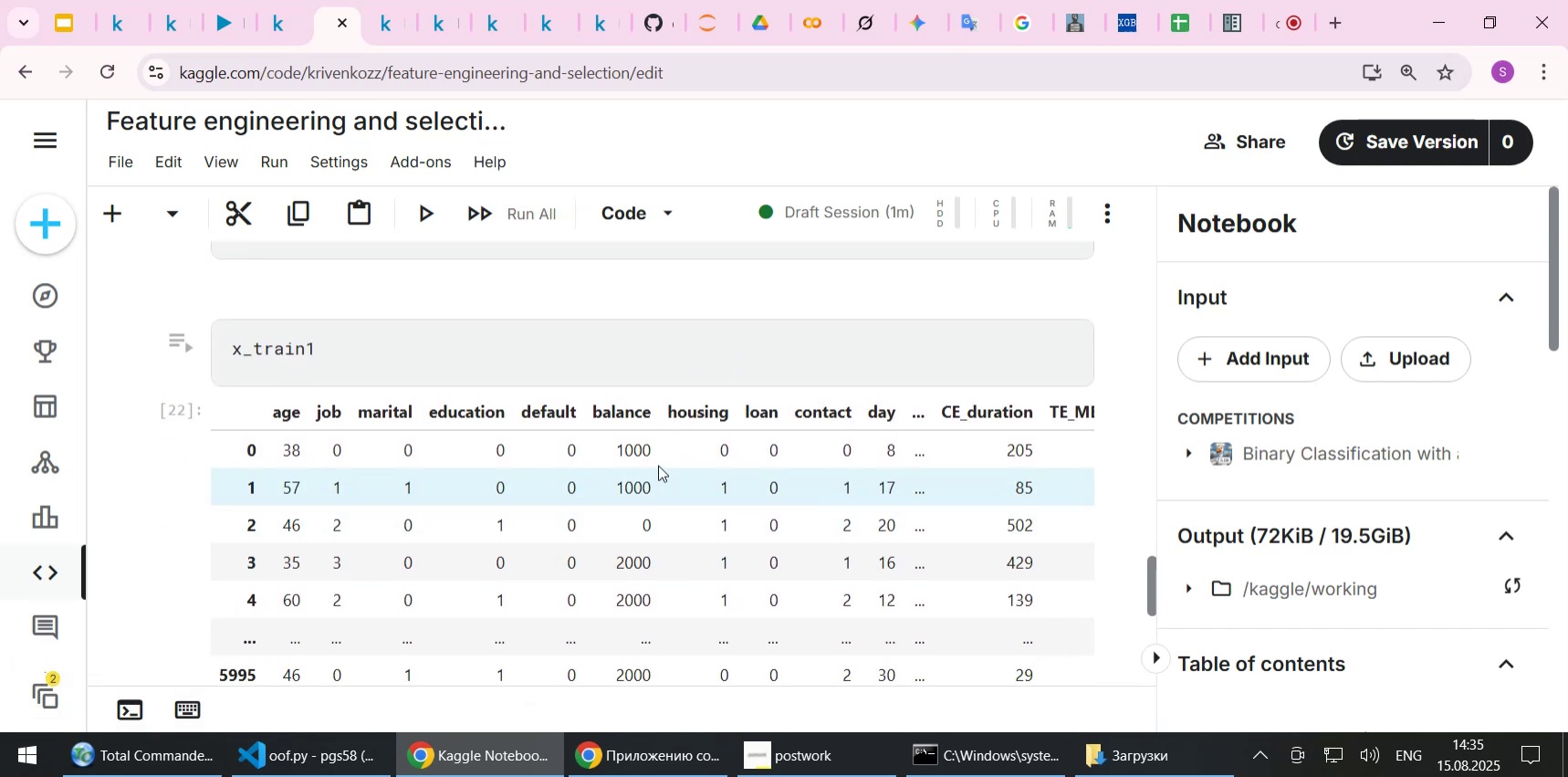 
left_click_drag(start_coordinate=[657, 465], to_coordinate=[1154, 454])
 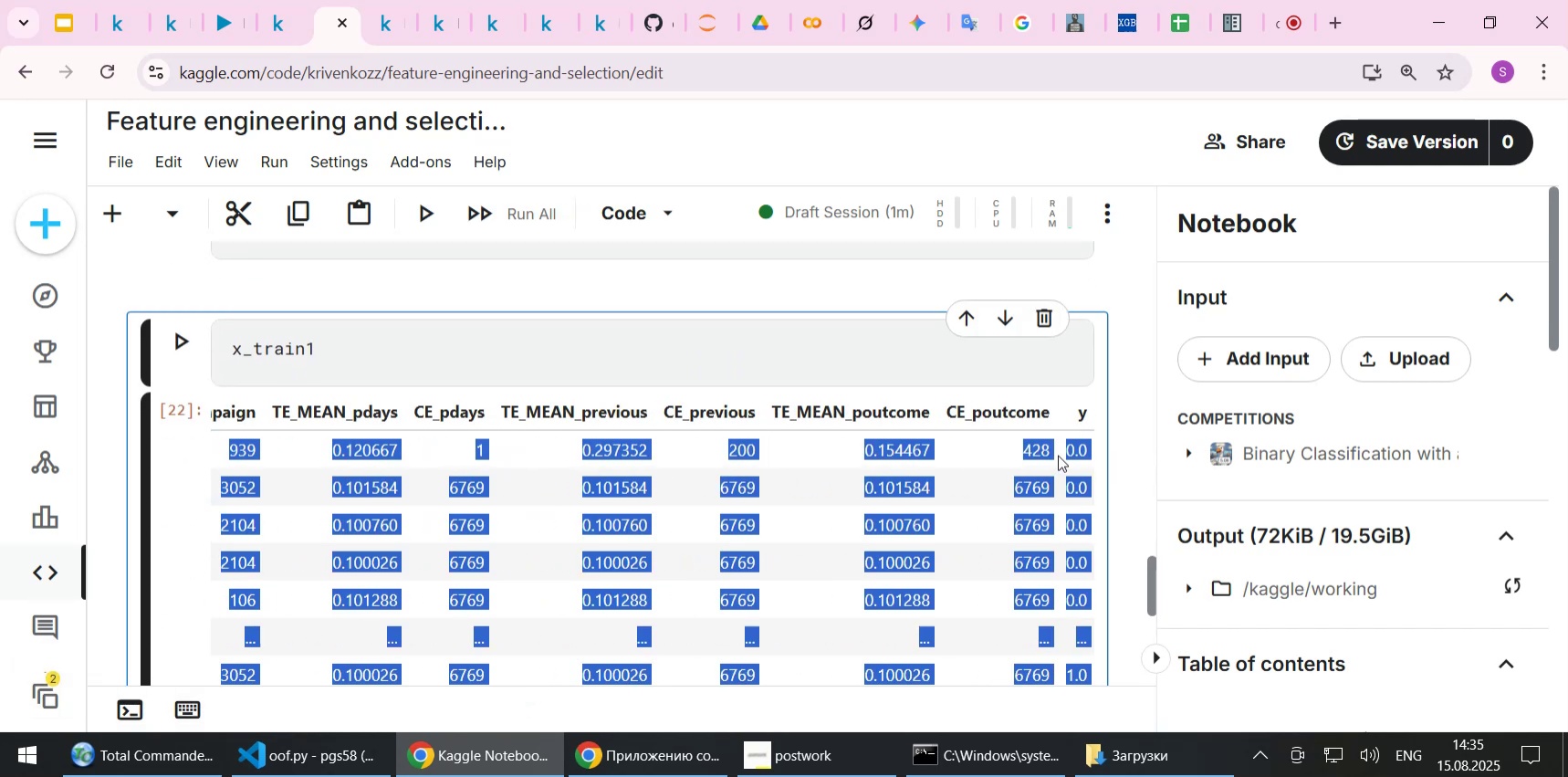 
left_click([1058, 455])
 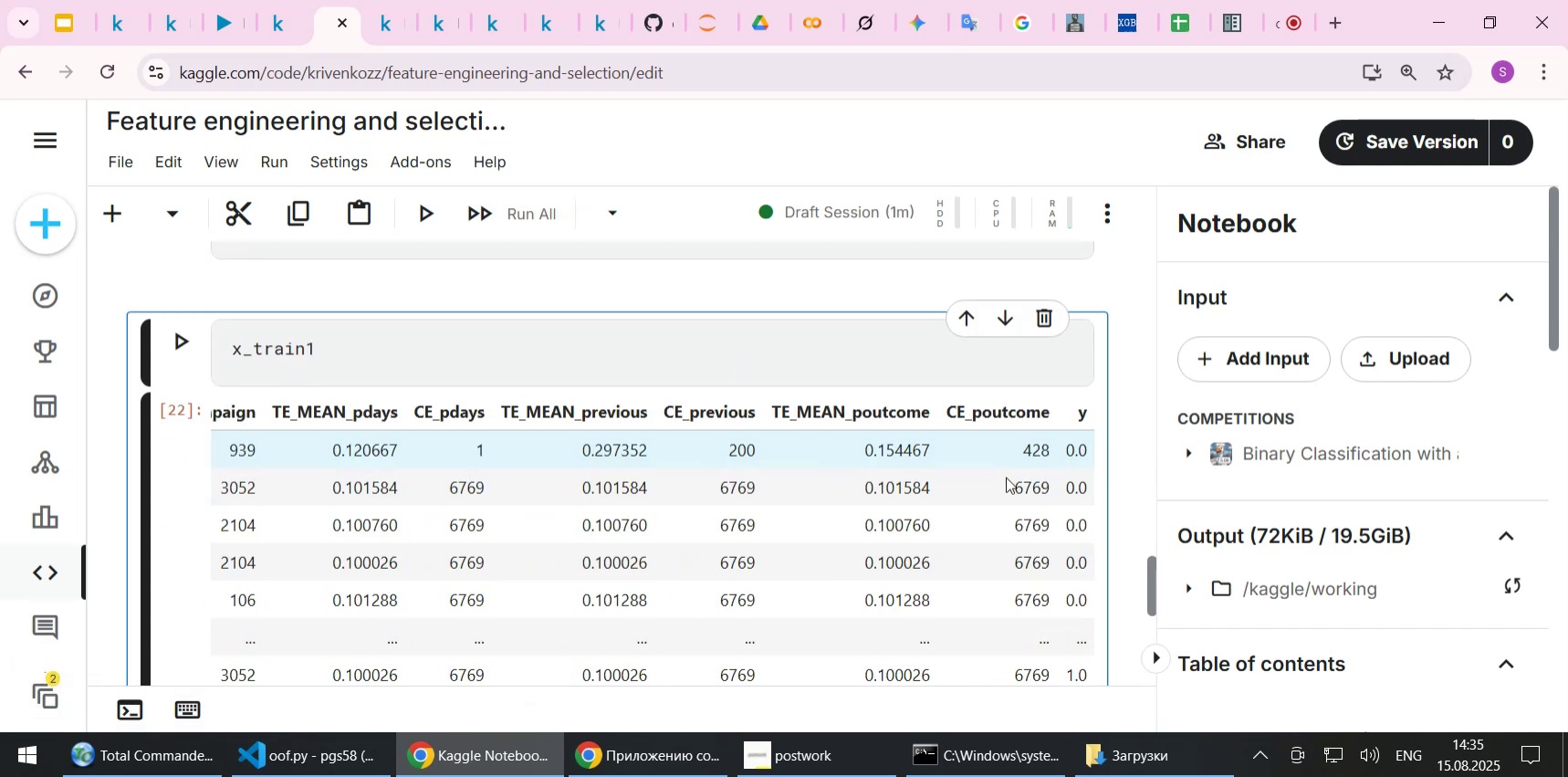 
left_click([999, 478])
 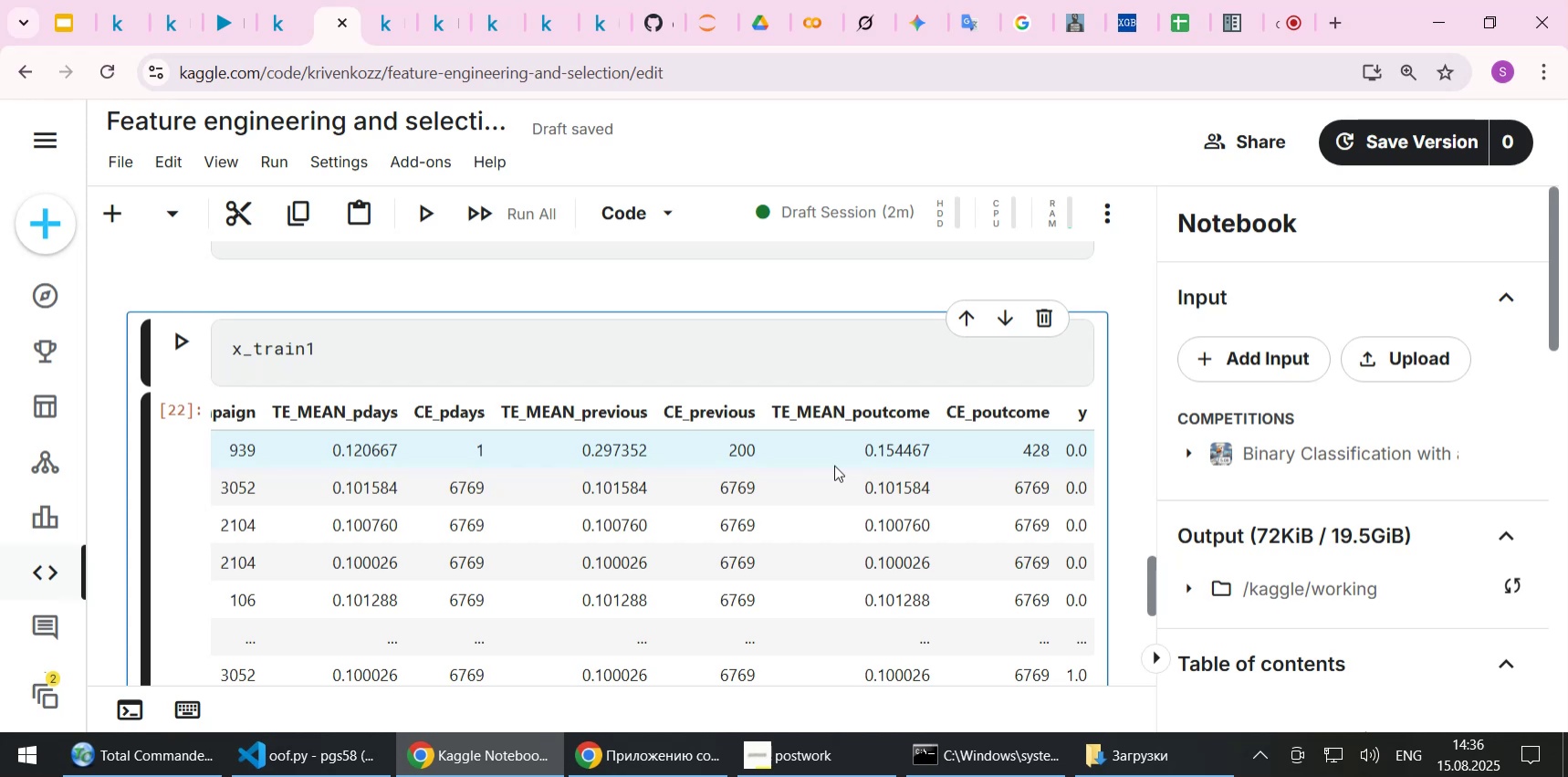 
wait(56.67)
 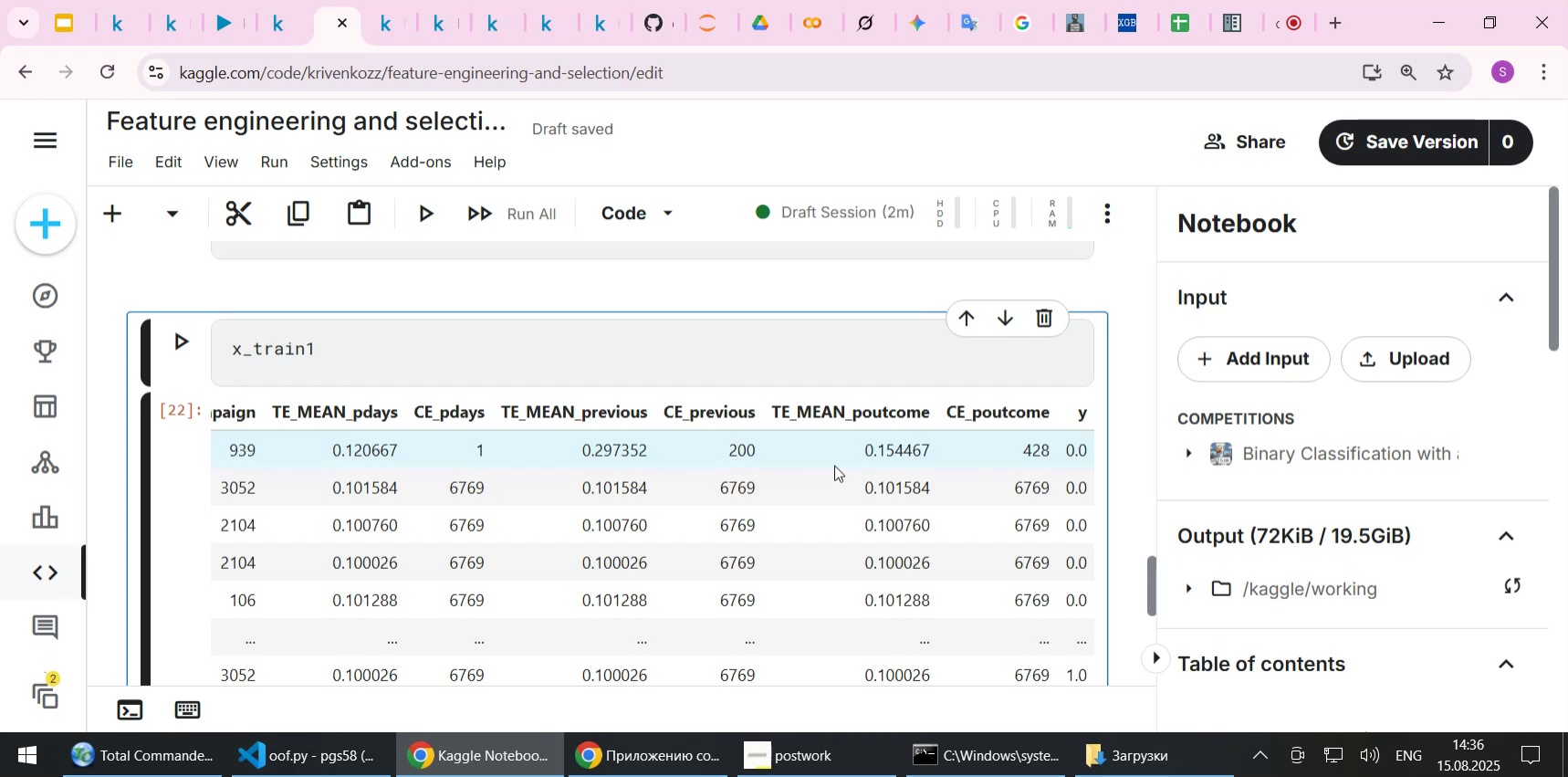 
scroll: coordinate [716, 436], scroll_direction: down, amount: 1.0
 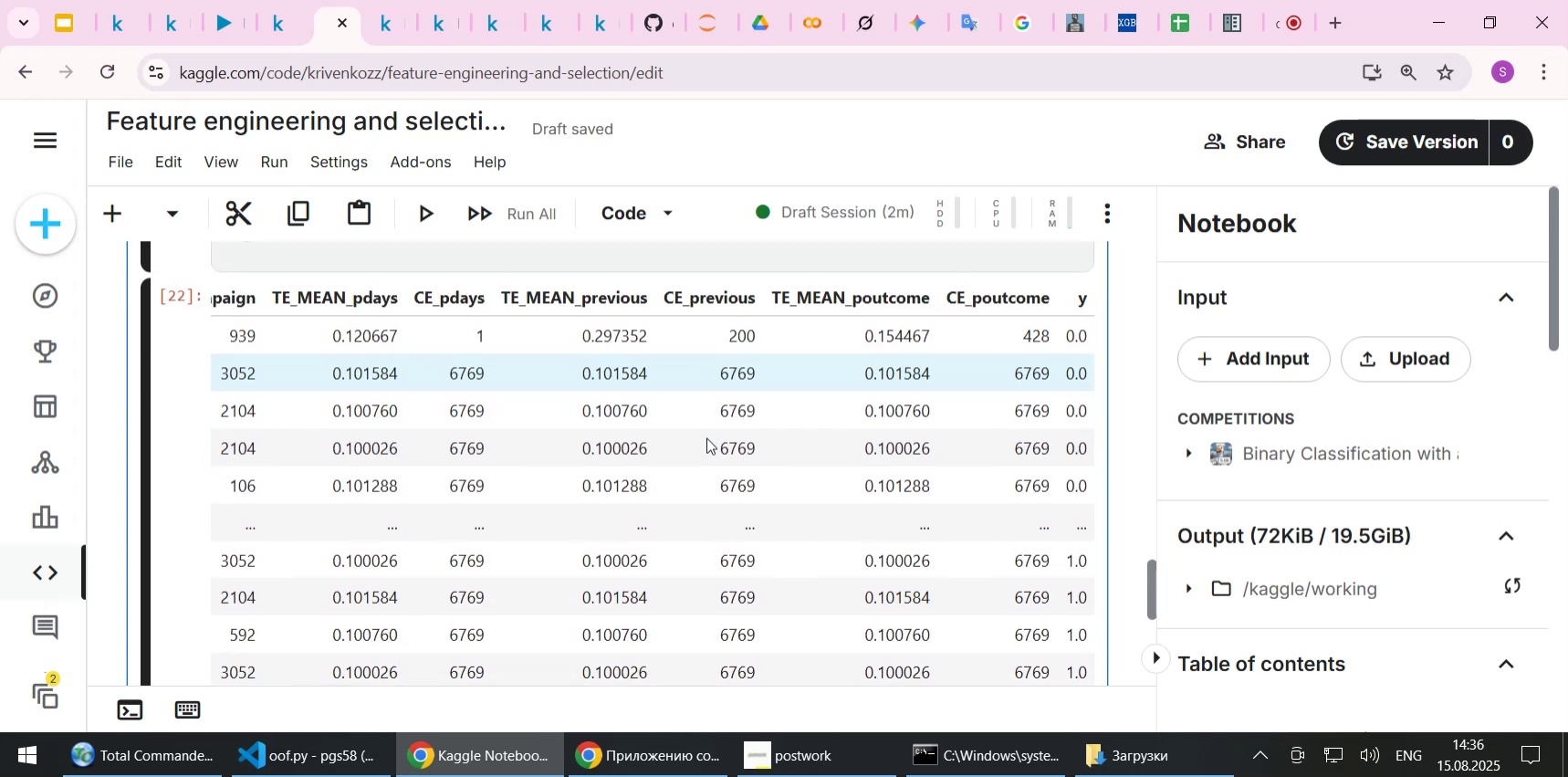 
scroll: coordinate [706, 437], scroll_direction: up, amount: 1.0
 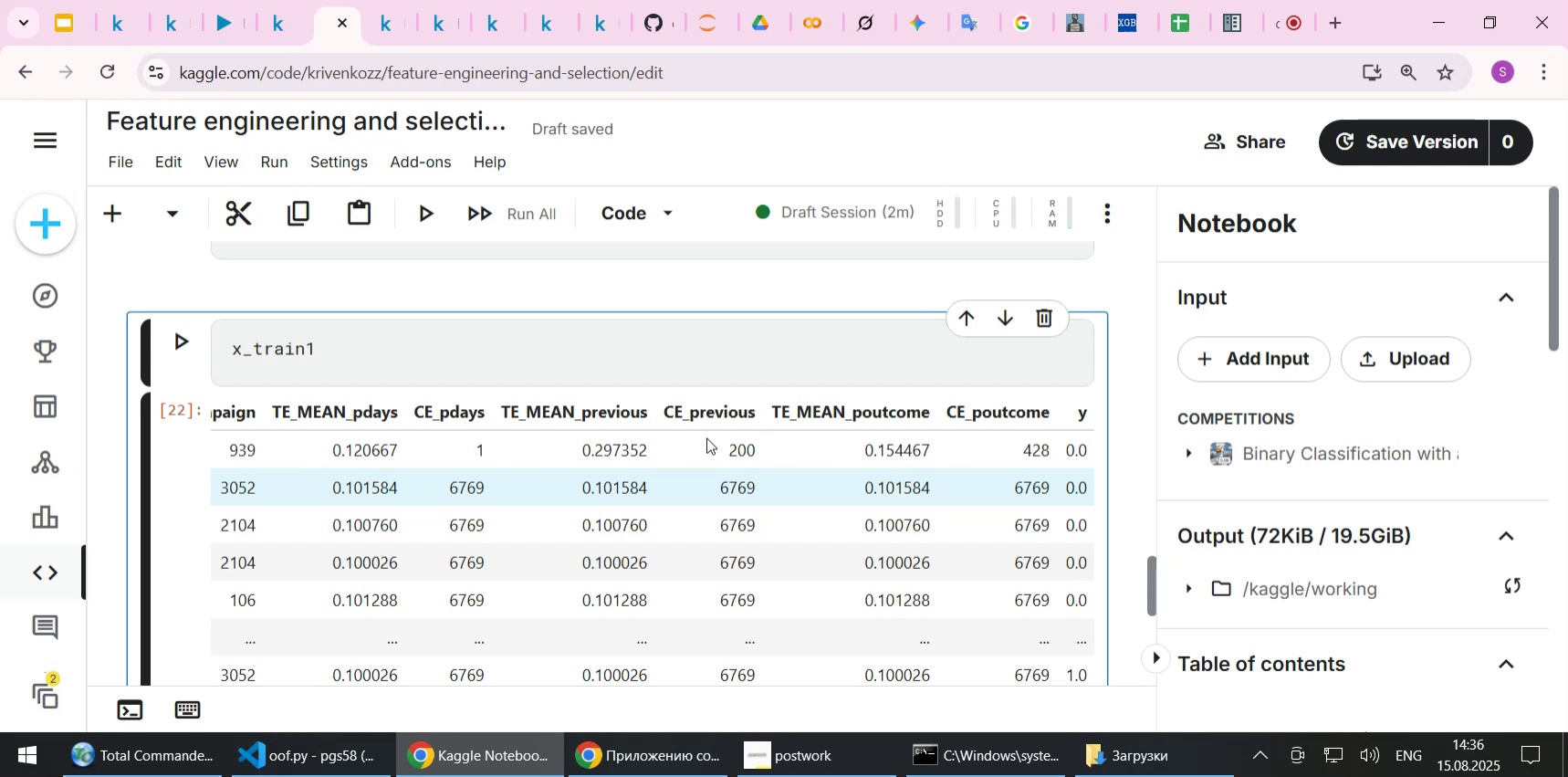 
wait(12.03)
 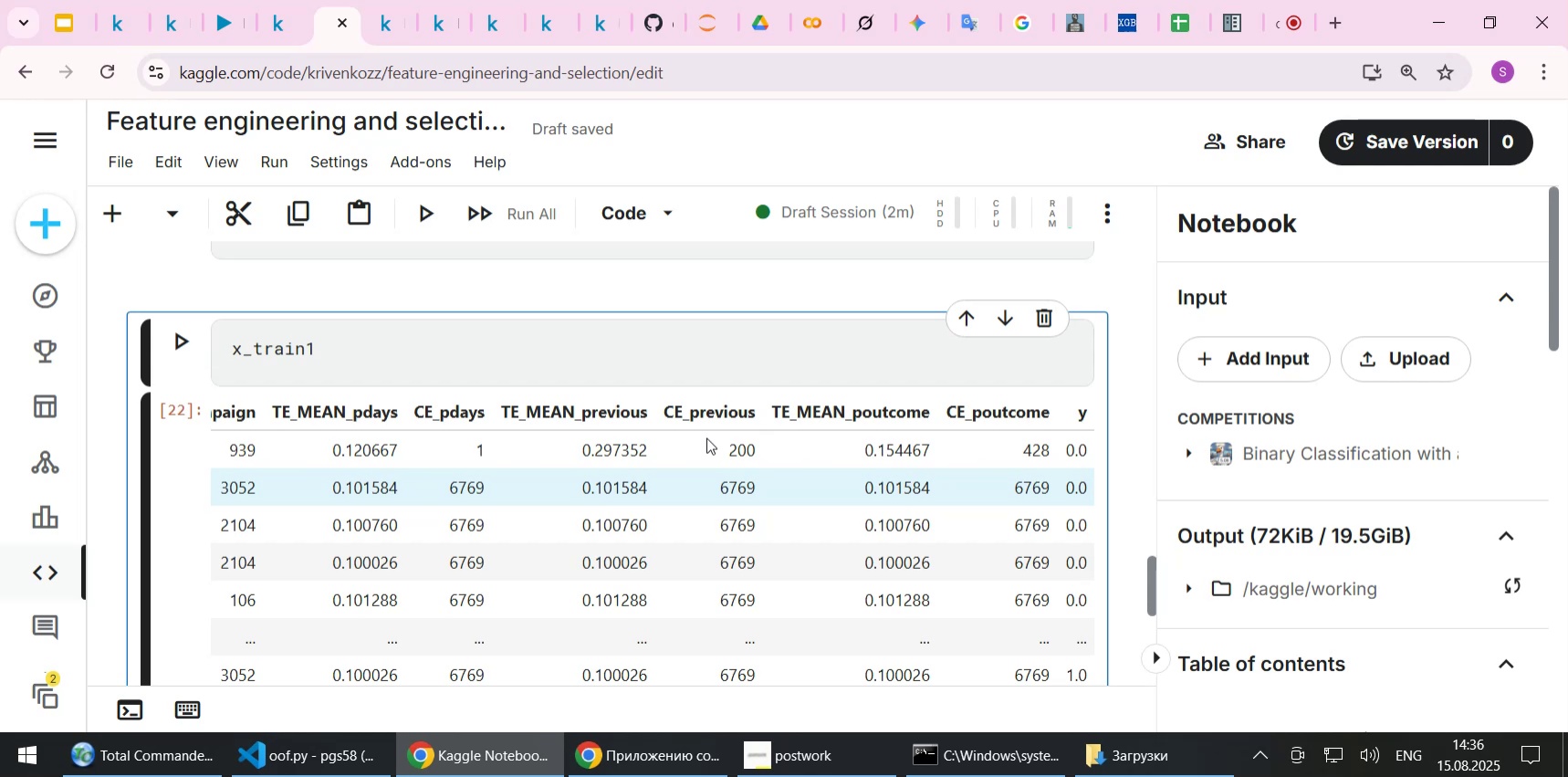 
scroll: coordinate [638, 448], scroll_direction: down, amount: 3.0
 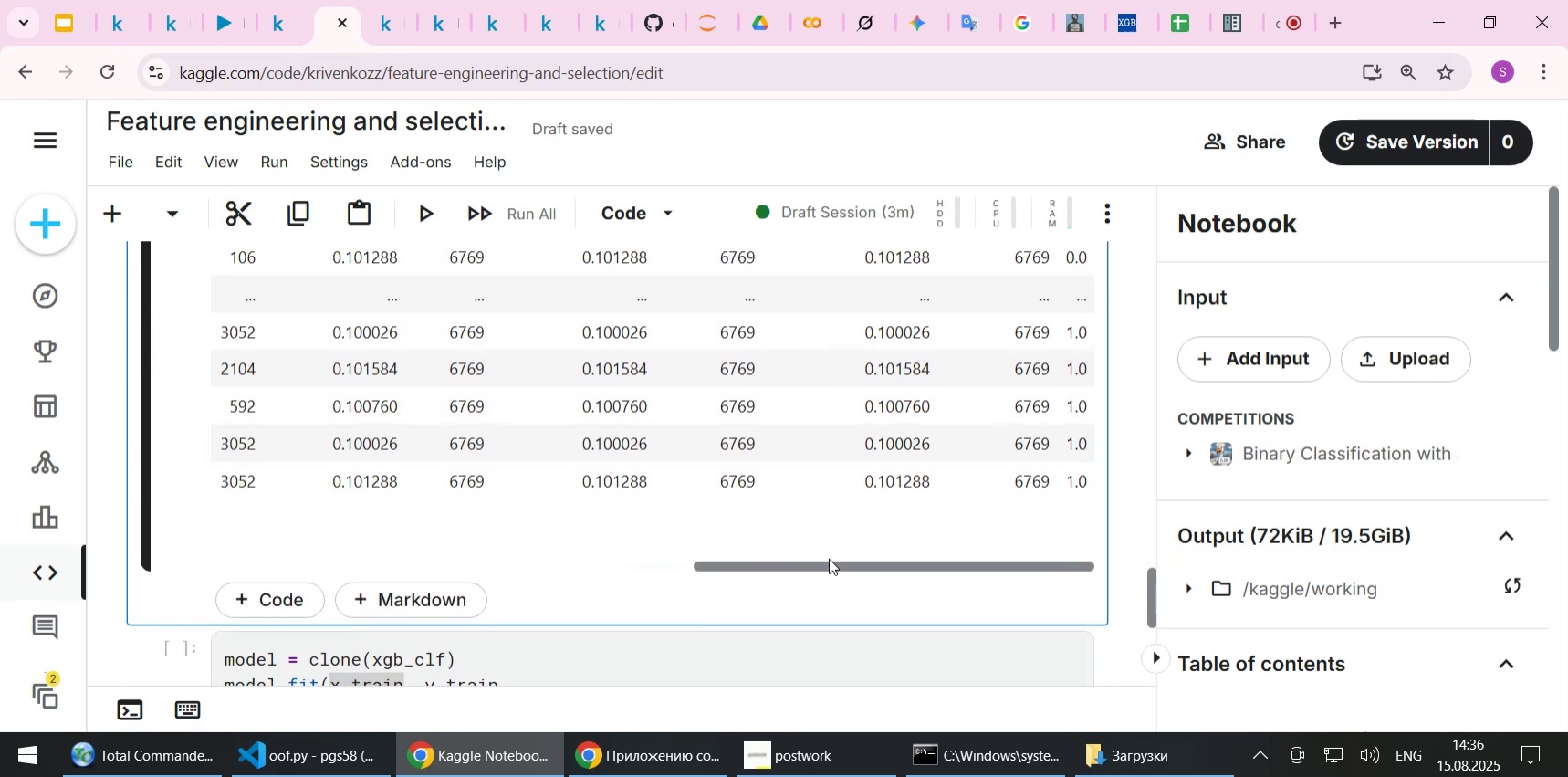 
left_click_drag(start_coordinate=[821, 562], to_coordinate=[214, 562])
 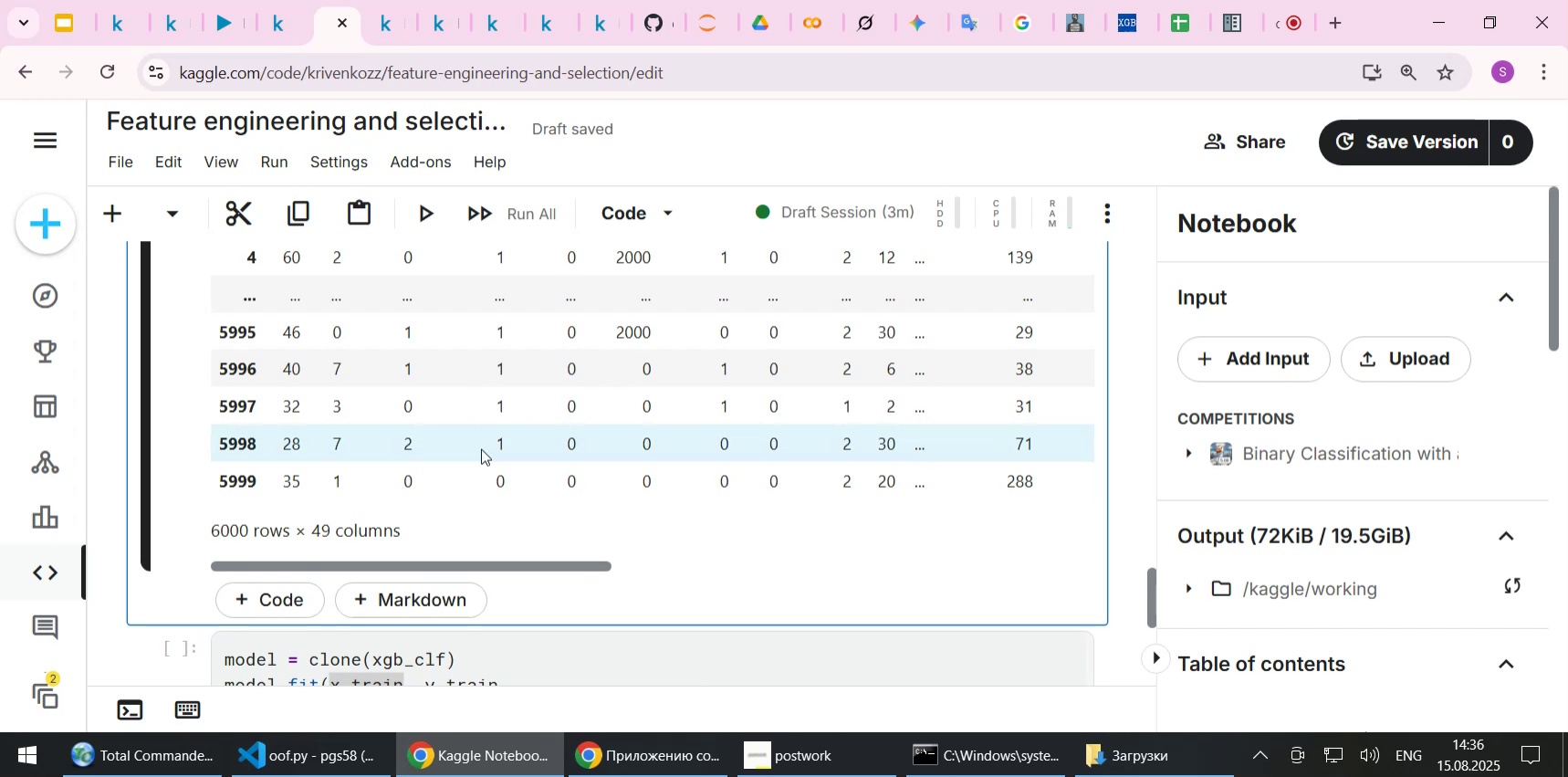 
scroll: coordinate [481, 448], scroll_direction: up, amount: 5.0
 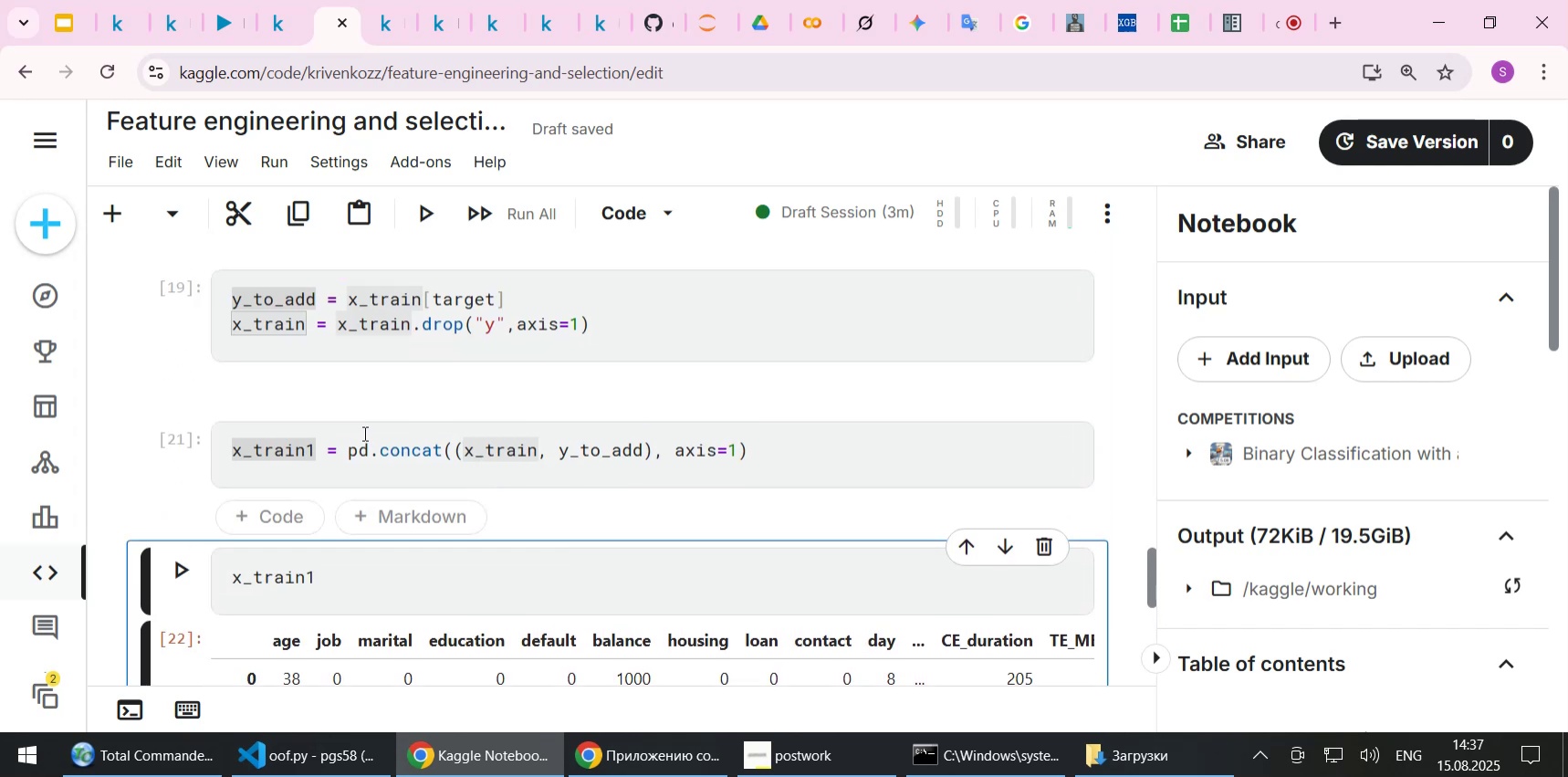 
wait(5.84)
 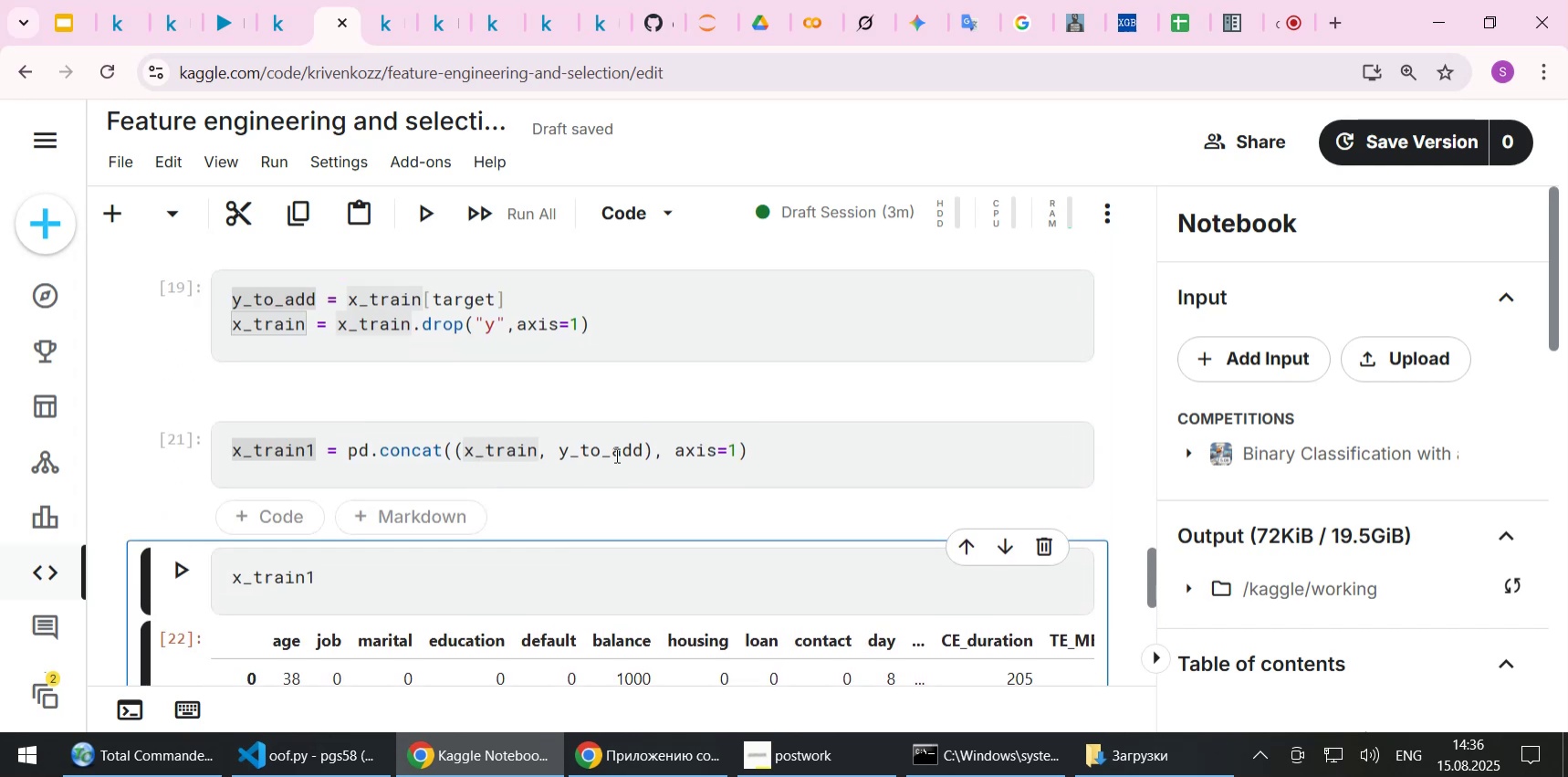 
left_click([246, 397])
 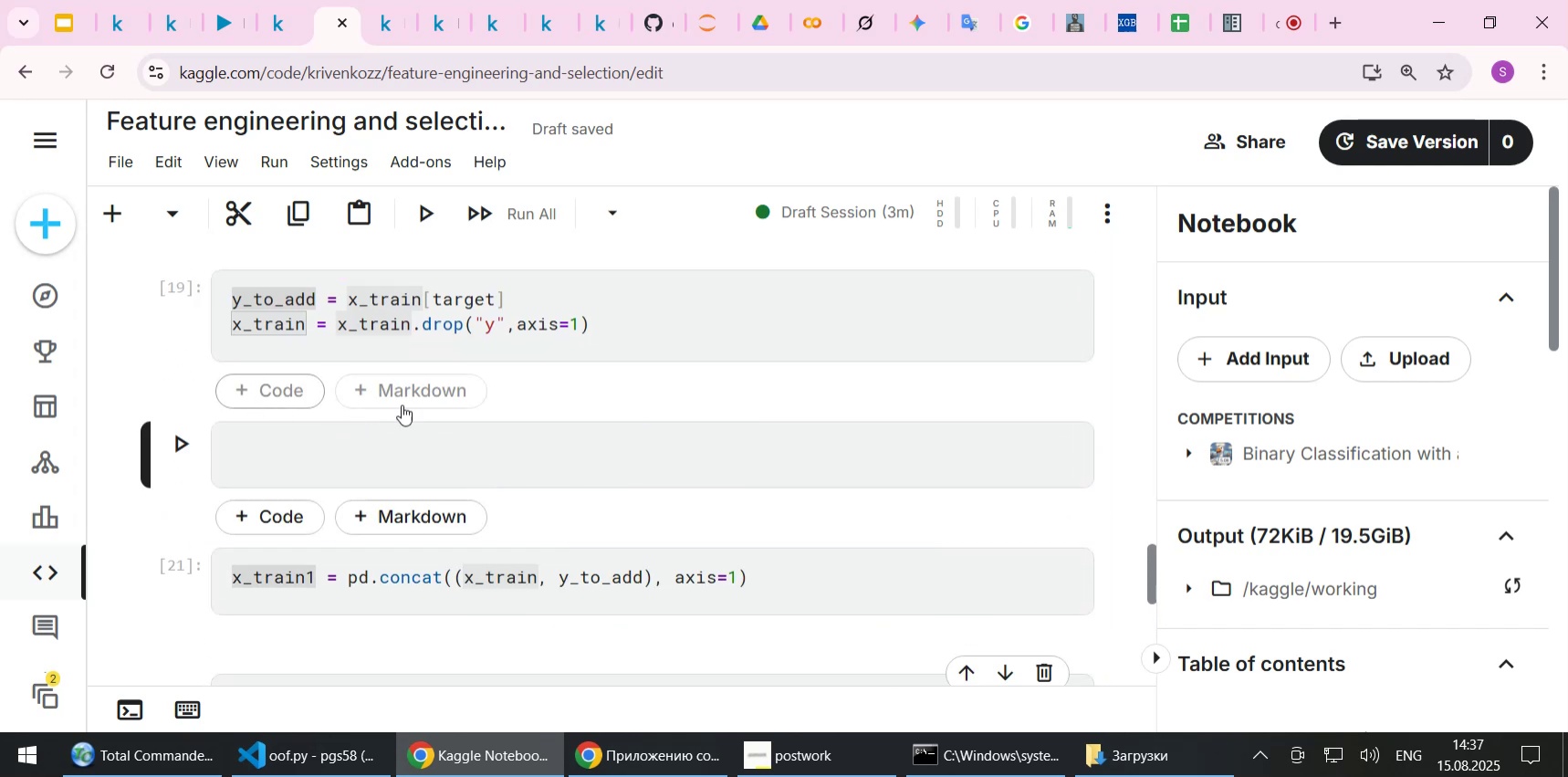 
scroll: coordinate [646, 411], scroll_direction: up, amount: 1.0
 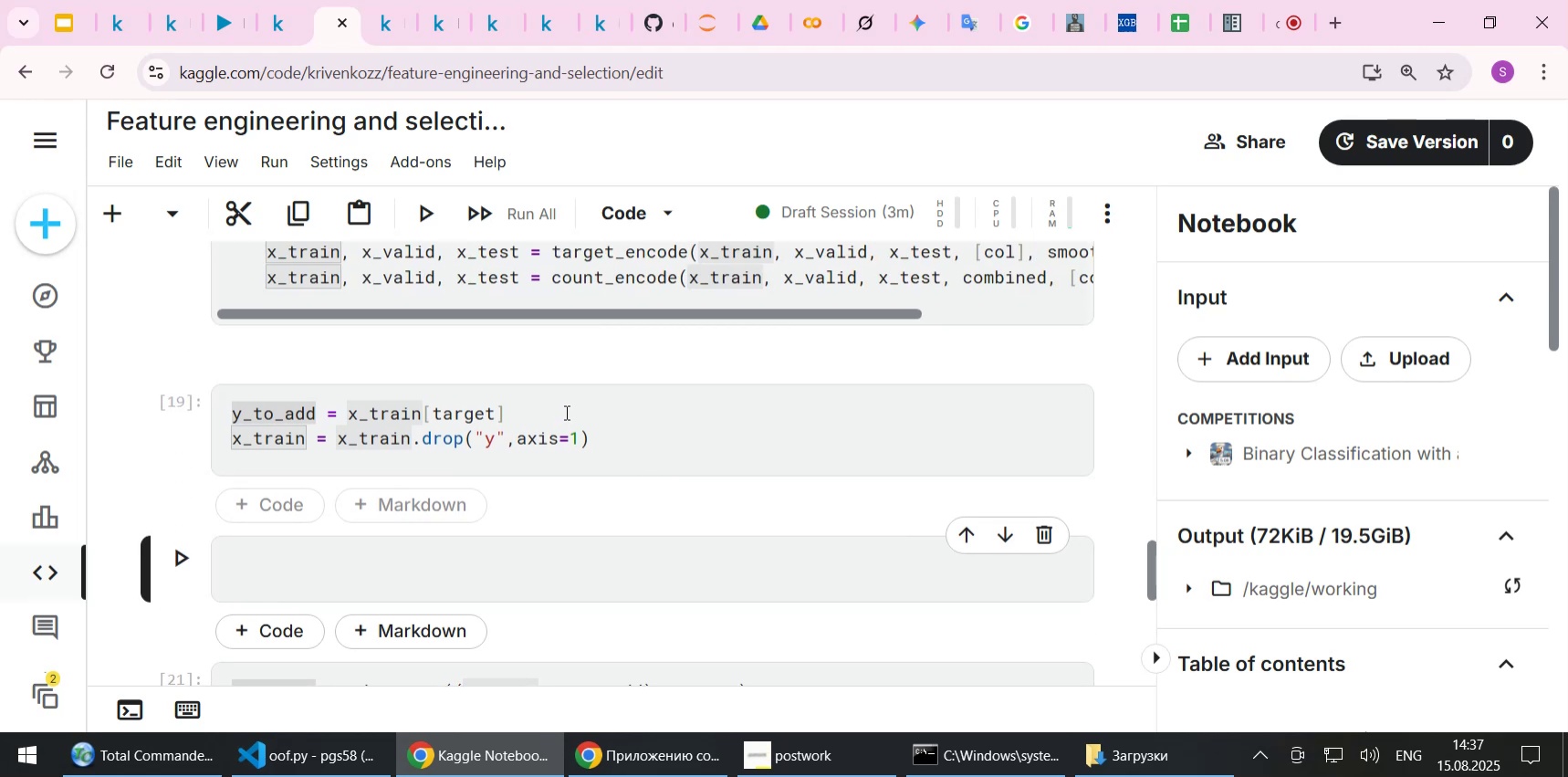 
left_click([565, 412])
 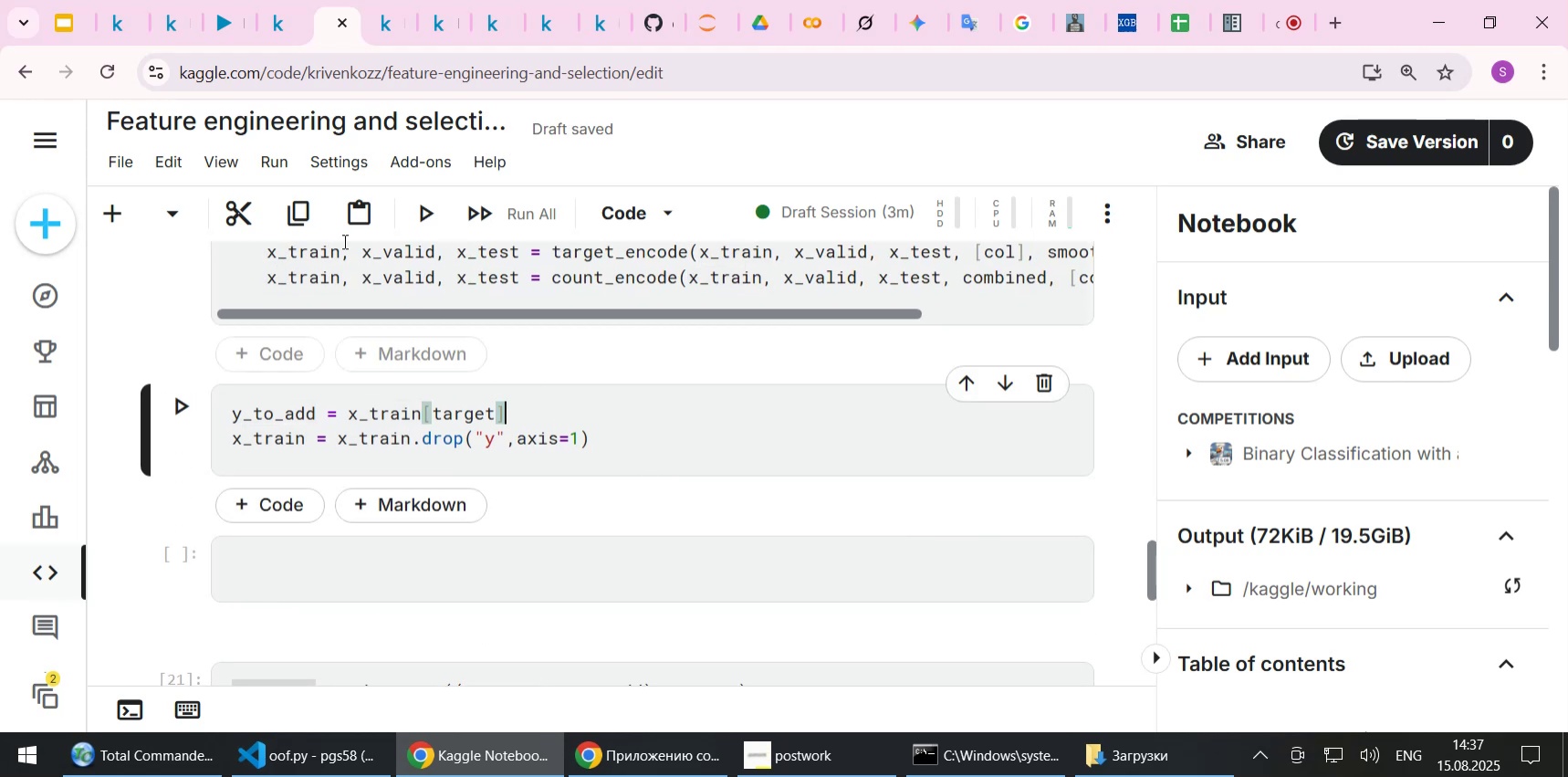 
left_click([284, 165])
 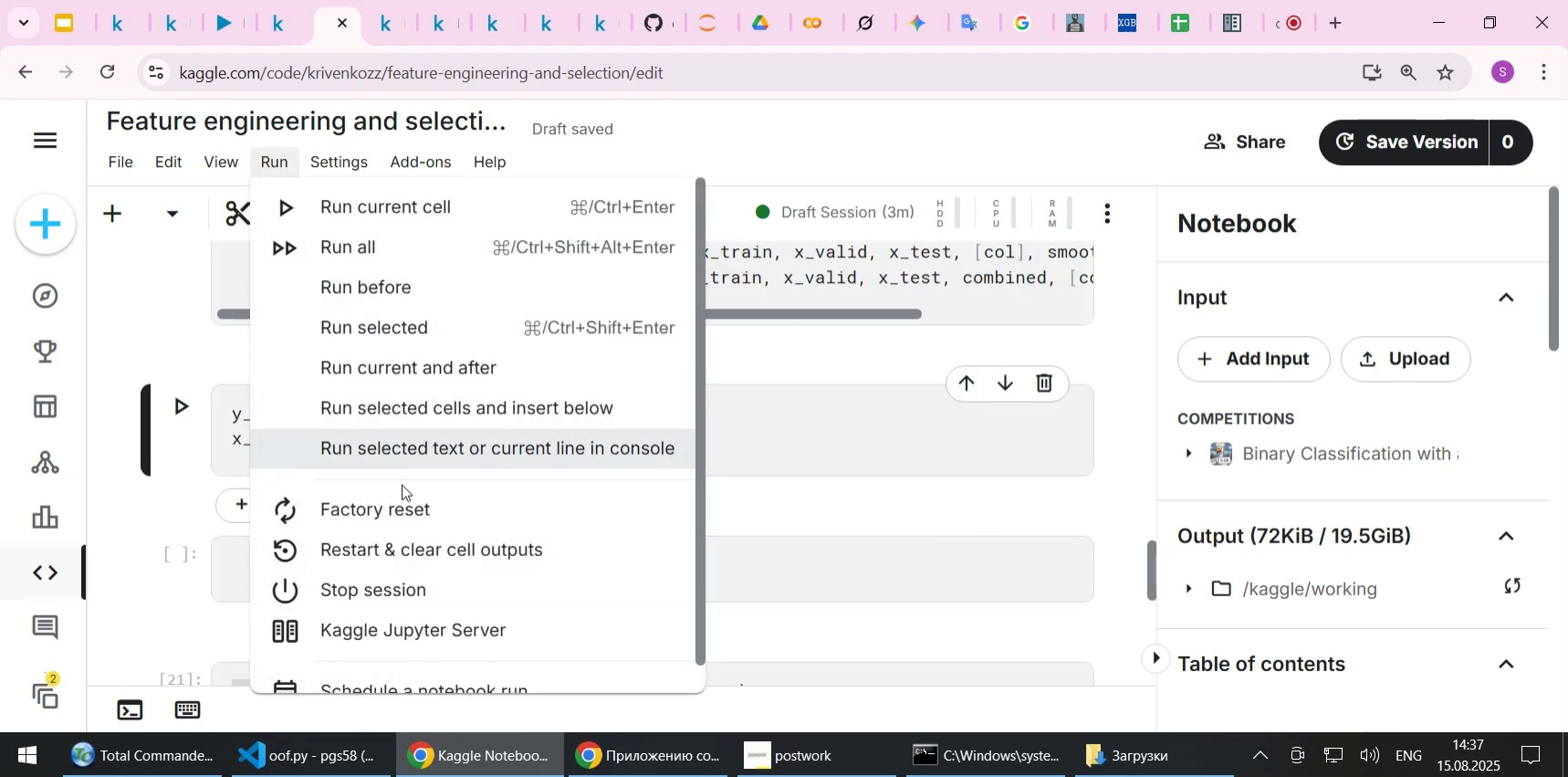 
left_click([410, 550])
 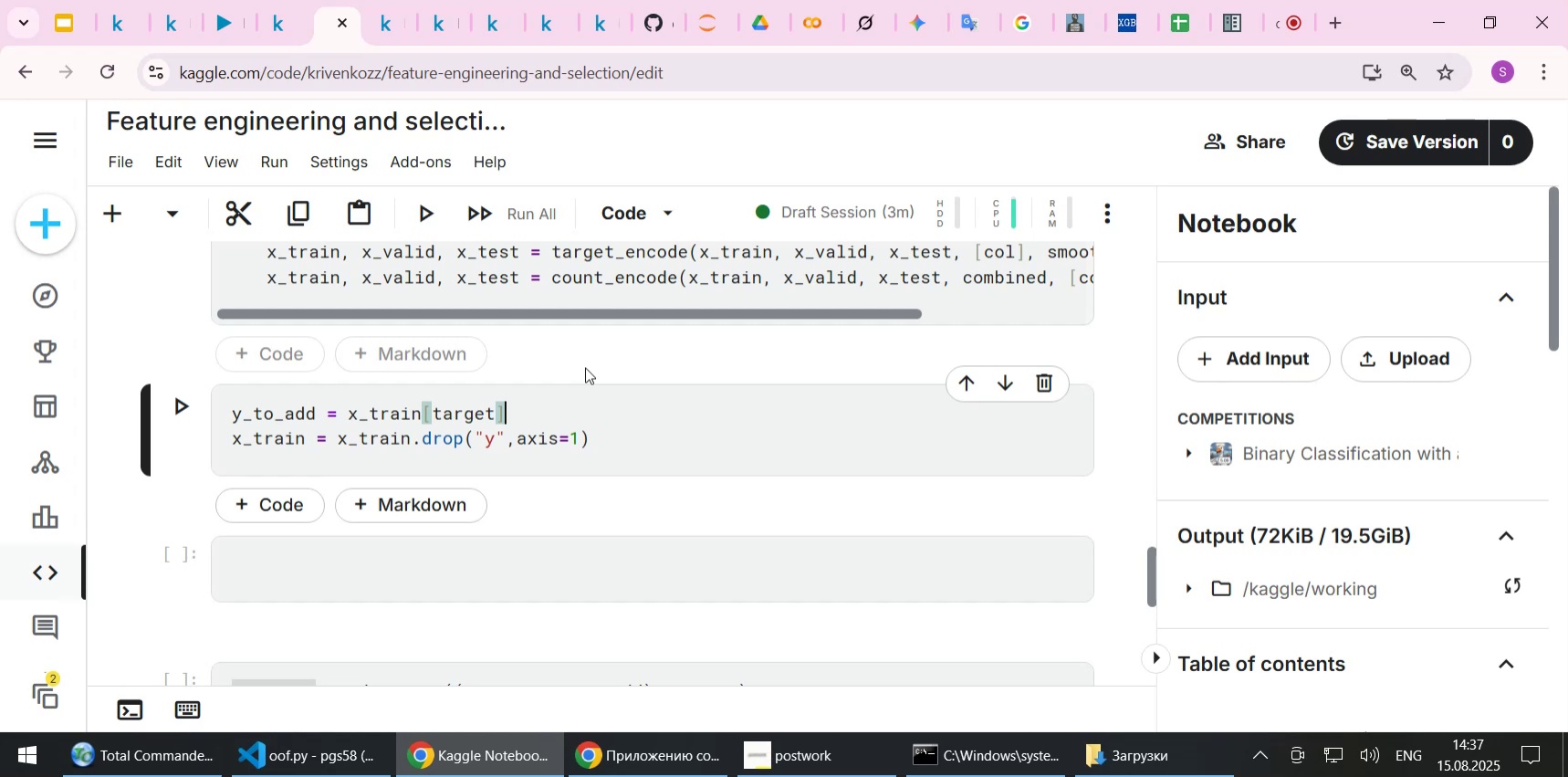 
wait(7.53)
 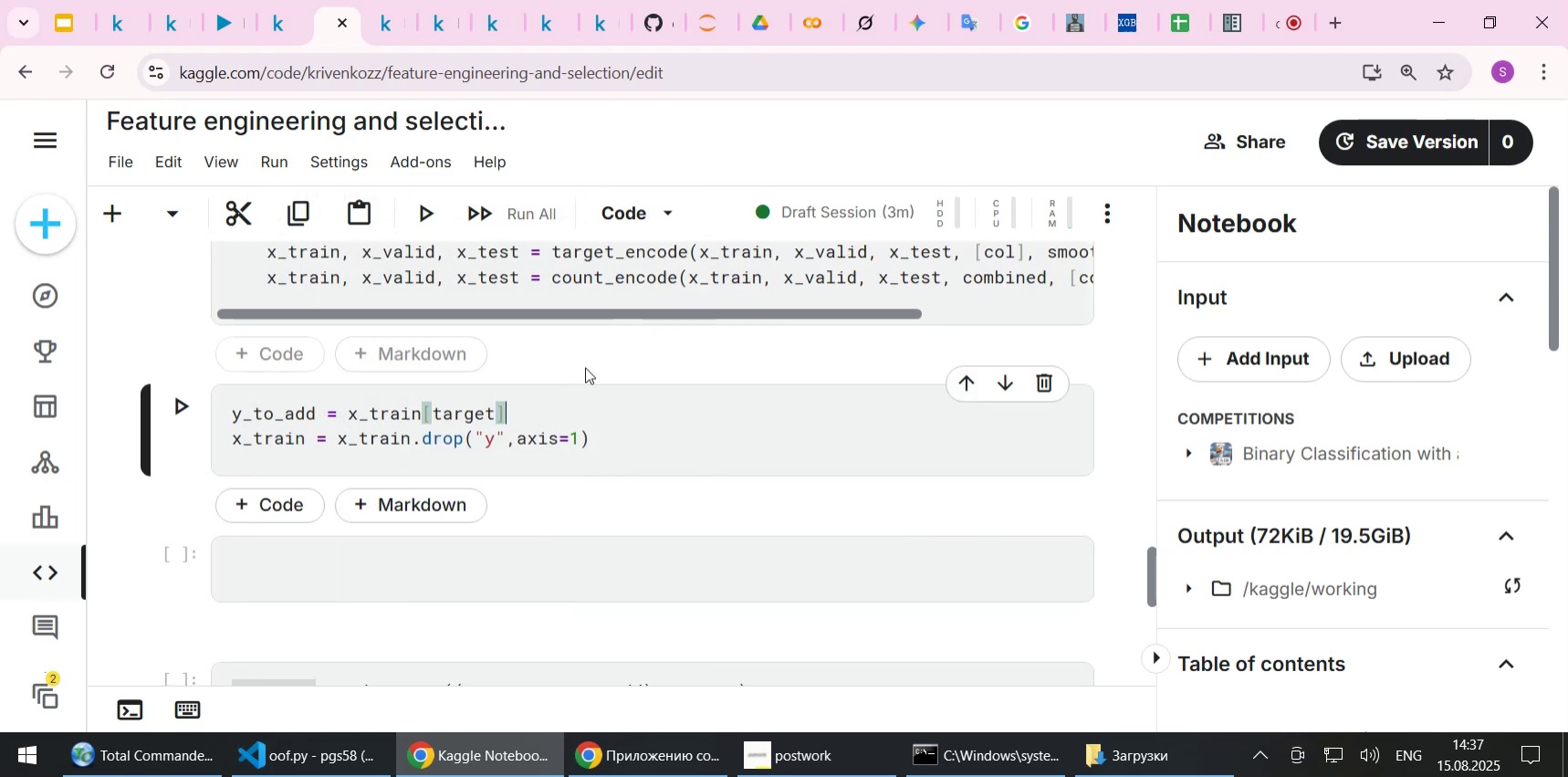 
left_click([278, 162])
 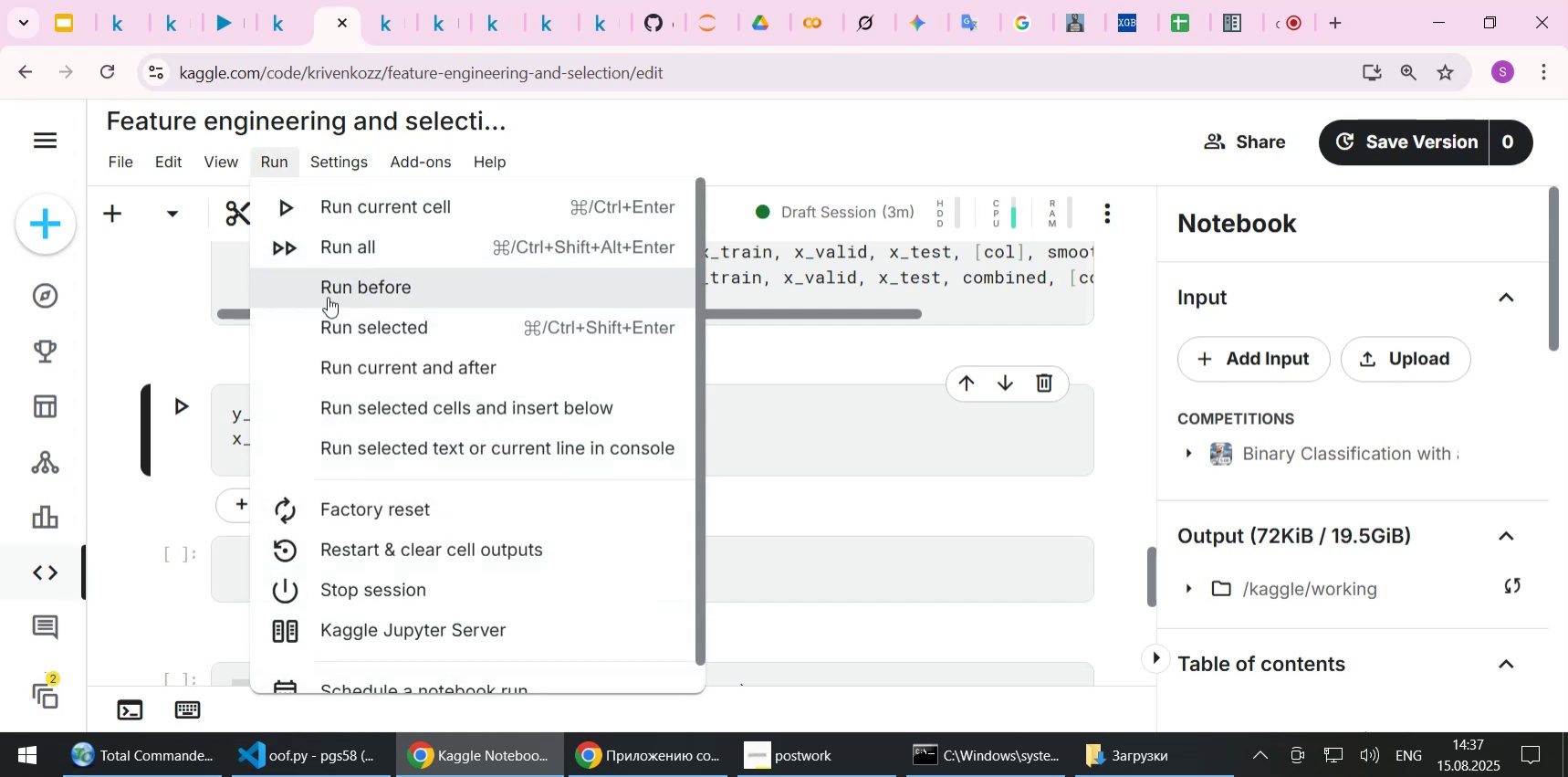 
left_click([329, 297])
 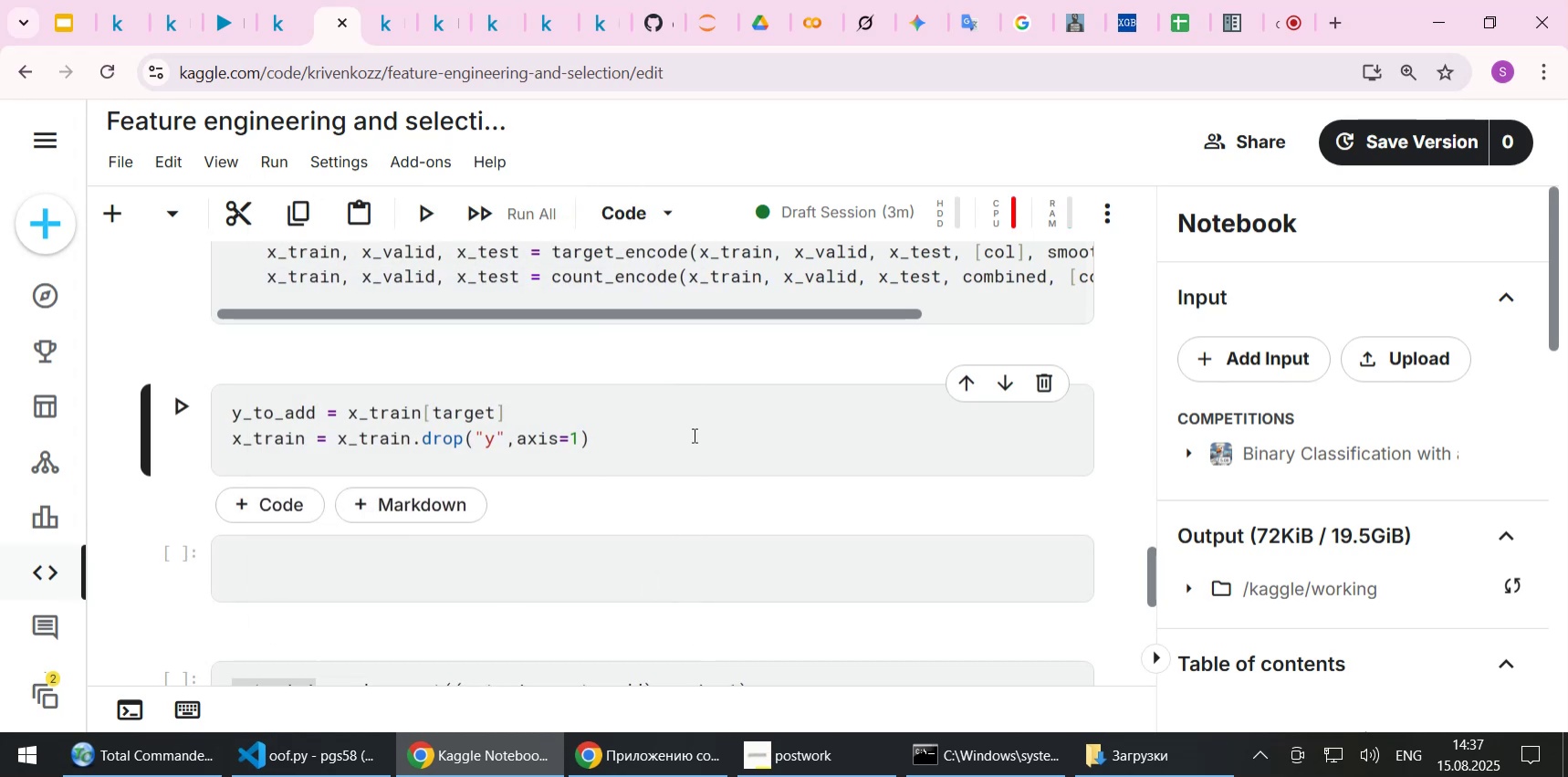 
wait(9.89)
 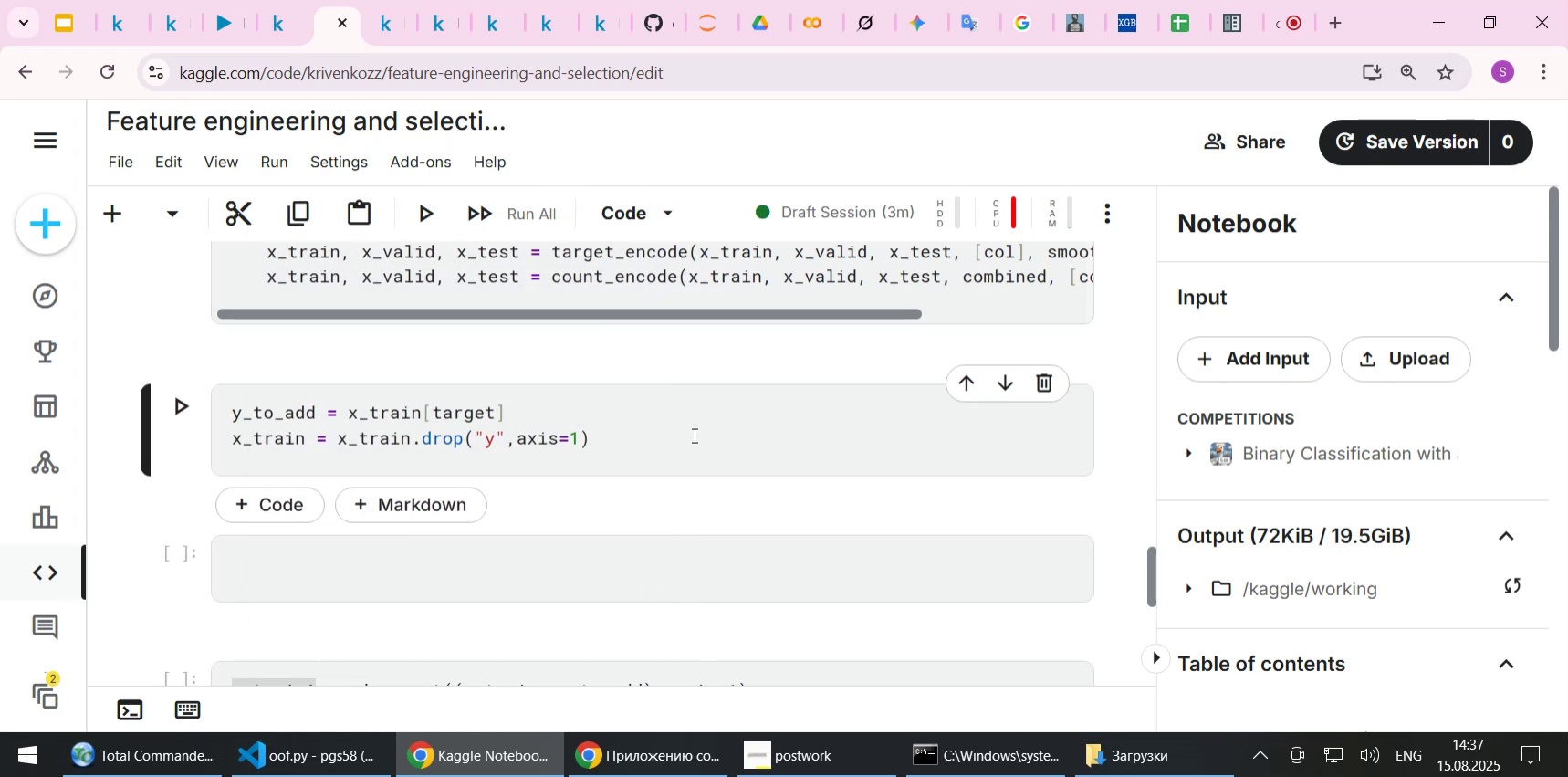 
scroll: coordinate [693, 435], scroll_direction: up, amount: 2.0
 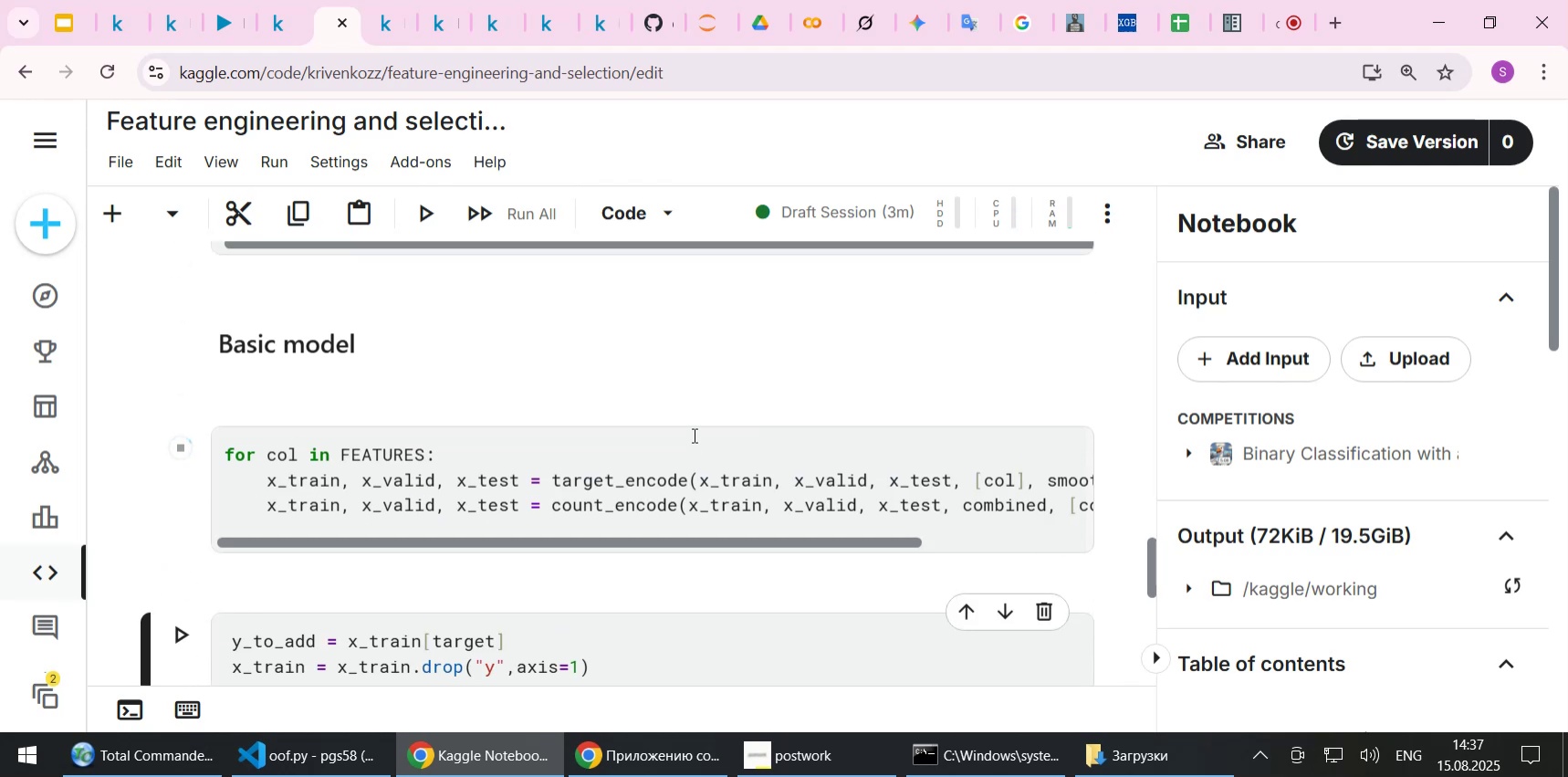 
scroll: coordinate [687, 437], scroll_direction: down, amount: 1.0
 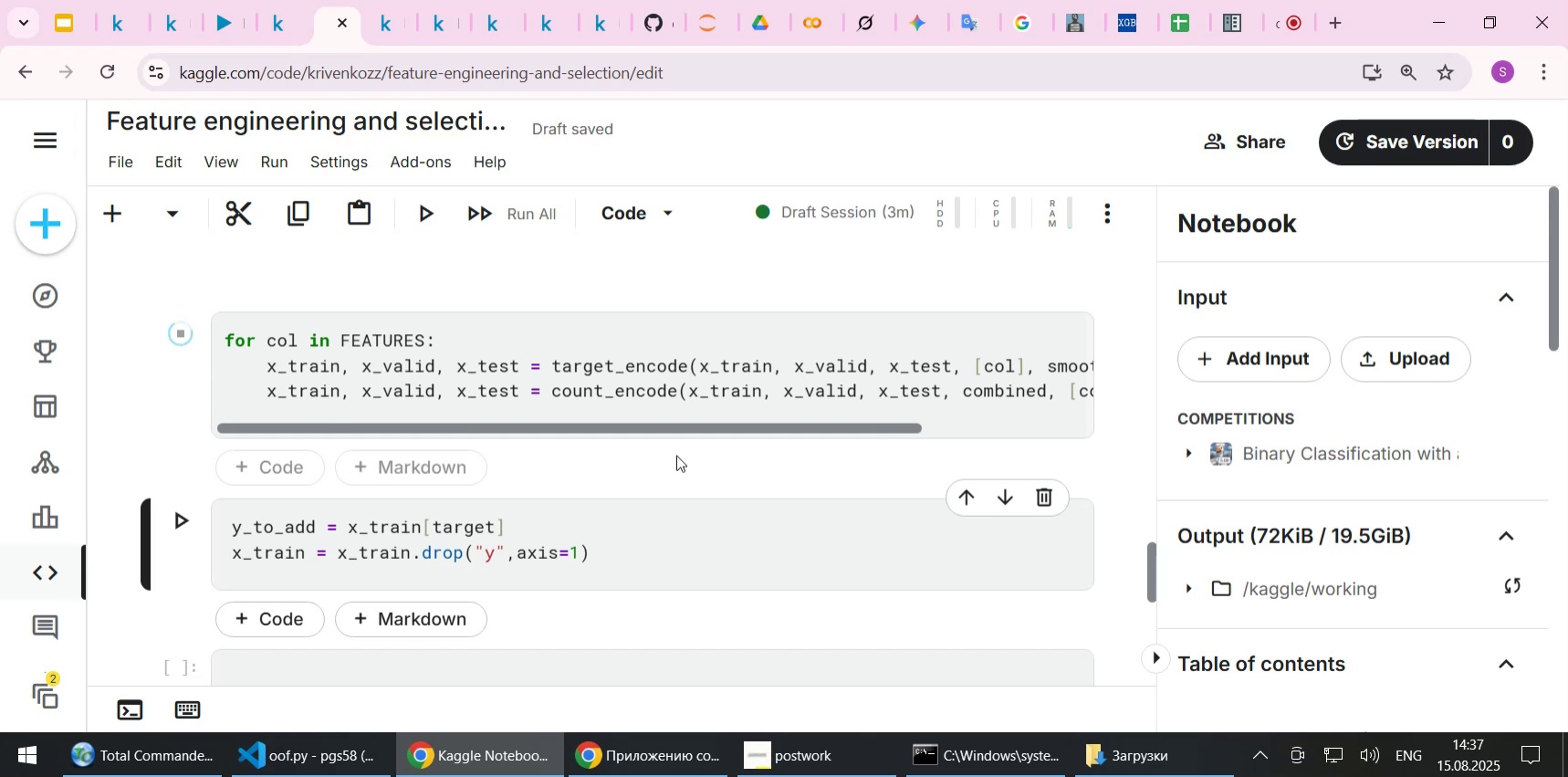 
wait(14.02)
 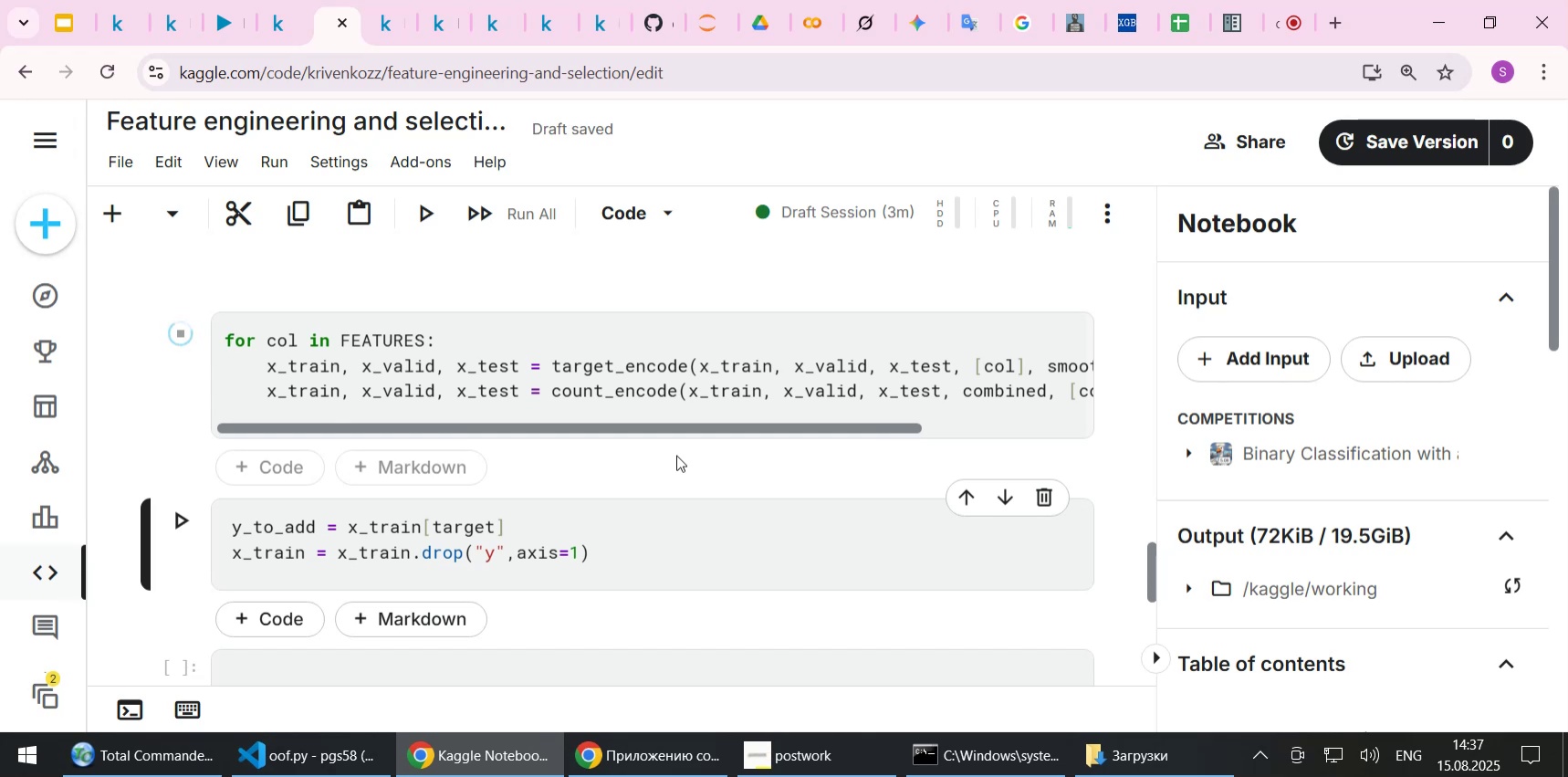 
left_click_drag(start_coordinate=[1155, 569], to_coordinate=[1169, 322])
 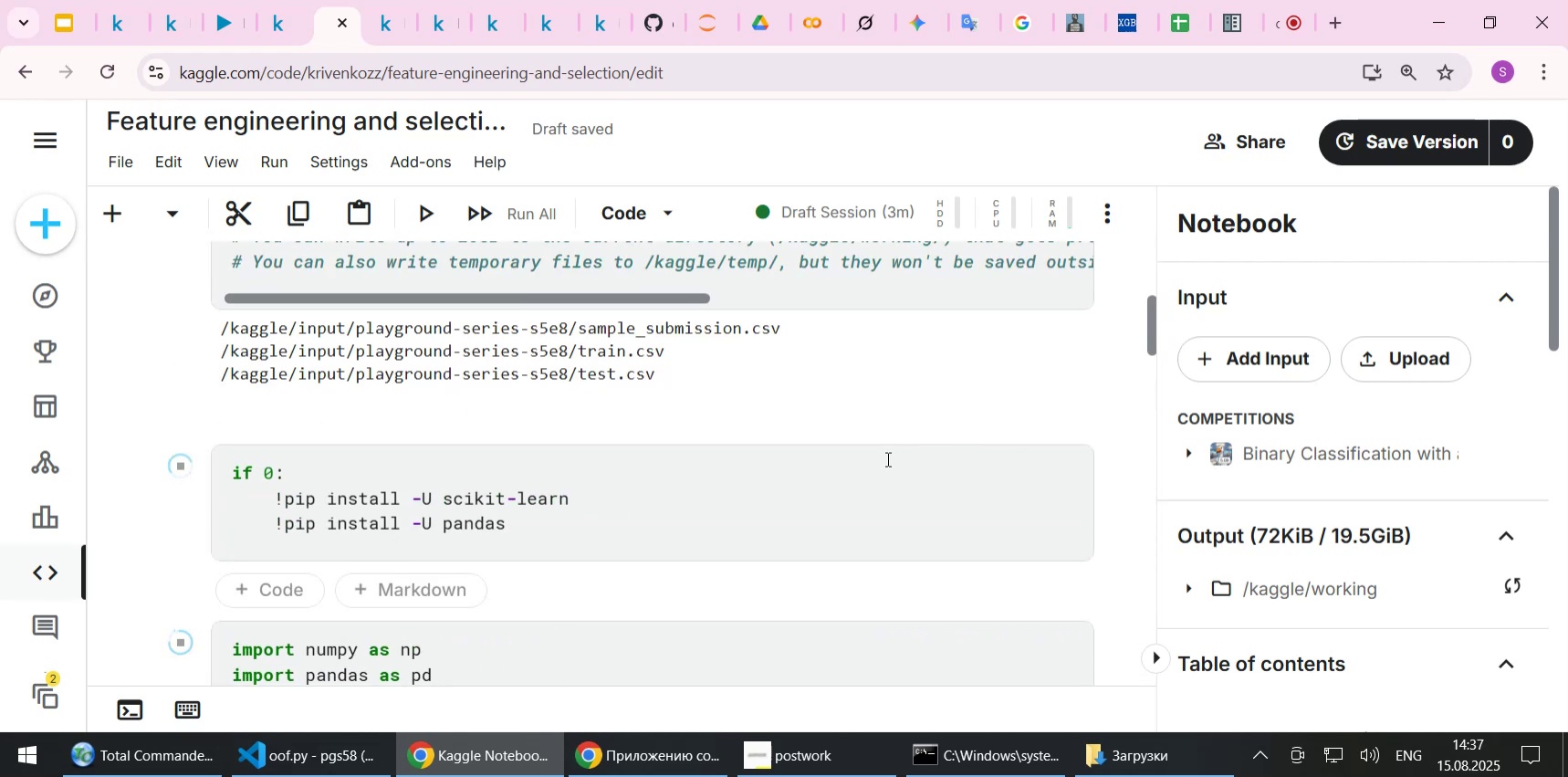 
scroll: coordinate [886, 458], scroll_direction: none, amount: 0.0
 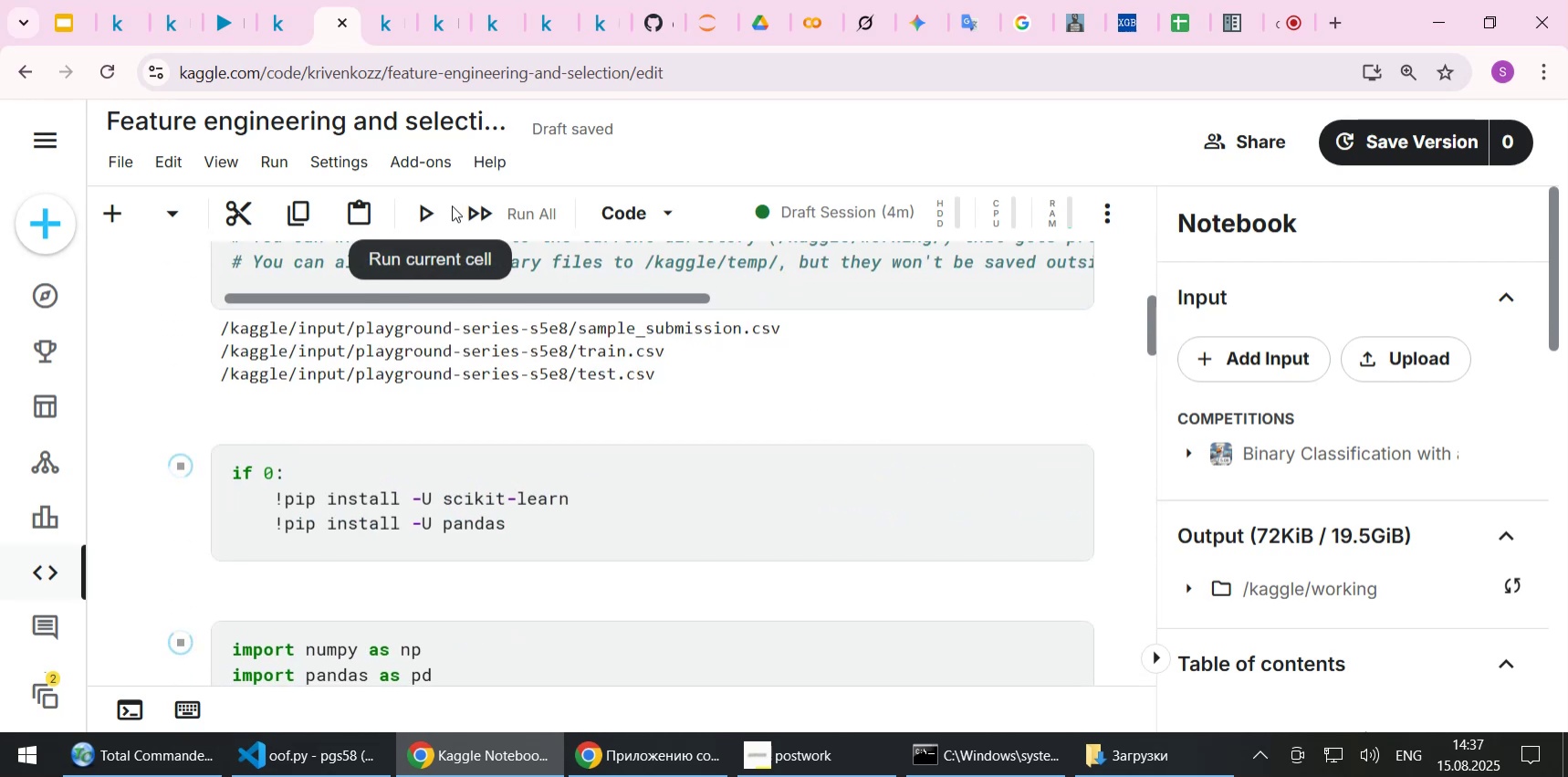 
left_click([276, 164])
 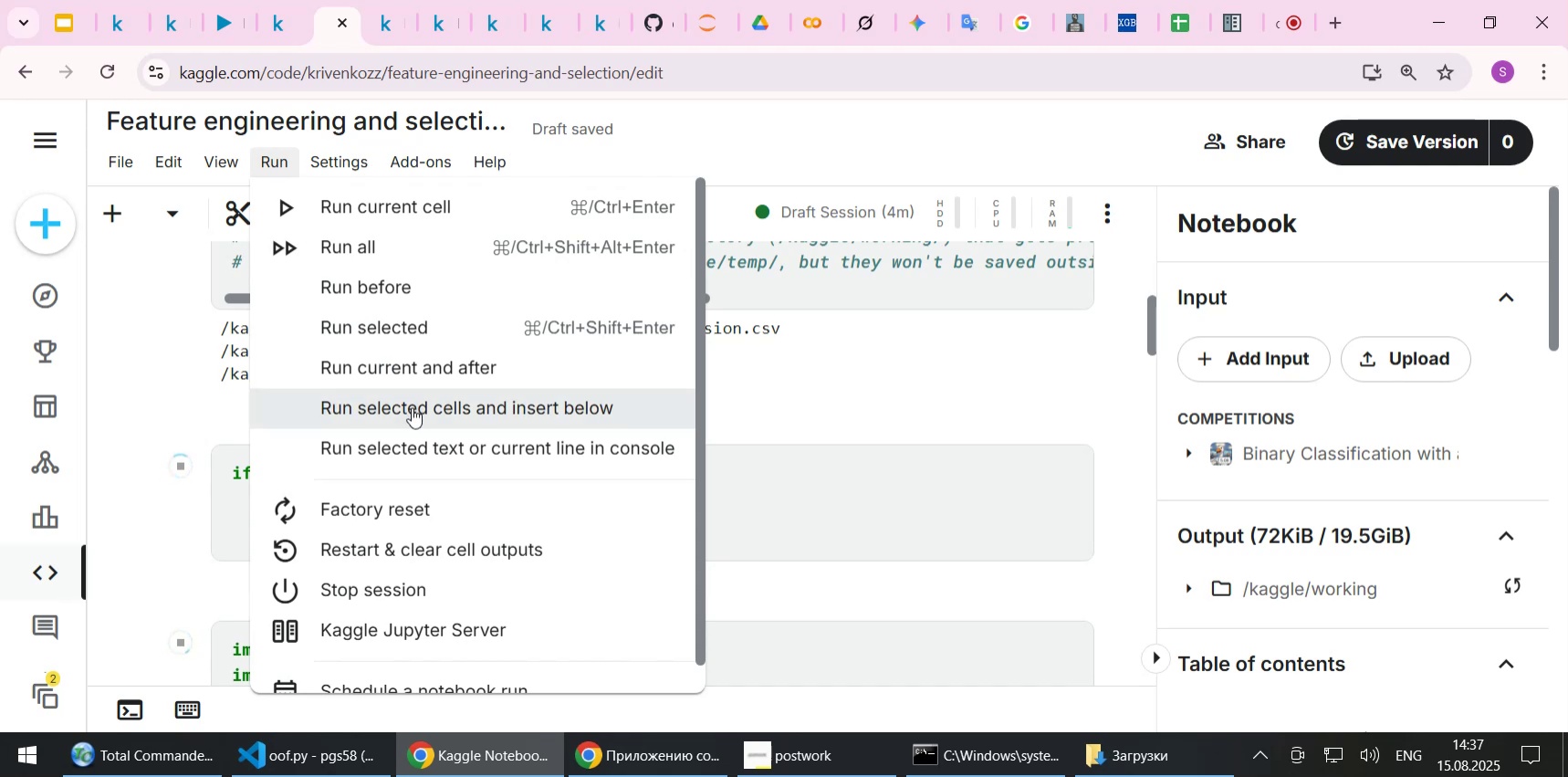 
wait(5.26)
 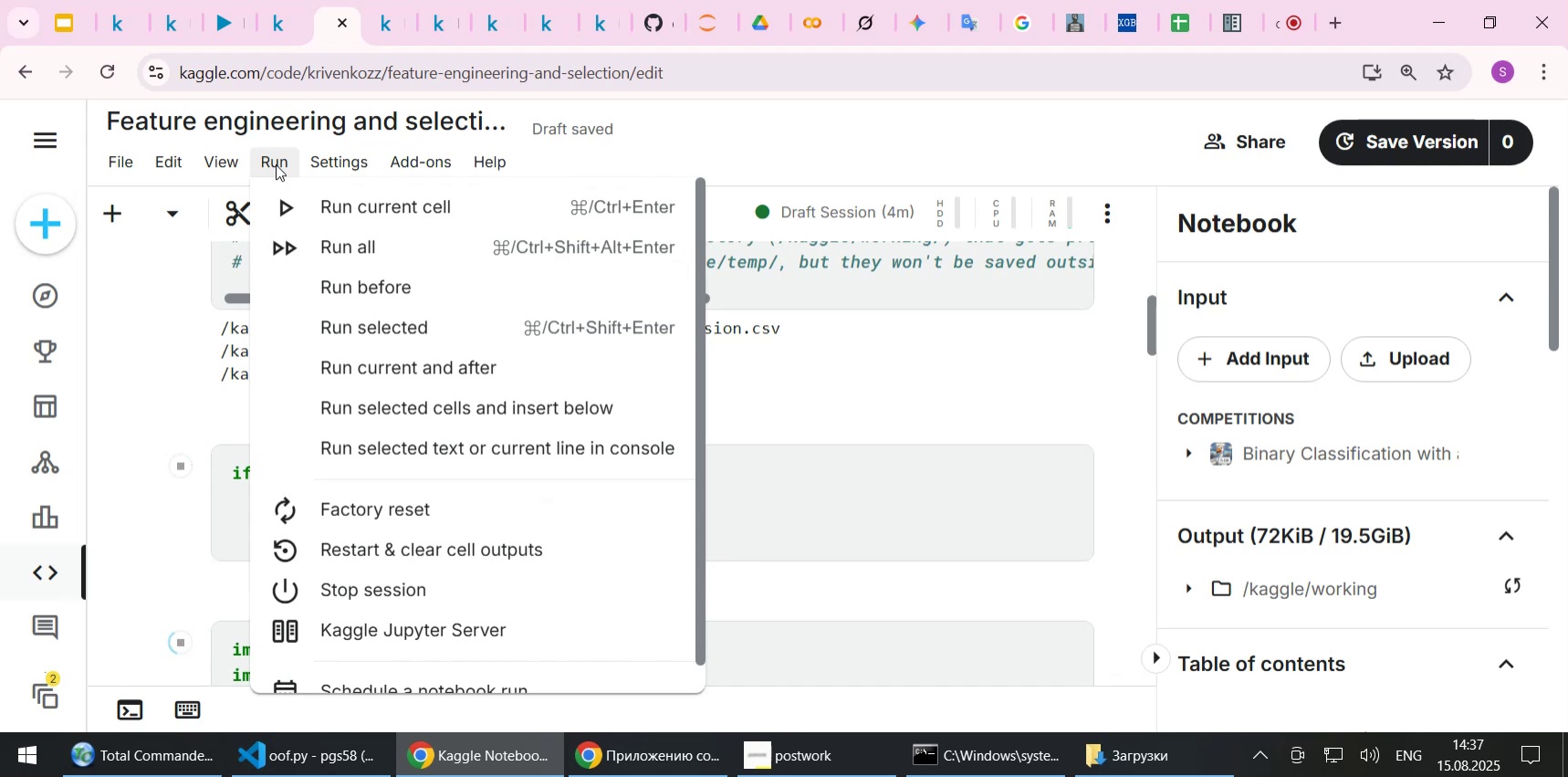 
left_click([405, 551])
 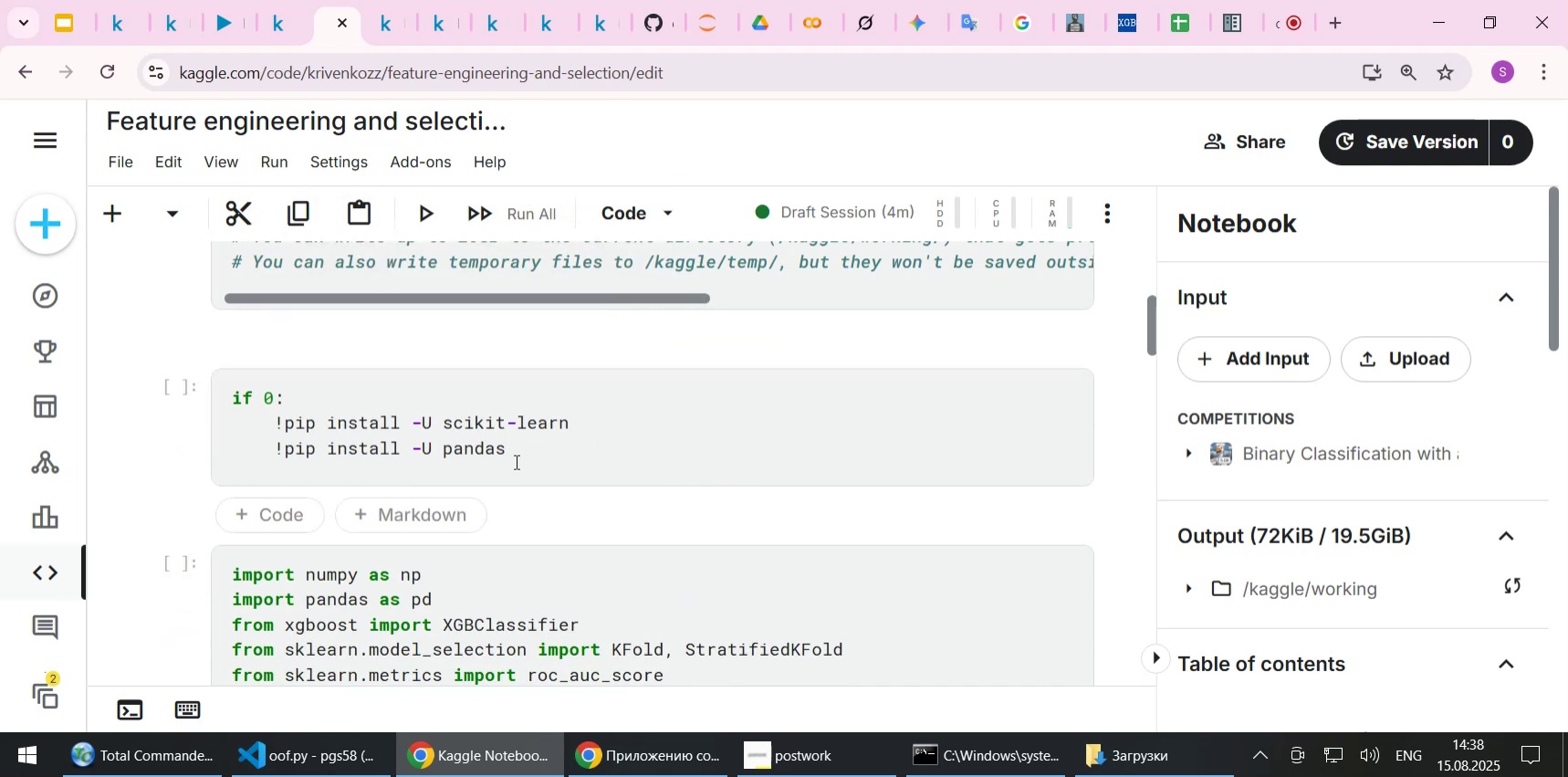 
scroll: coordinate [515, 461], scroll_direction: up, amount: 7.0
 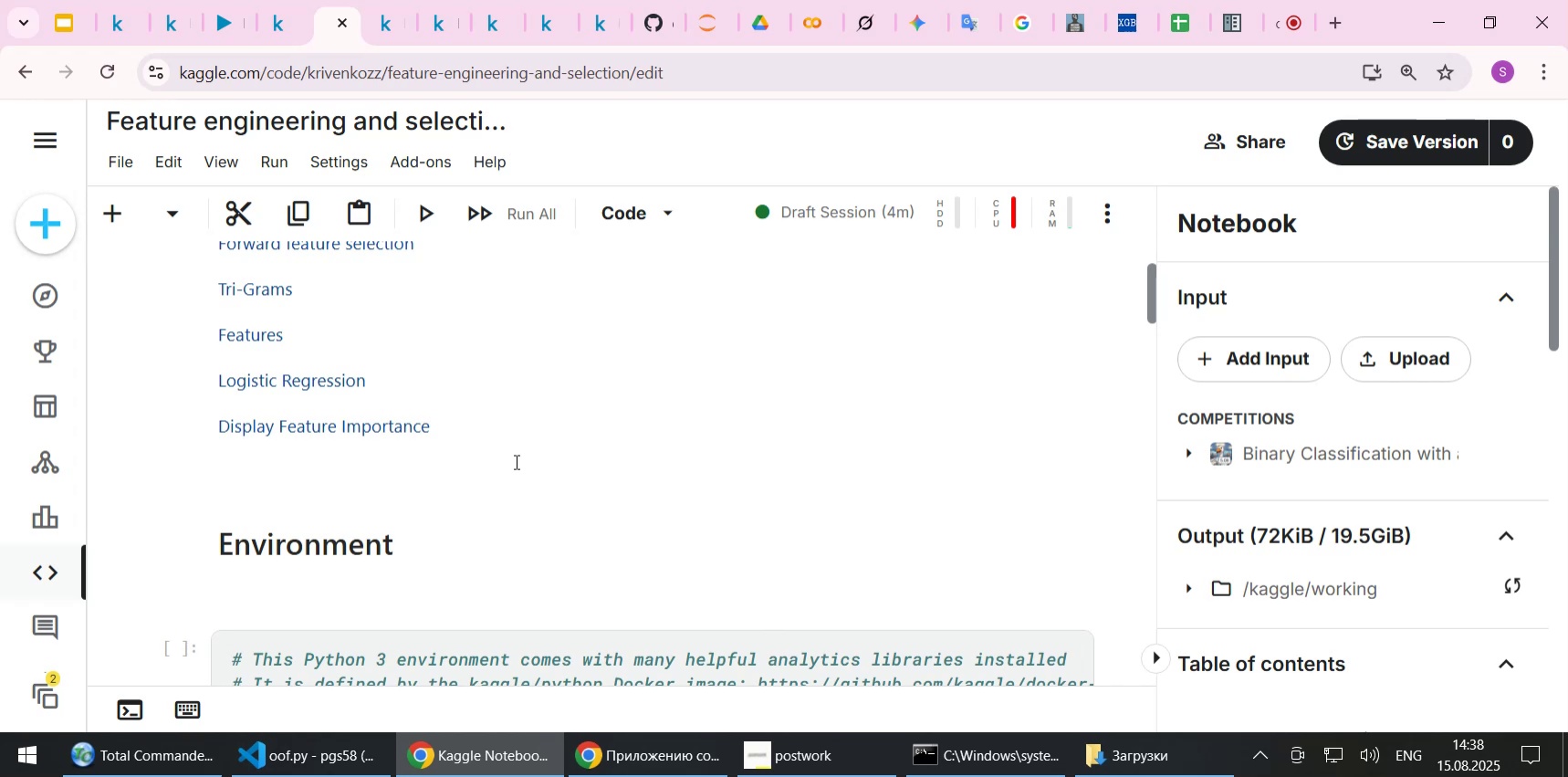 
scroll: coordinate [515, 461], scroll_direction: down, amount: 3.0
 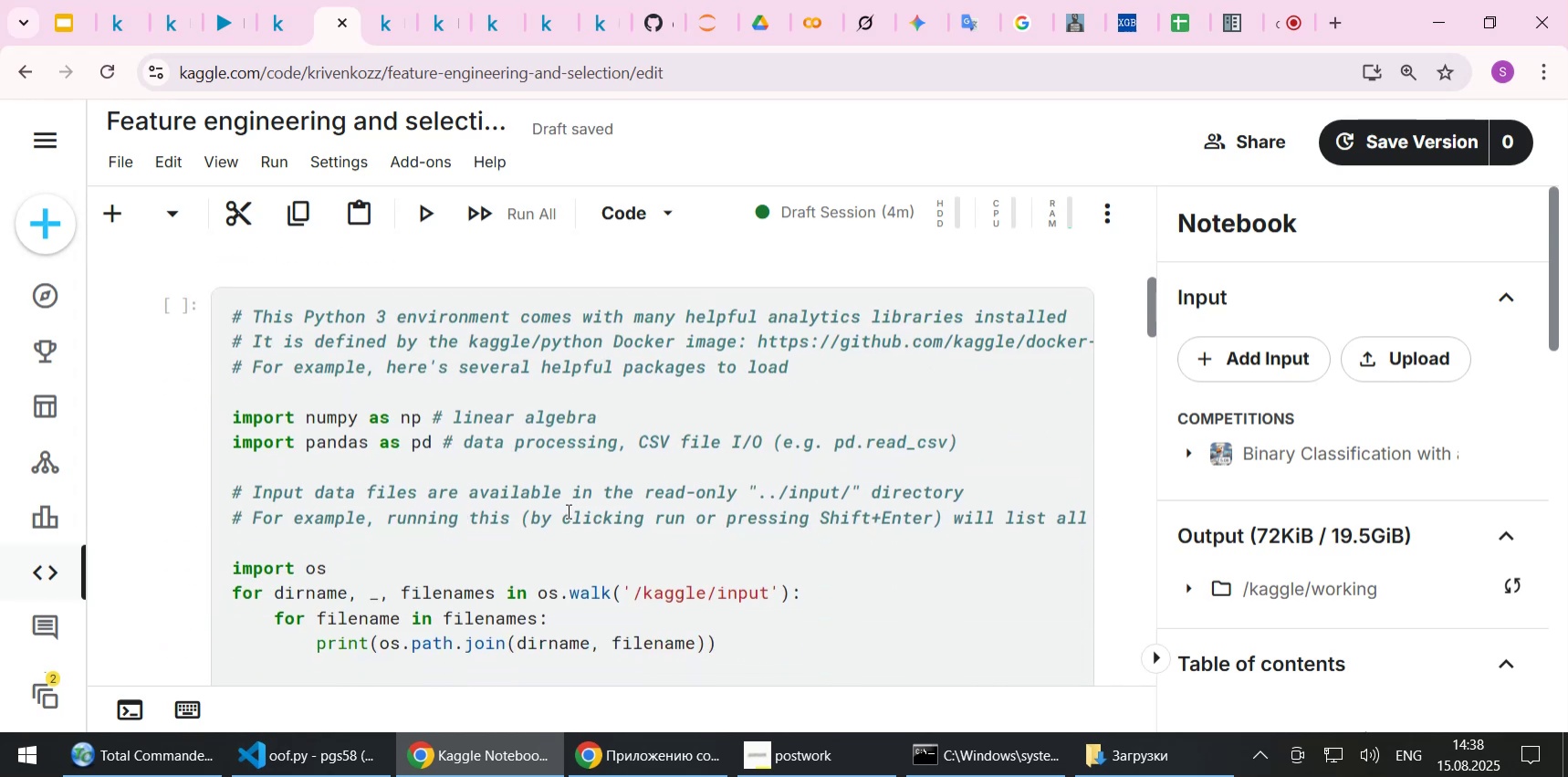 
left_click([567, 514])
 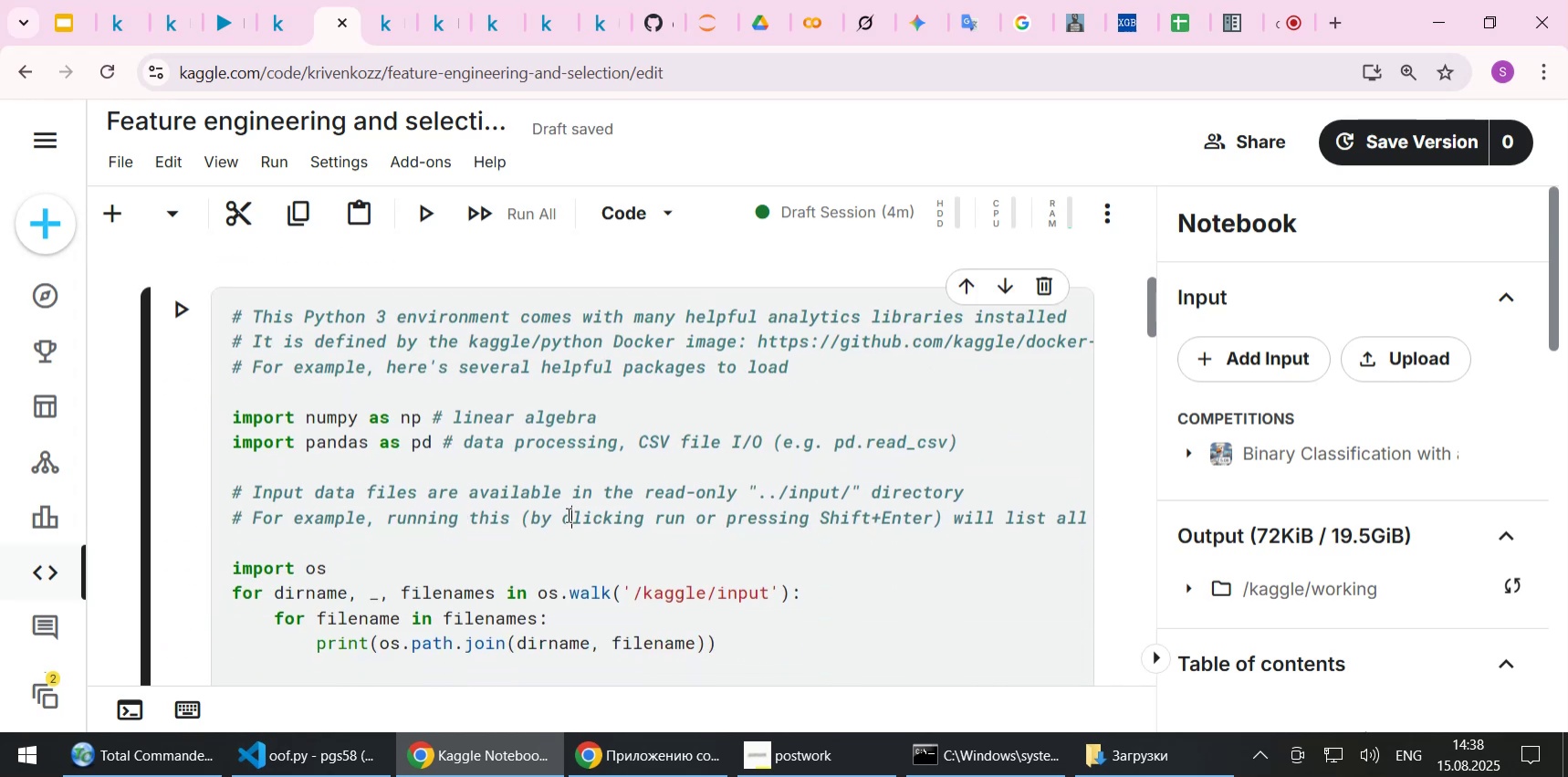 
key(Shift+ShiftLeft)
 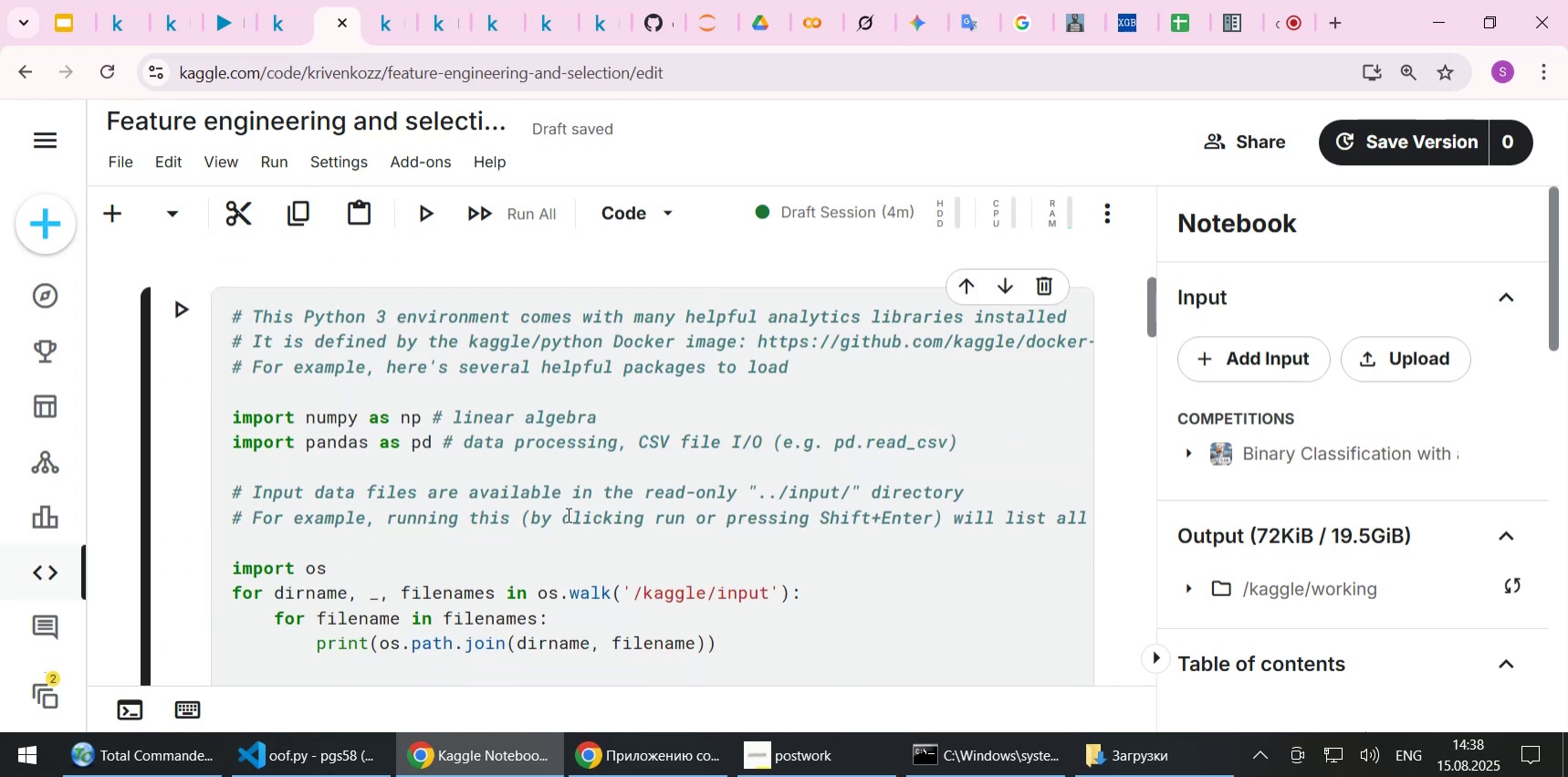 
key(Shift+Enter)
 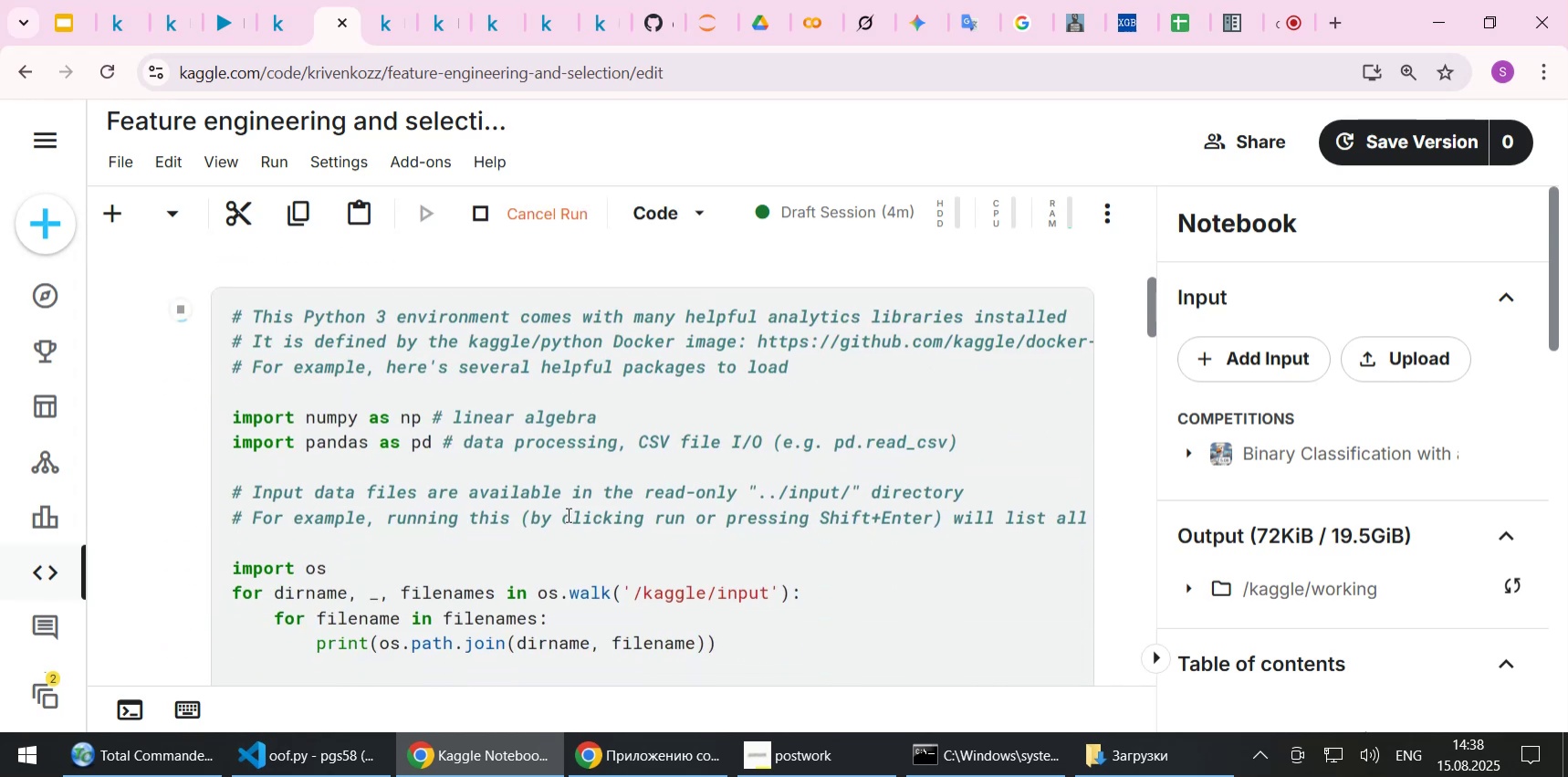 
scroll: coordinate [562, 515], scroll_direction: down, amount: 5.0
 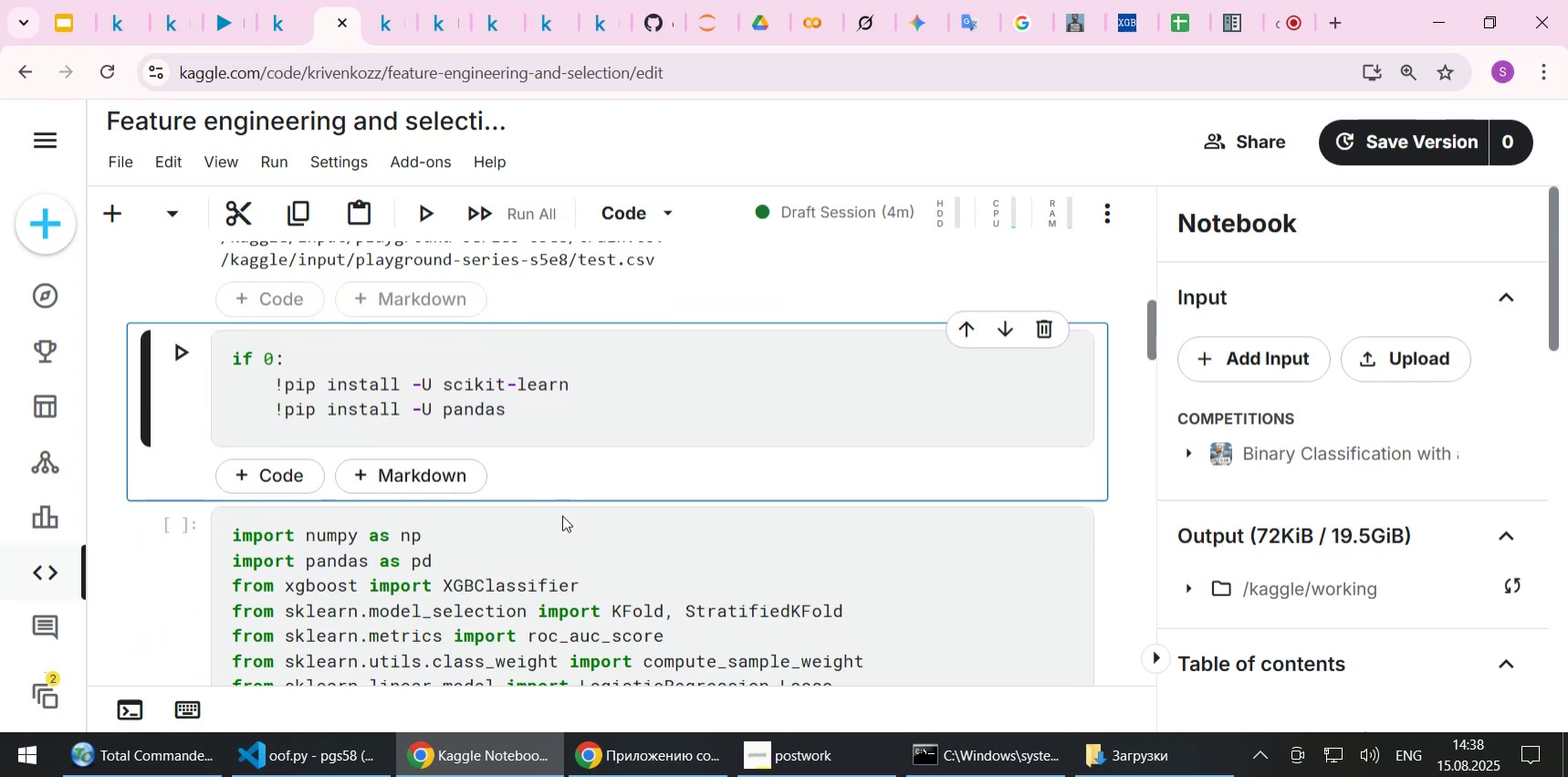 
key(Shift+Enter)
 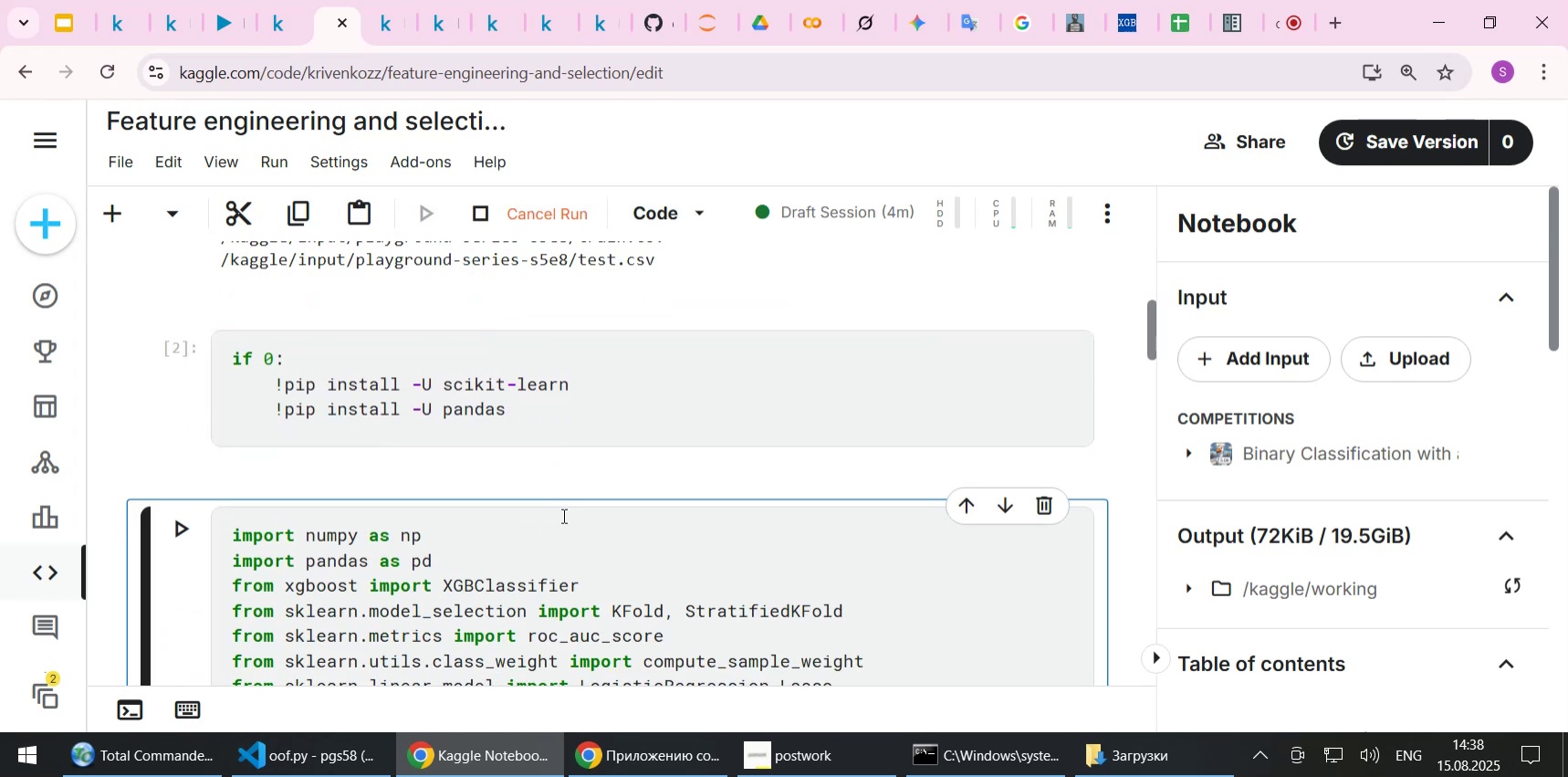 
key(Shift+Enter)
 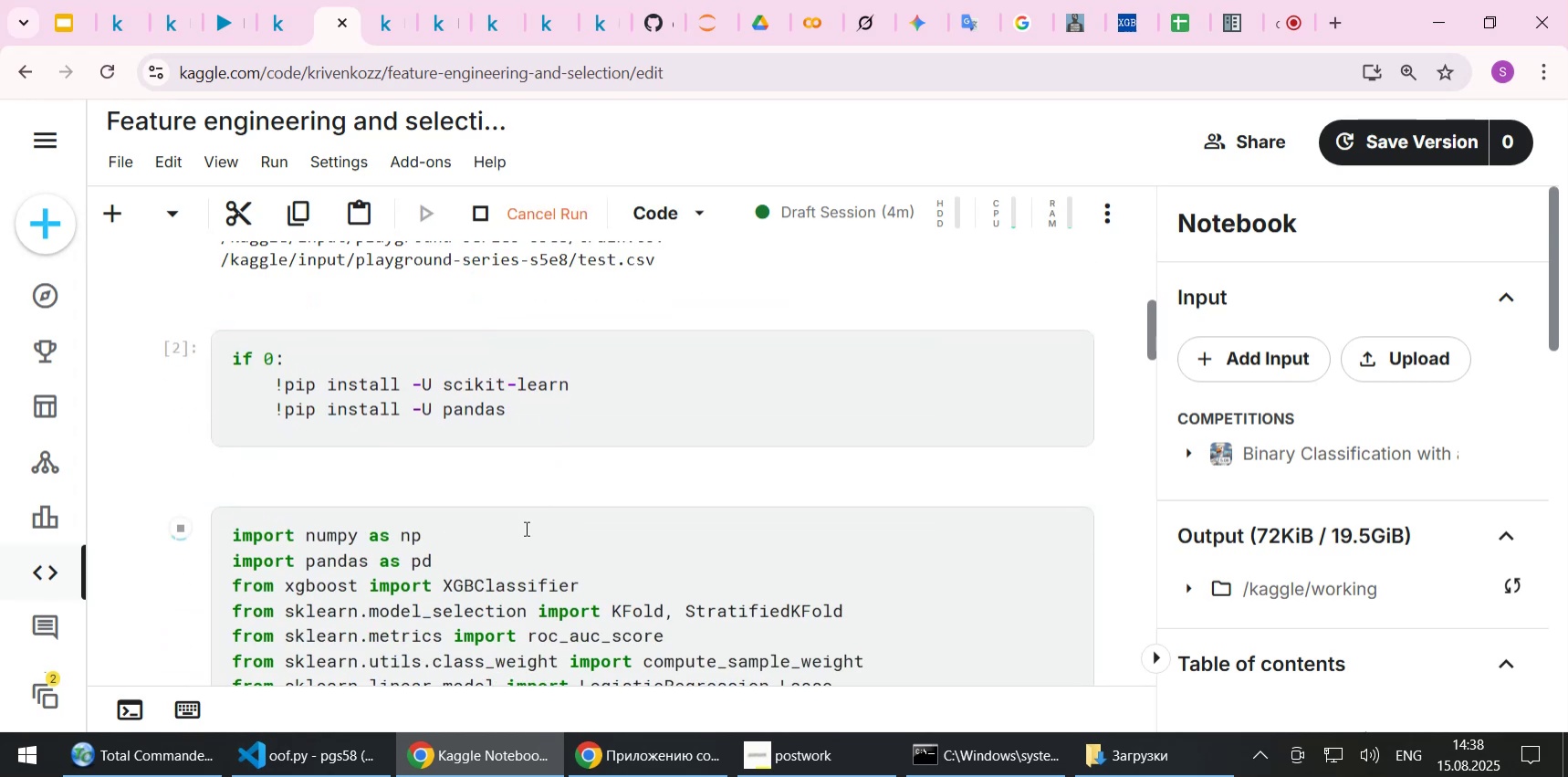 
scroll: coordinate [503, 465], scroll_direction: down, amount: 2.0
 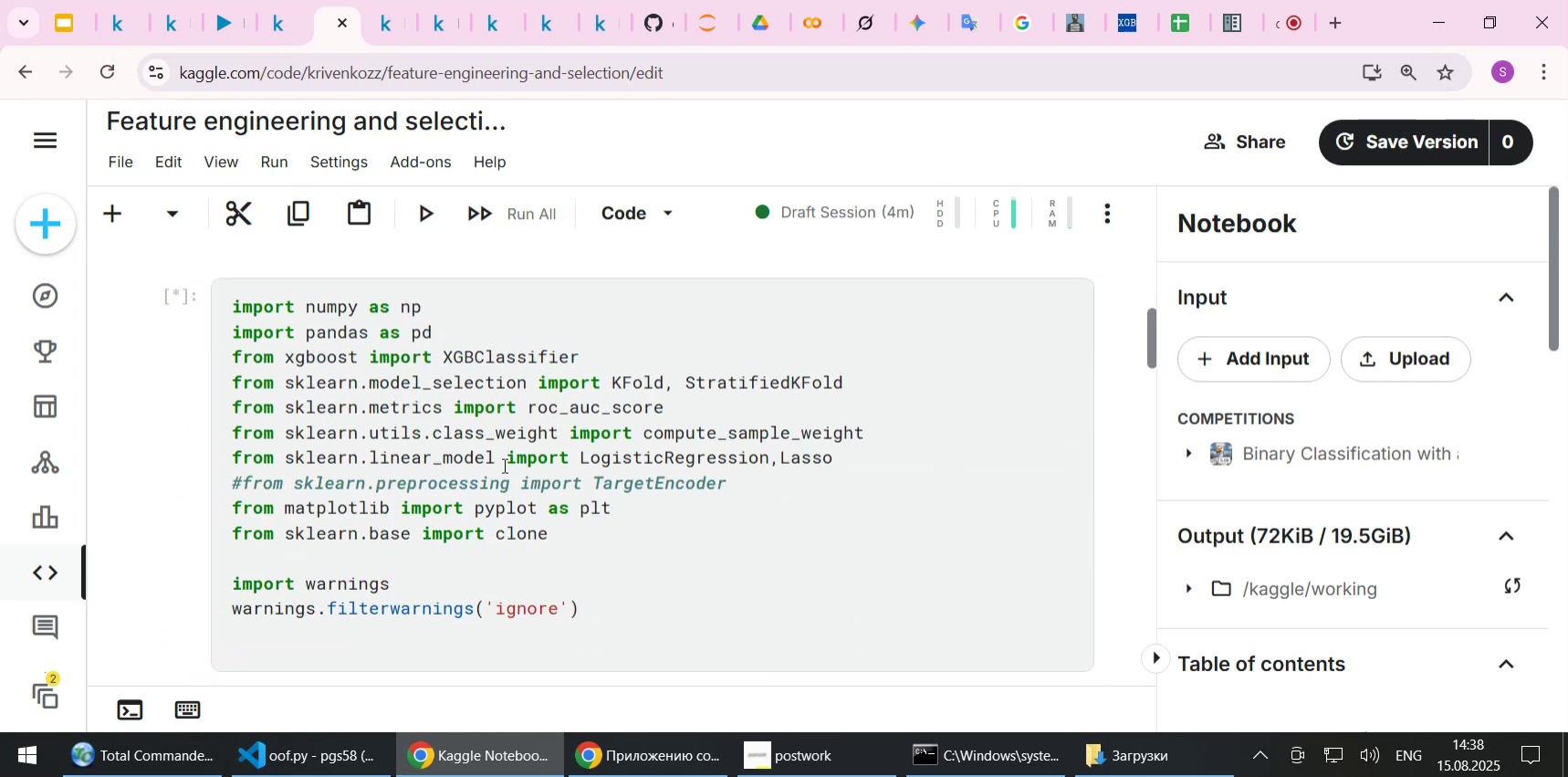 
scroll: coordinate [502, 465], scroll_direction: none, amount: 0.0
 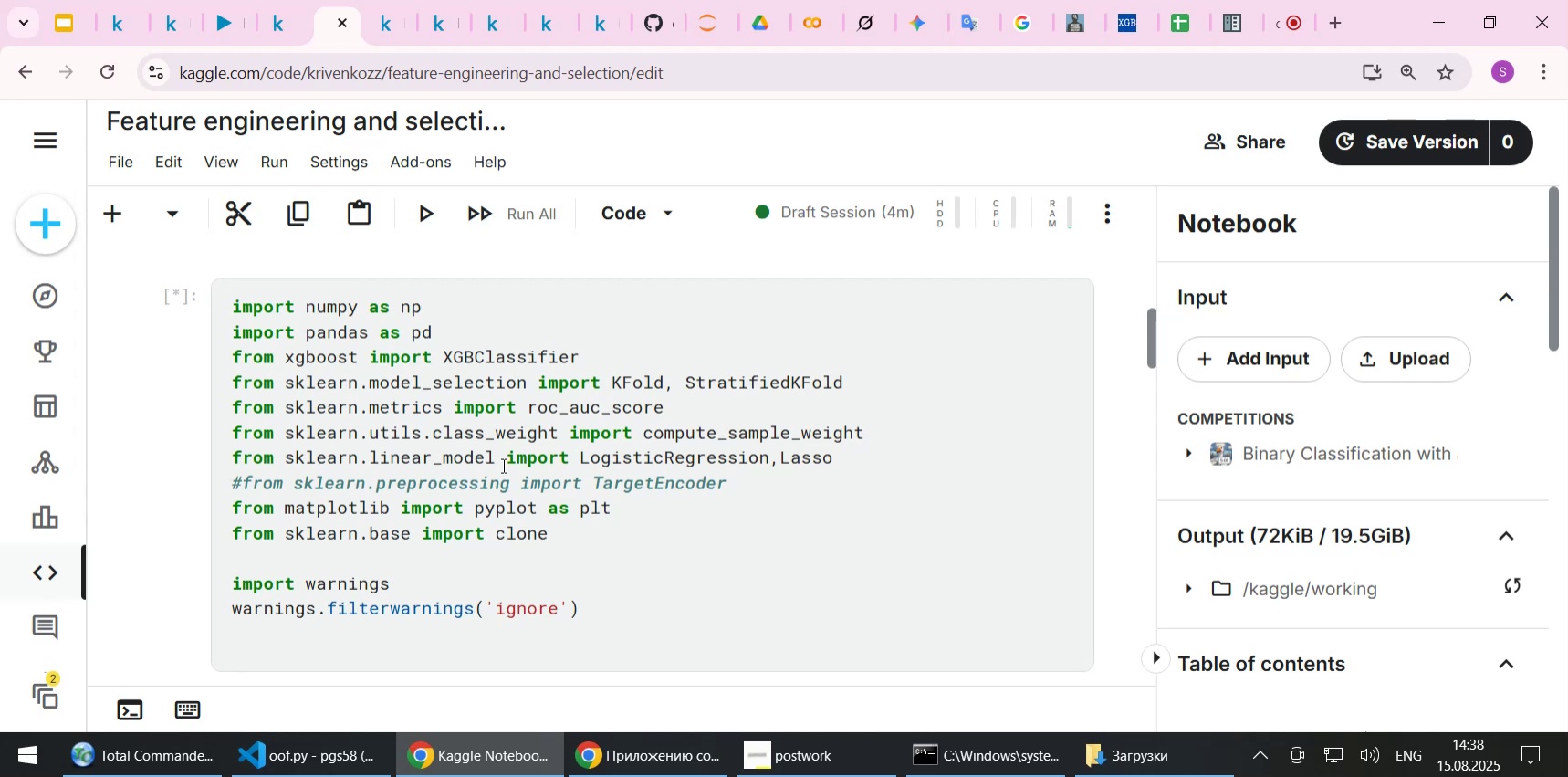 
scroll: coordinate [502, 465], scroll_direction: down, amount: 1.0
 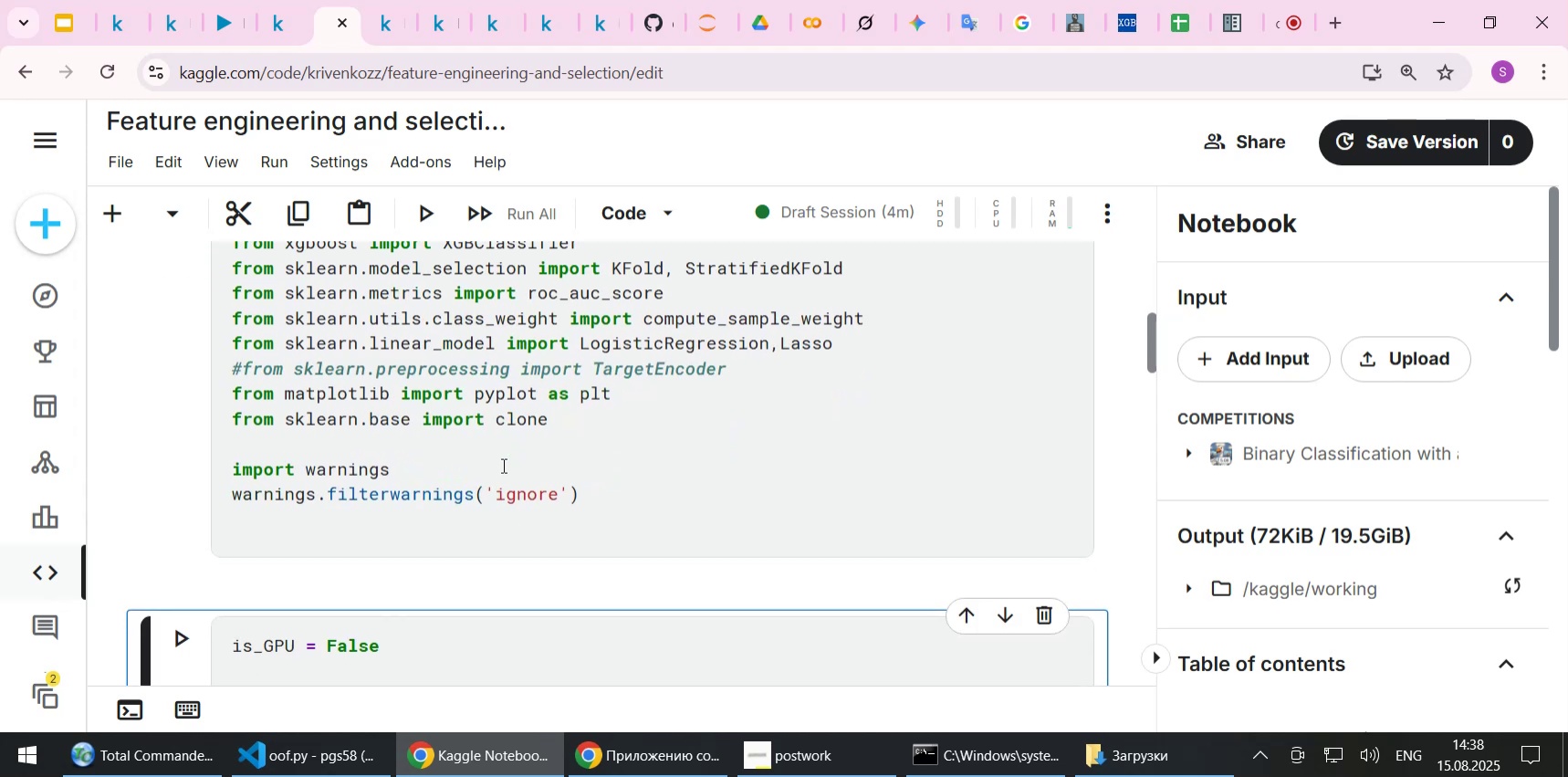 
scroll: coordinate [503, 459], scroll_direction: up, amount: 2.0
 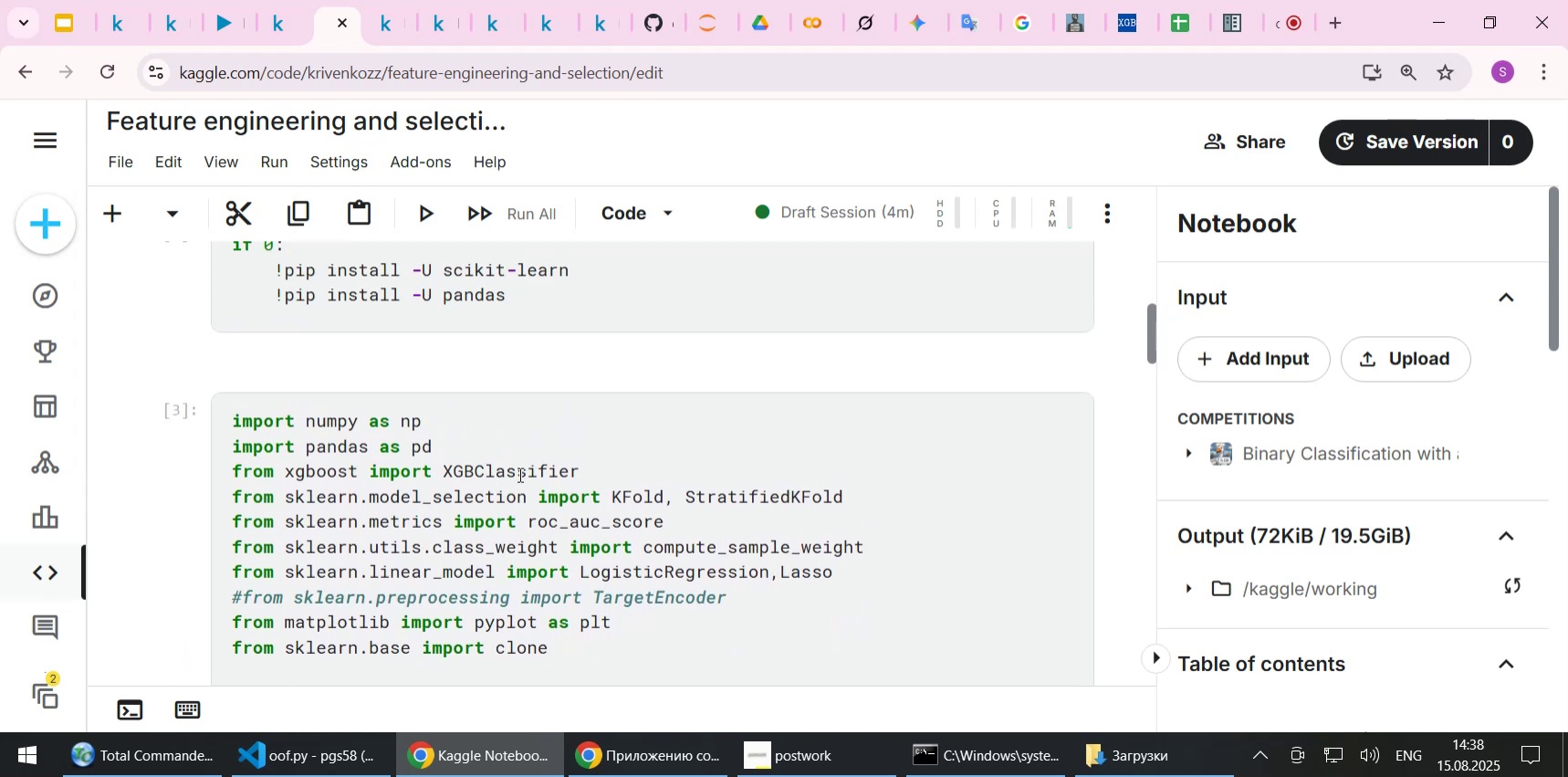 
scroll: coordinate [521, 478], scroll_direction: down, amount: 4.0
 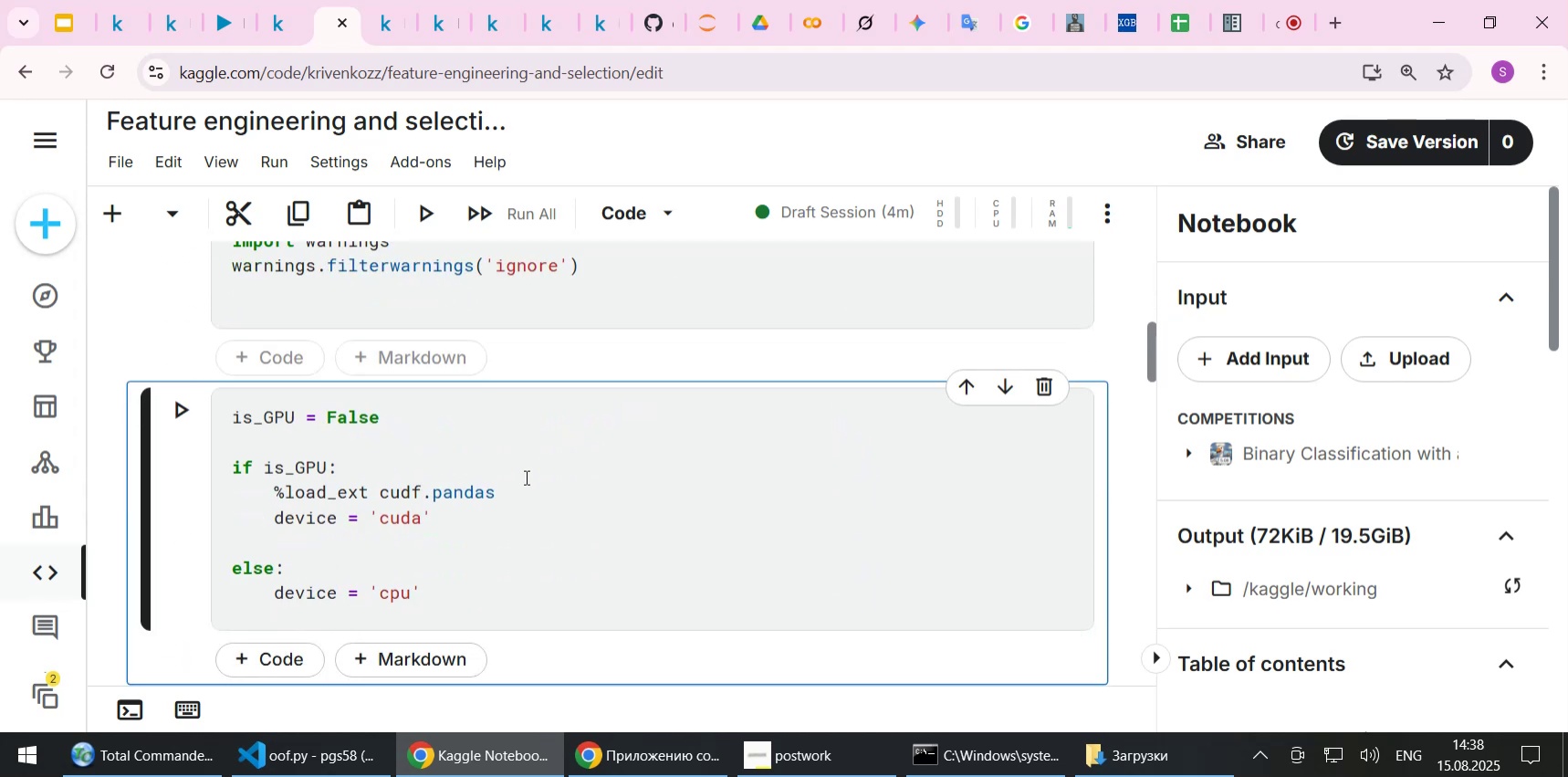 
key(Shift+Enter)
 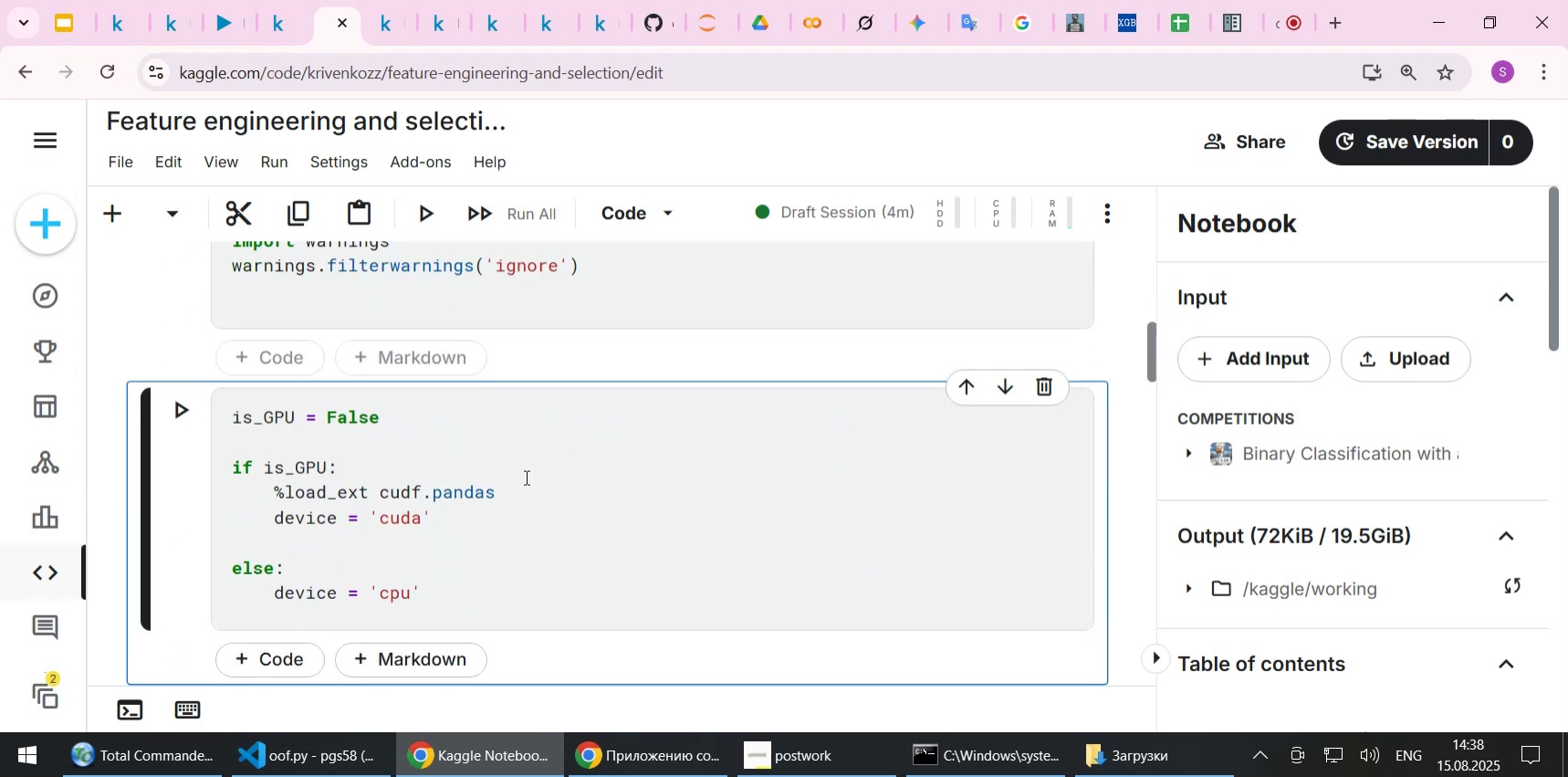 
key(Shift+Enter)
 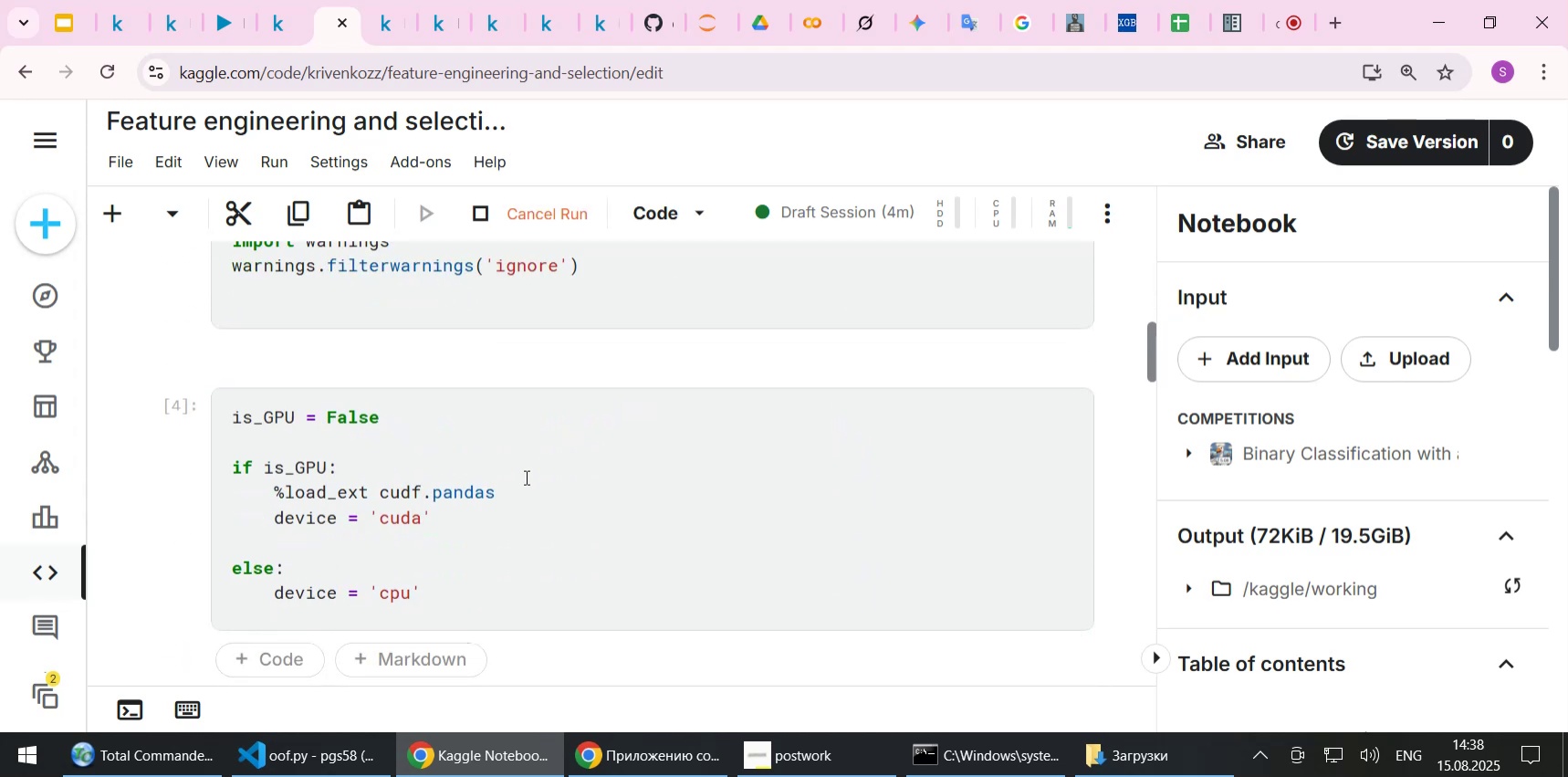 
scroll: coordinate [525, 477], scroll_direction: down, amount: 5.0
 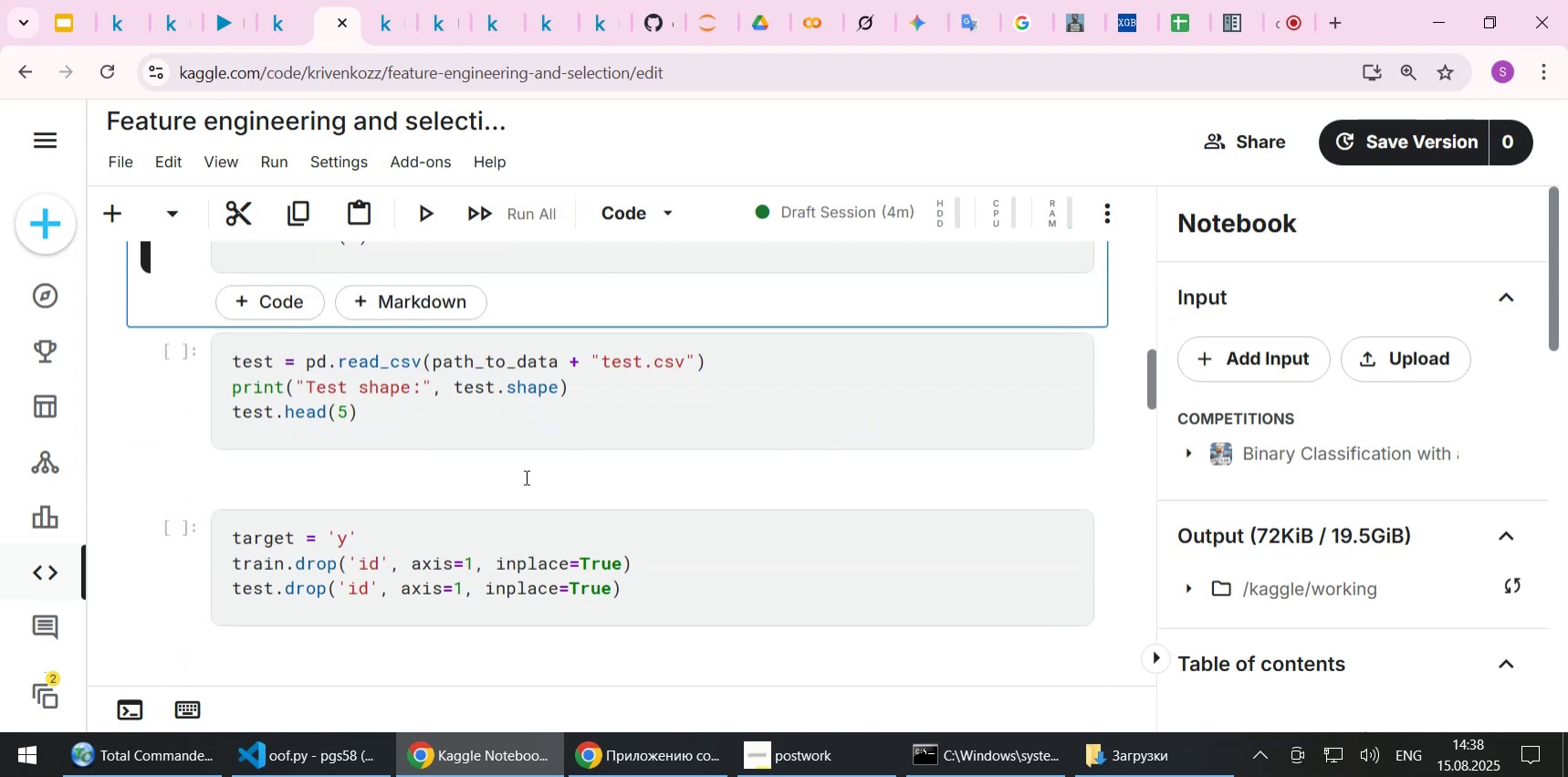 
key(Shift+Enter)
 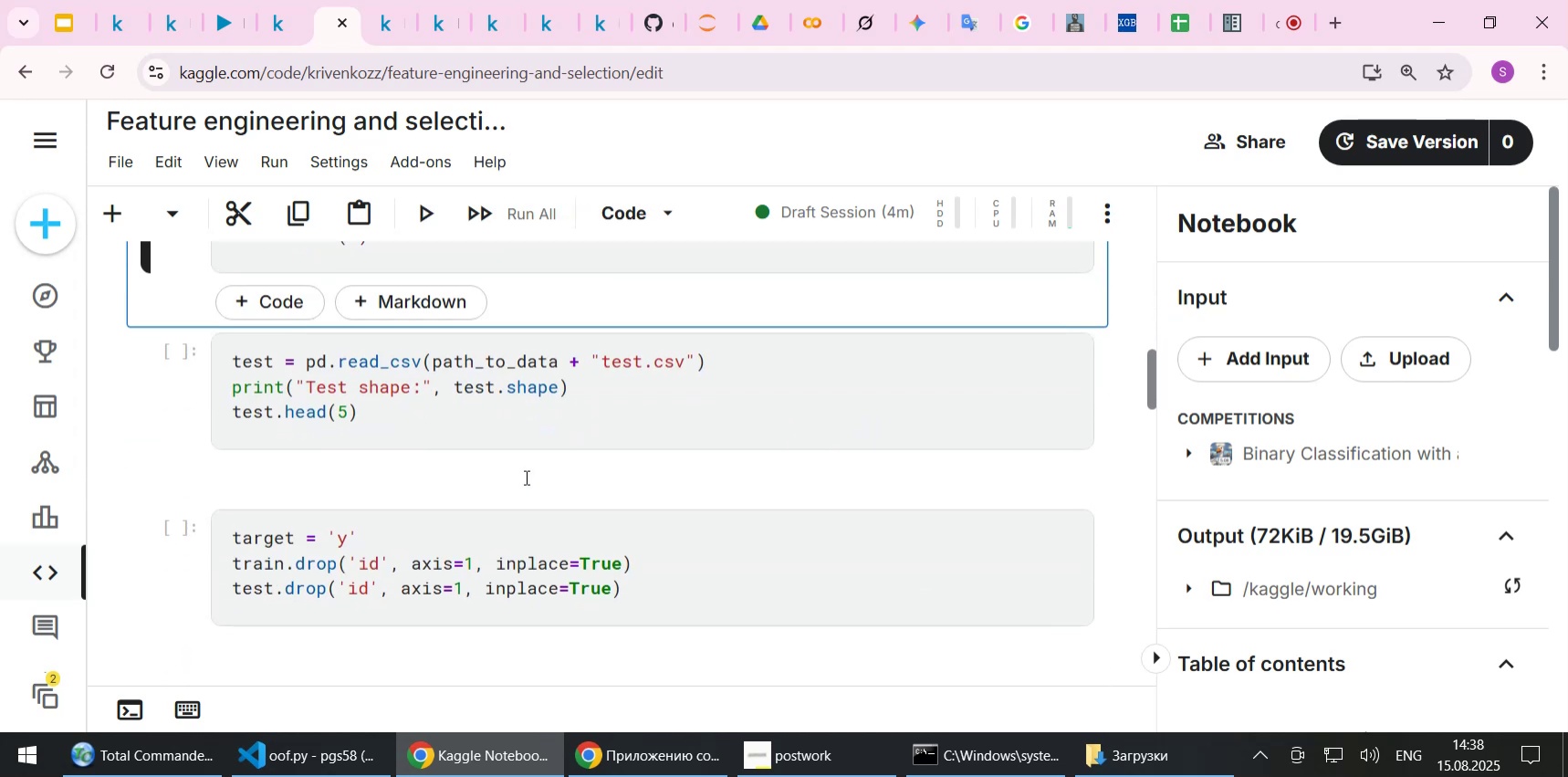 
key(Shift+Enter)
 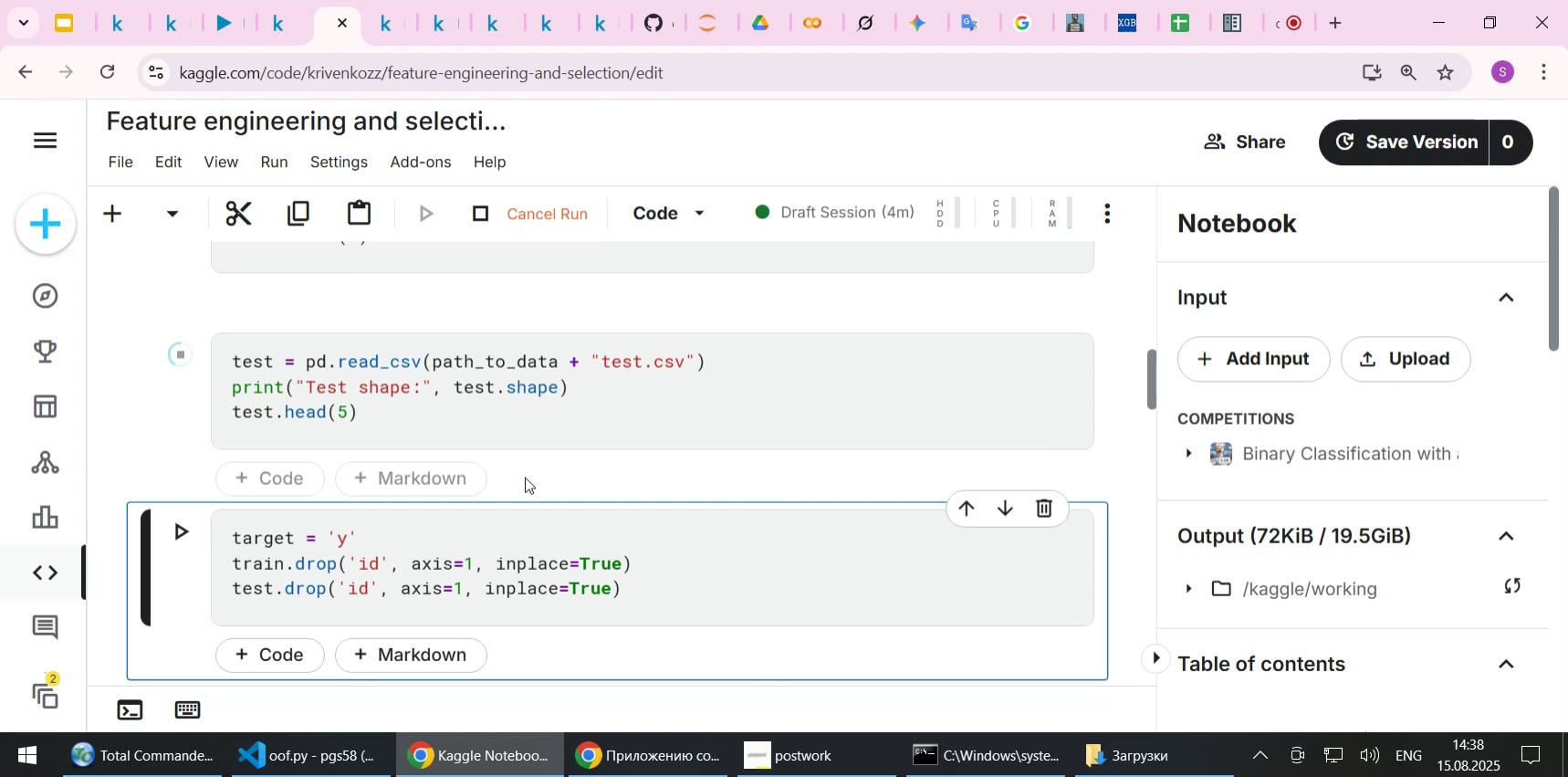 
key(Shift+Enter)
 